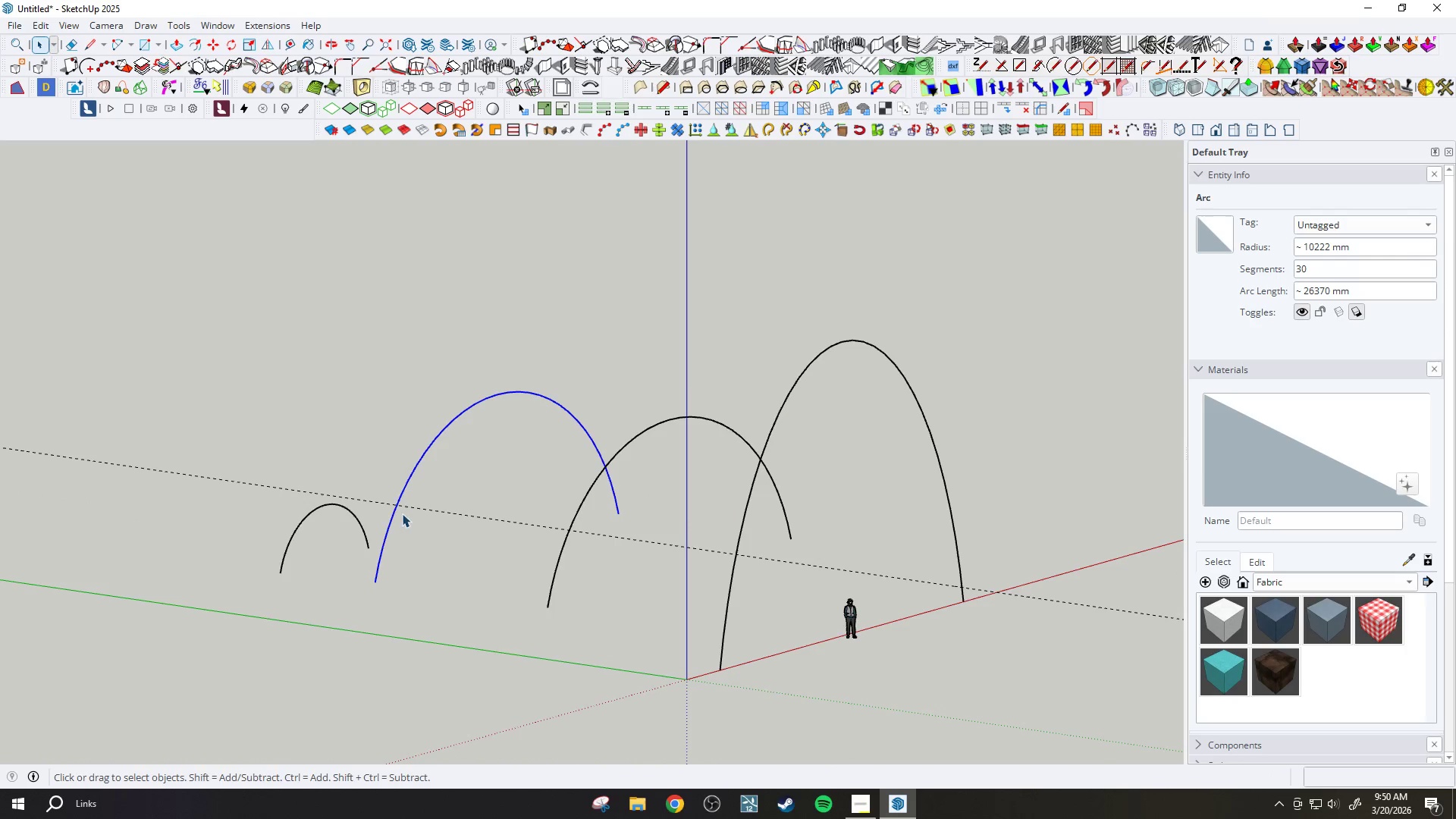 
left_click([391, 513])
 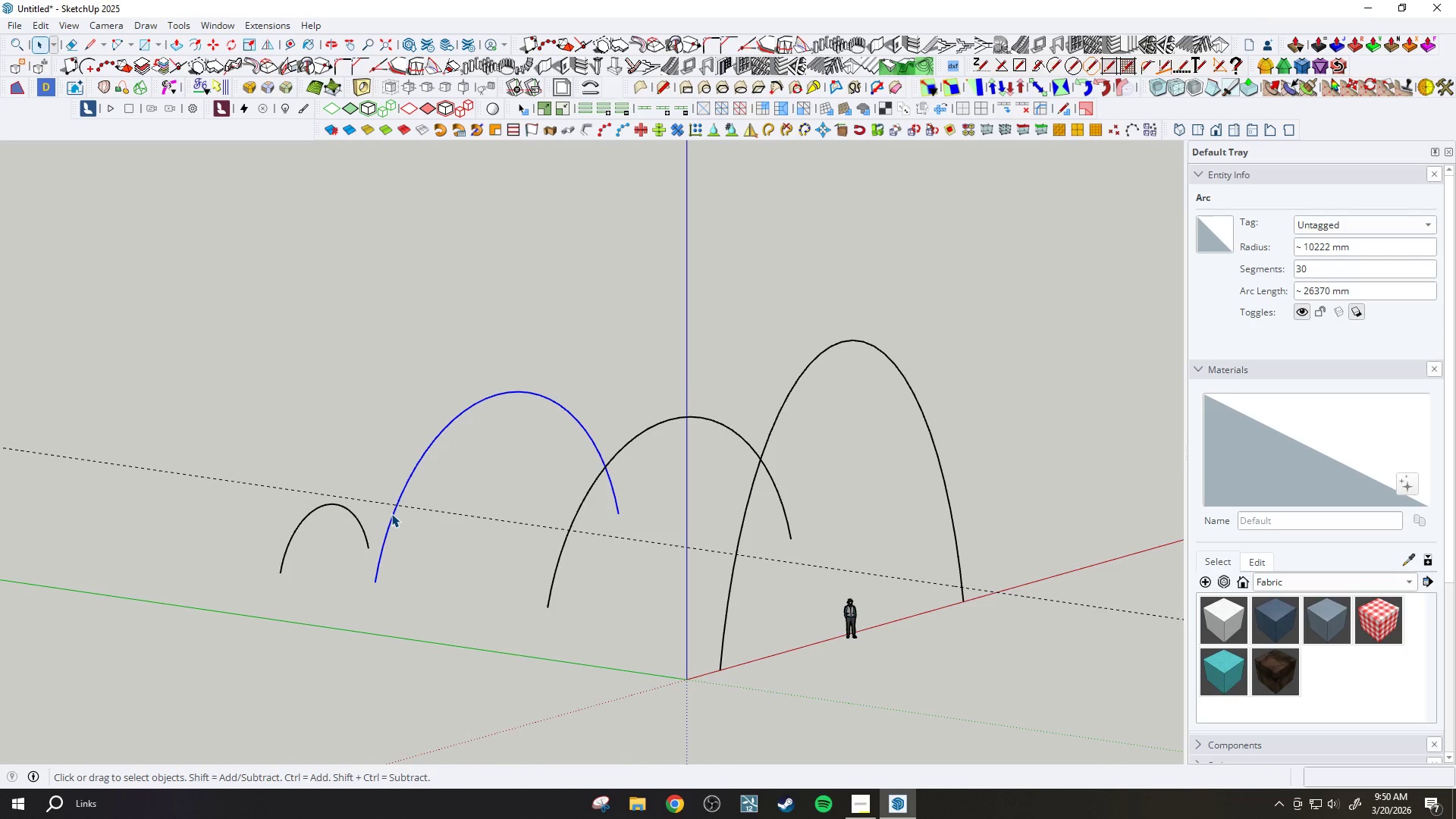 
key(S)
 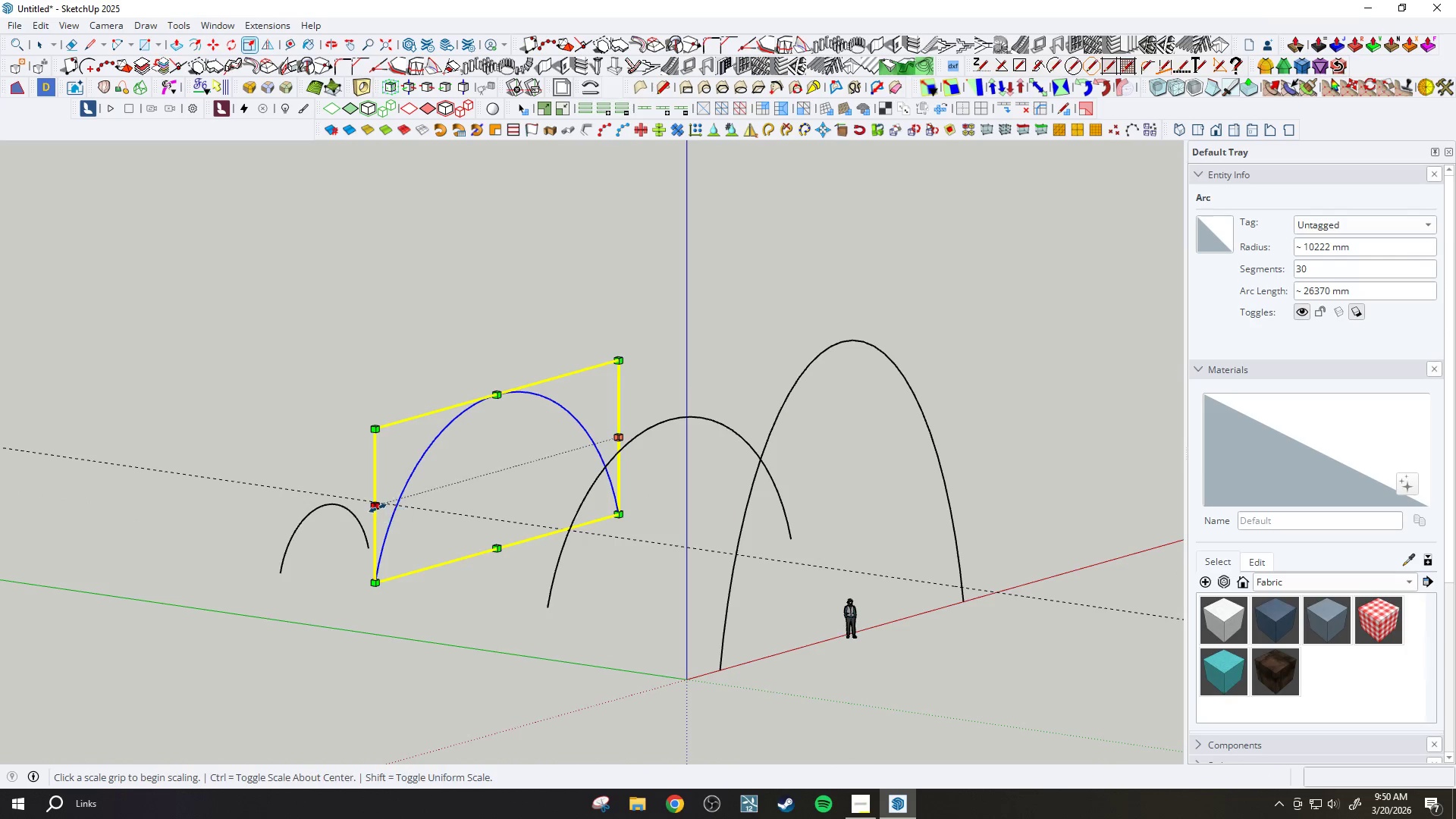 
left_click([376, 507])
 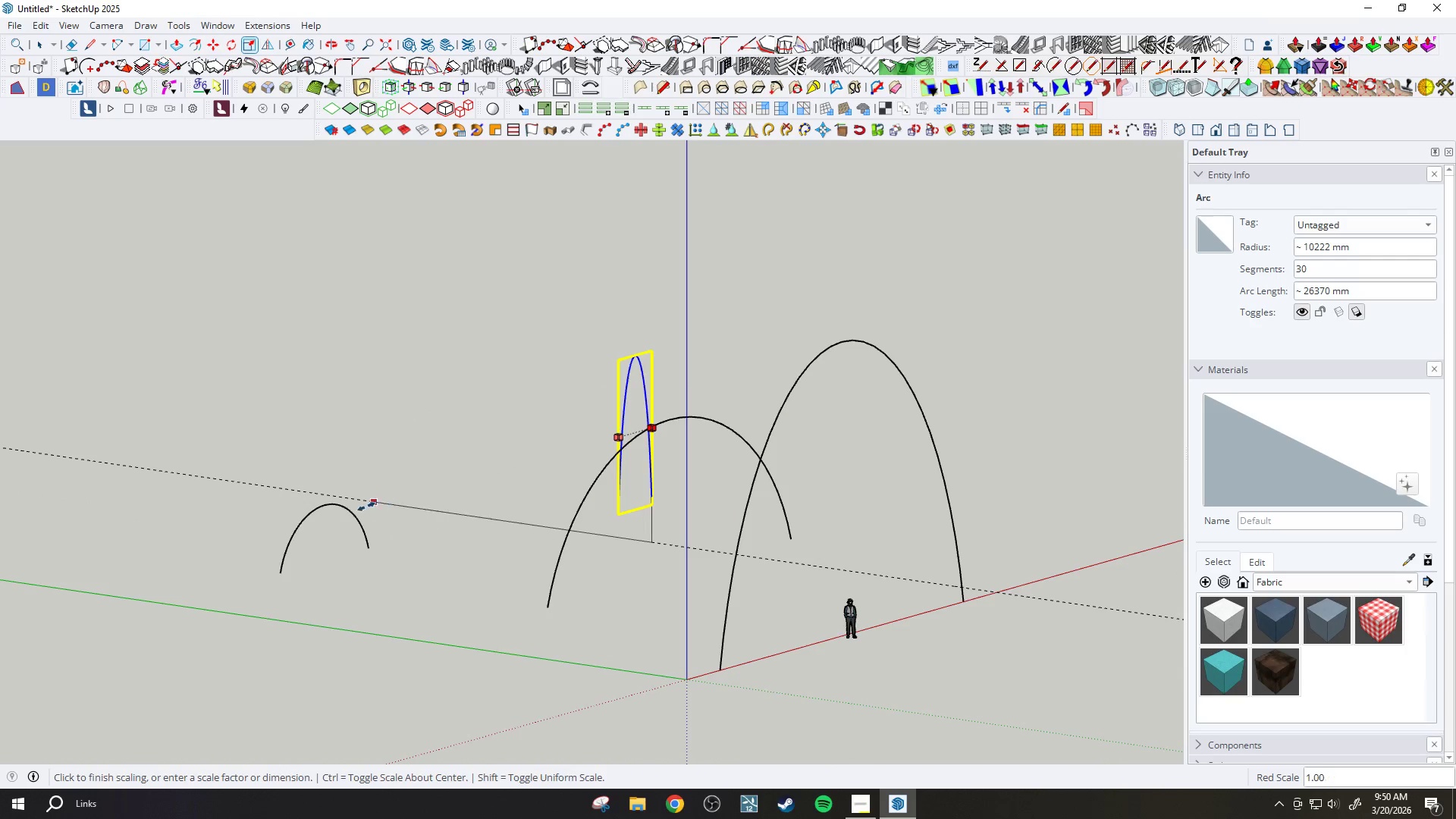 
hold_key(key=ShiftLeft, duration=0.86)
 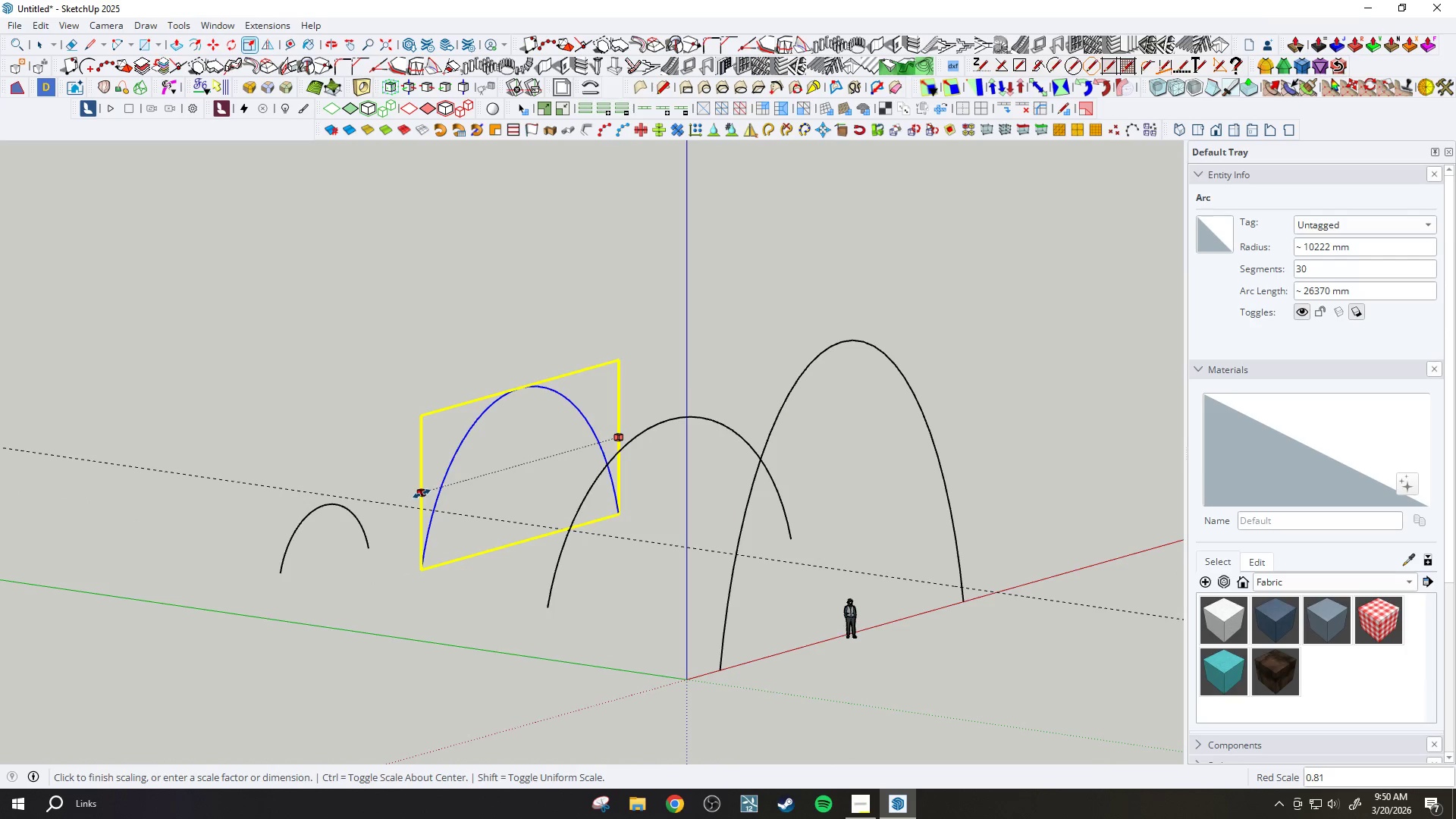 
hold_key(key=ShiftLeft, duration=1.42)
 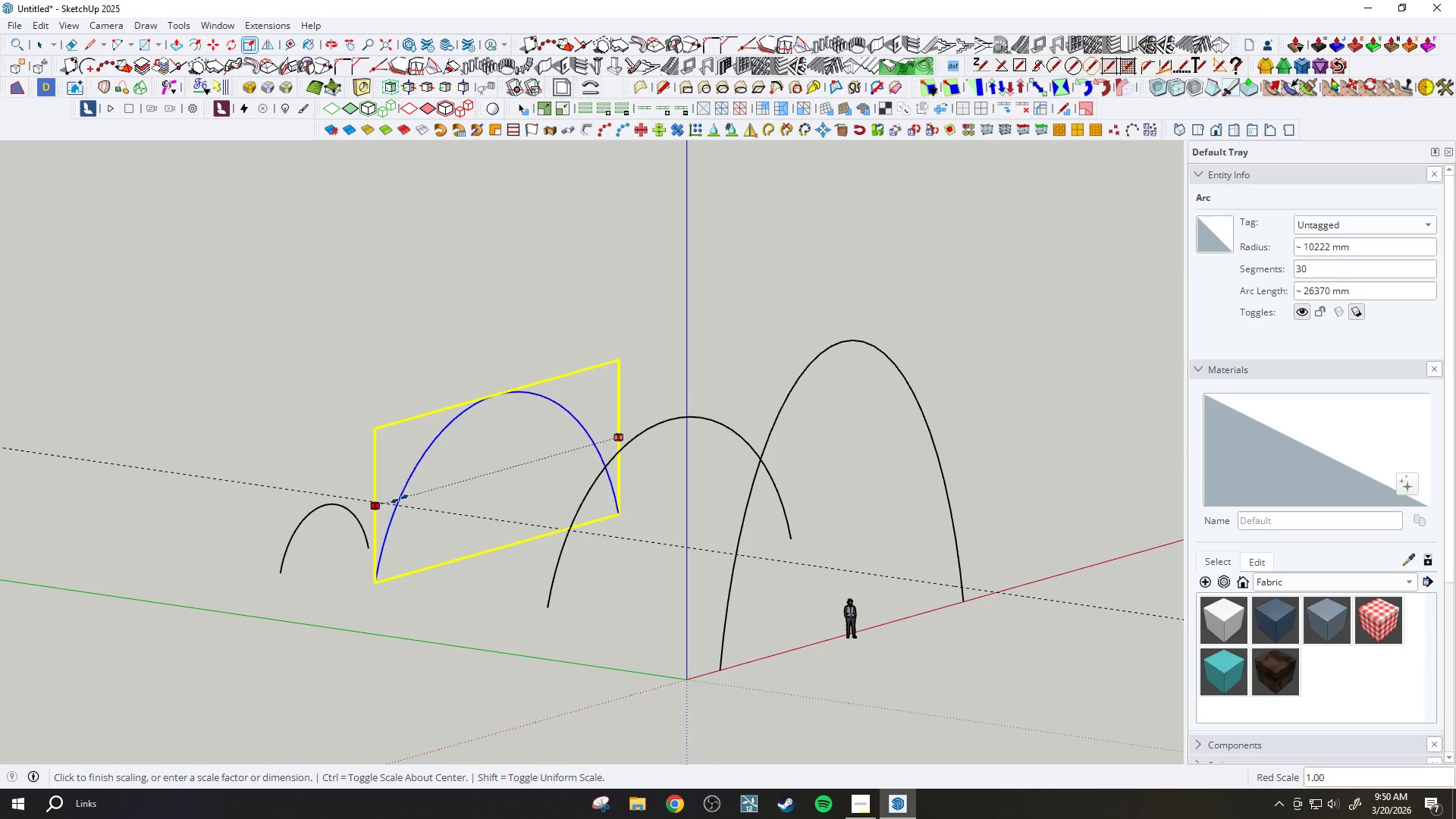 
key(Escape)
 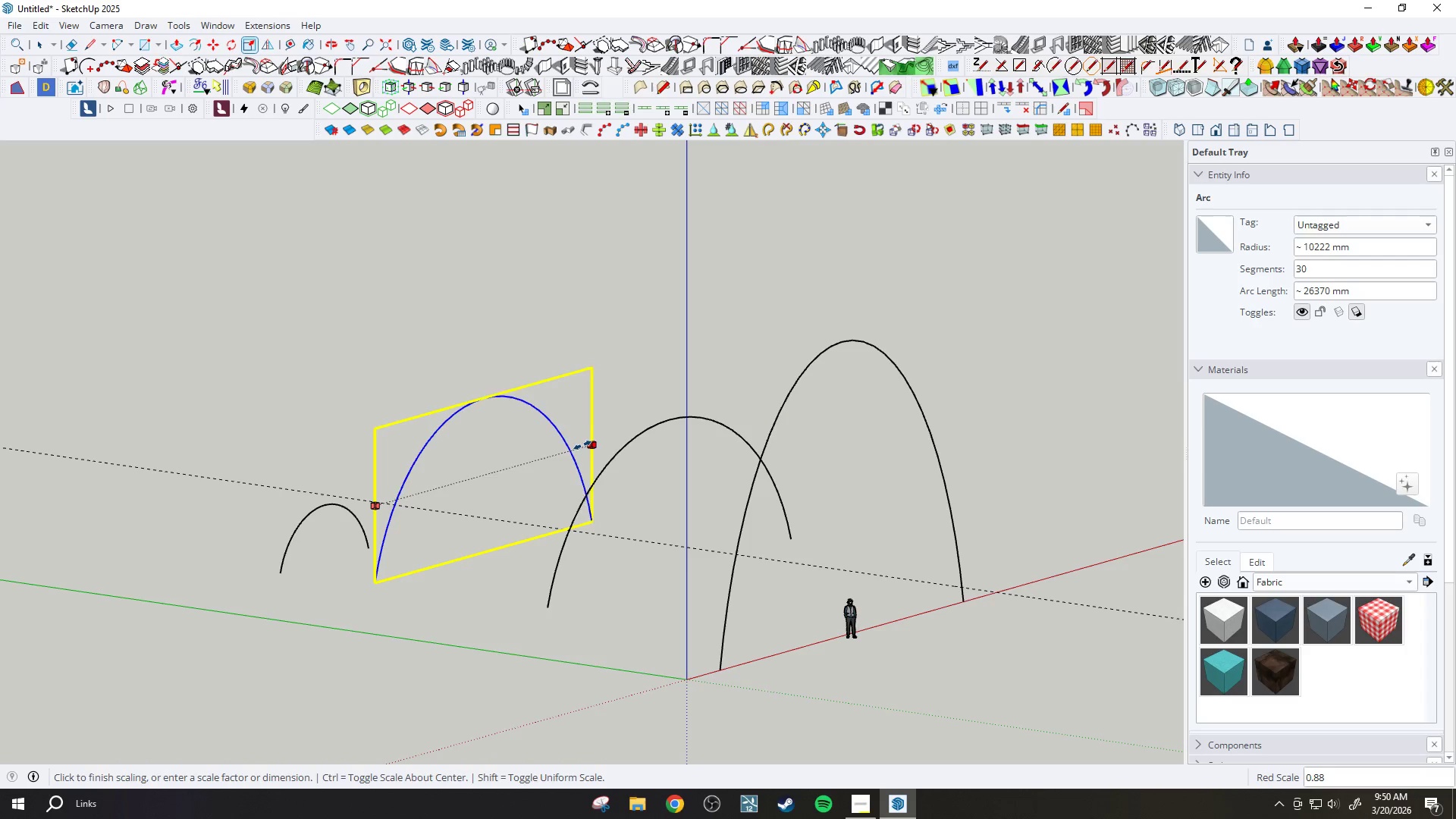 
key(Escape)
 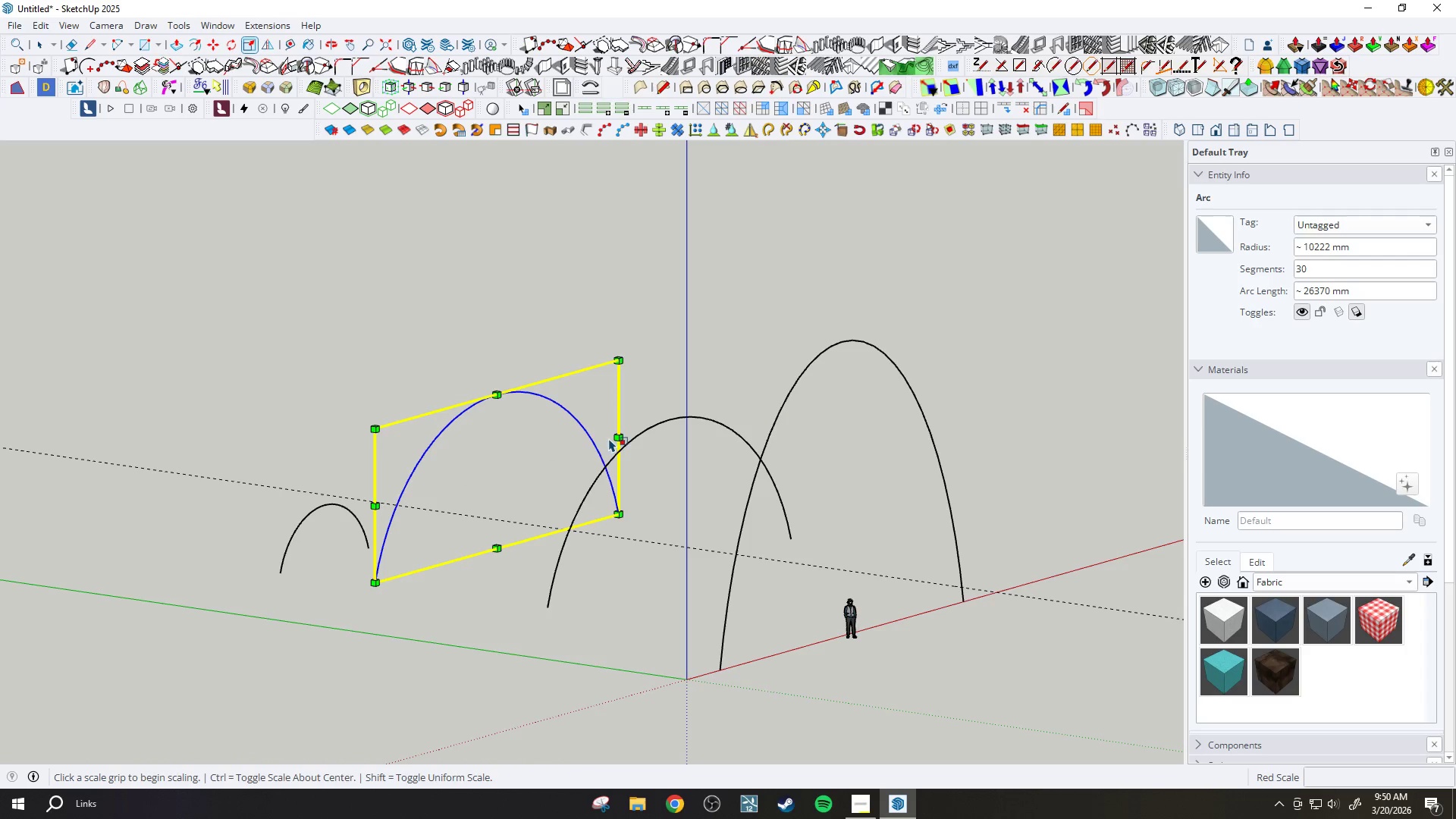 
left_click([611, 438])
 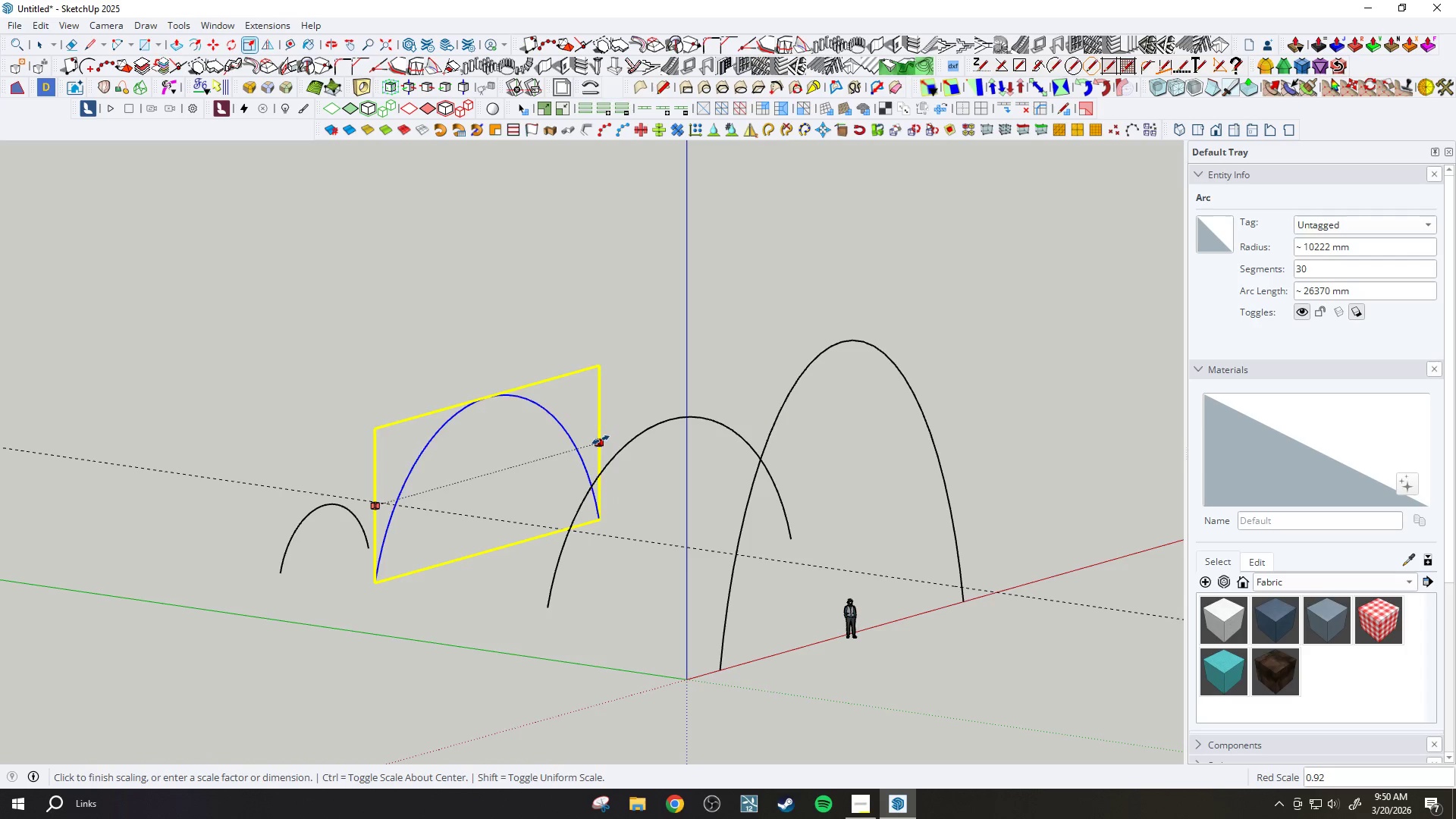 
key(Control+ControlLeft)
 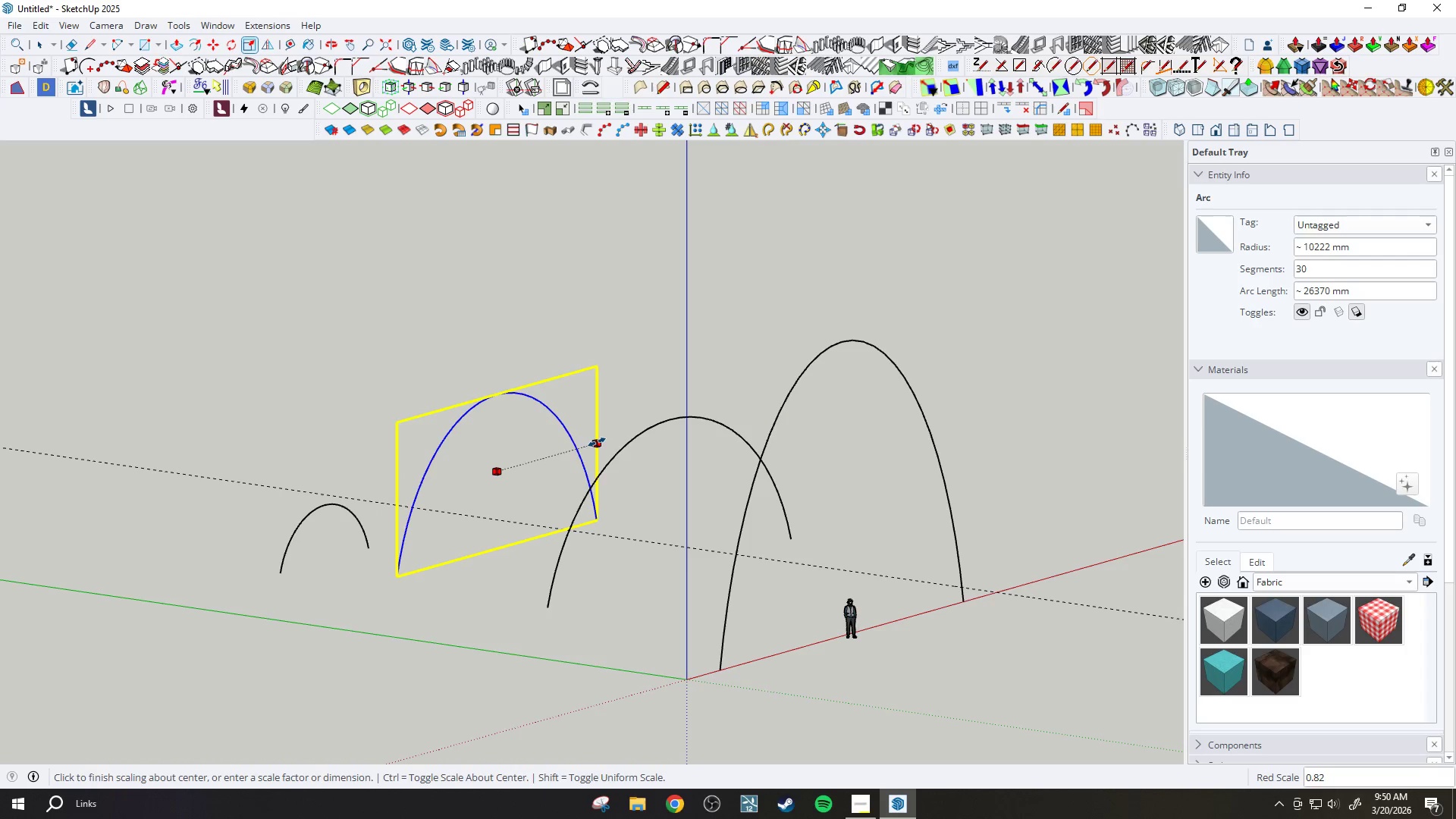 
wait(6.78)
 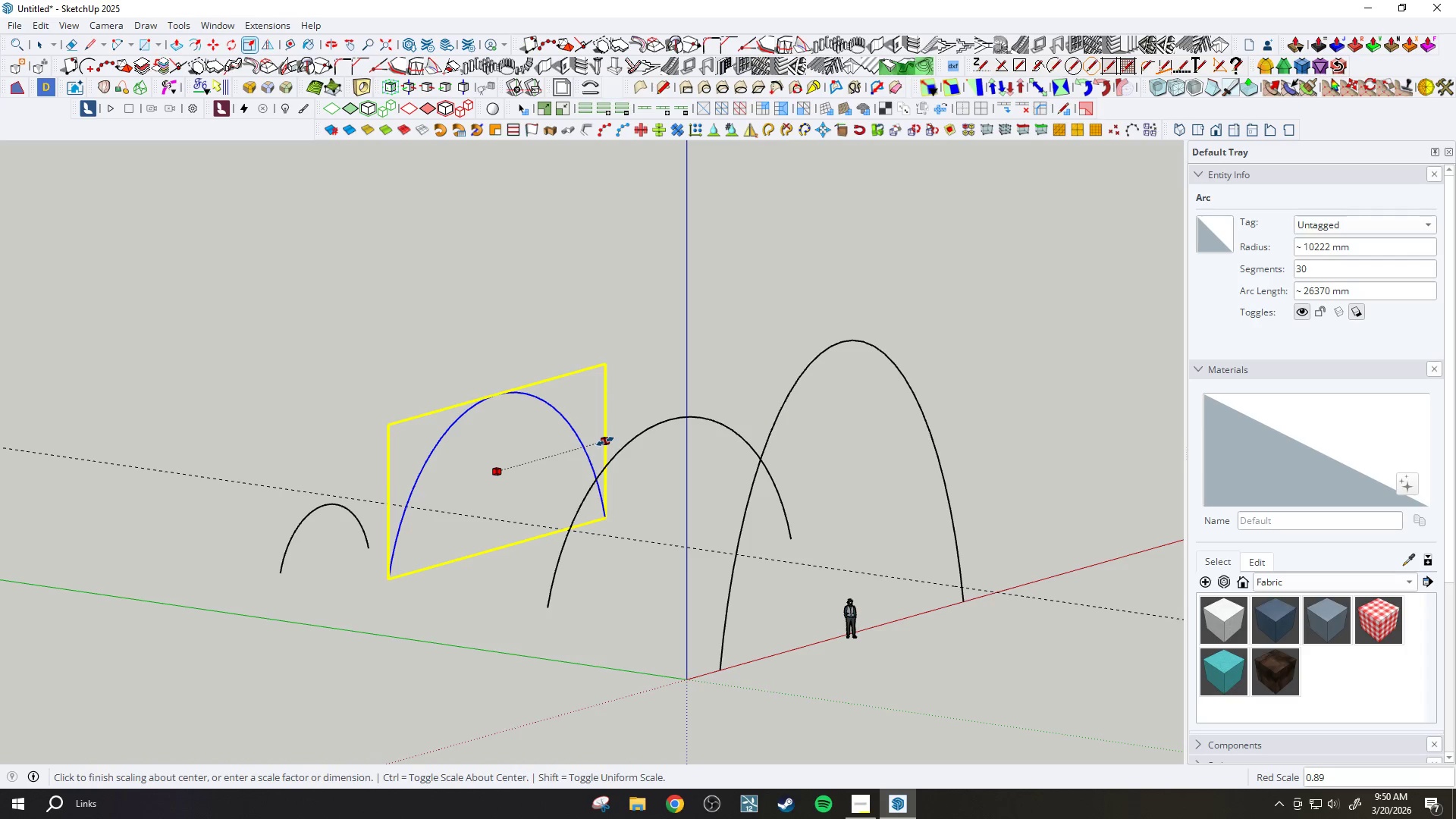 
left_click([588, 442])
 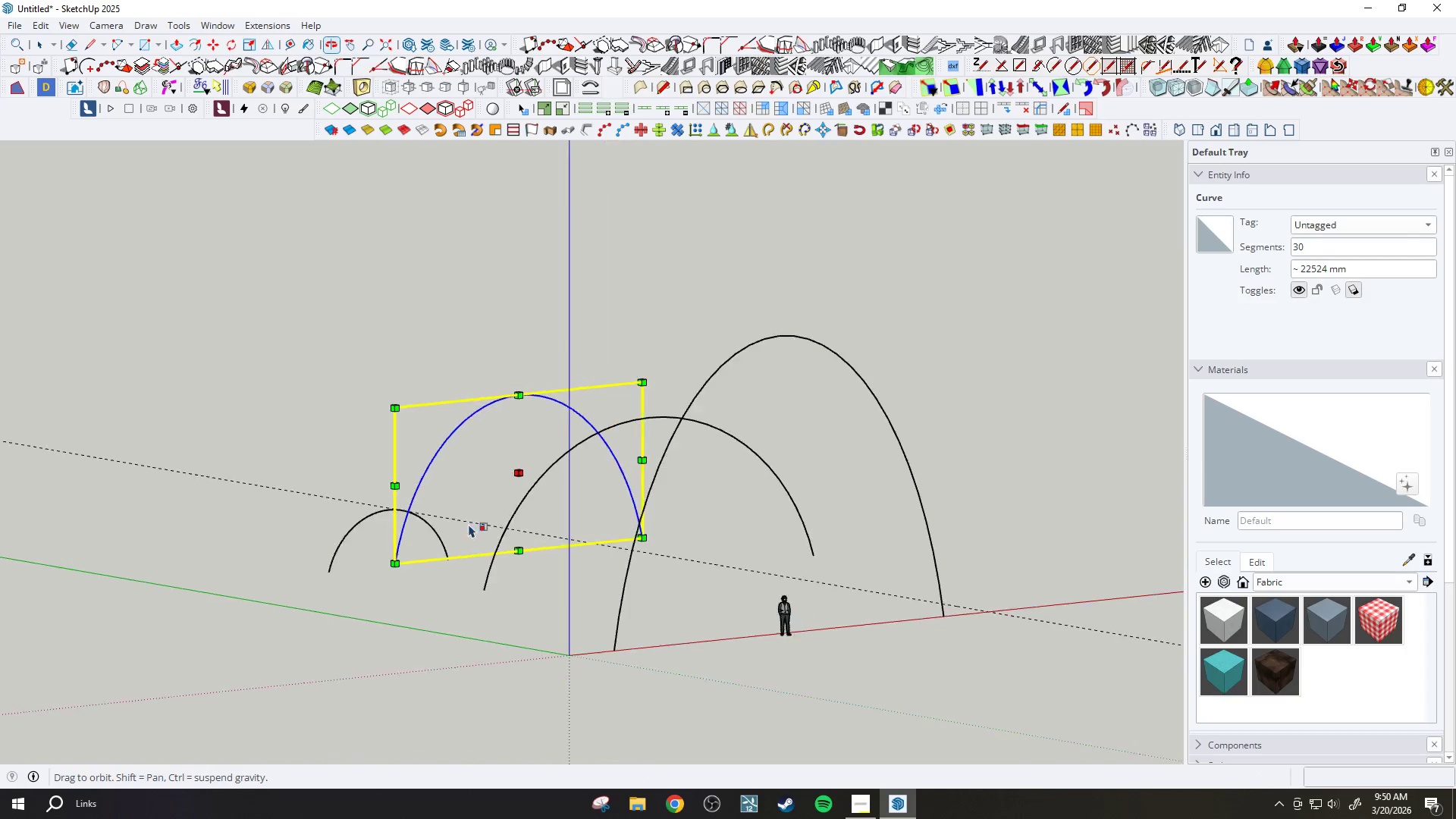 
key(Space)
 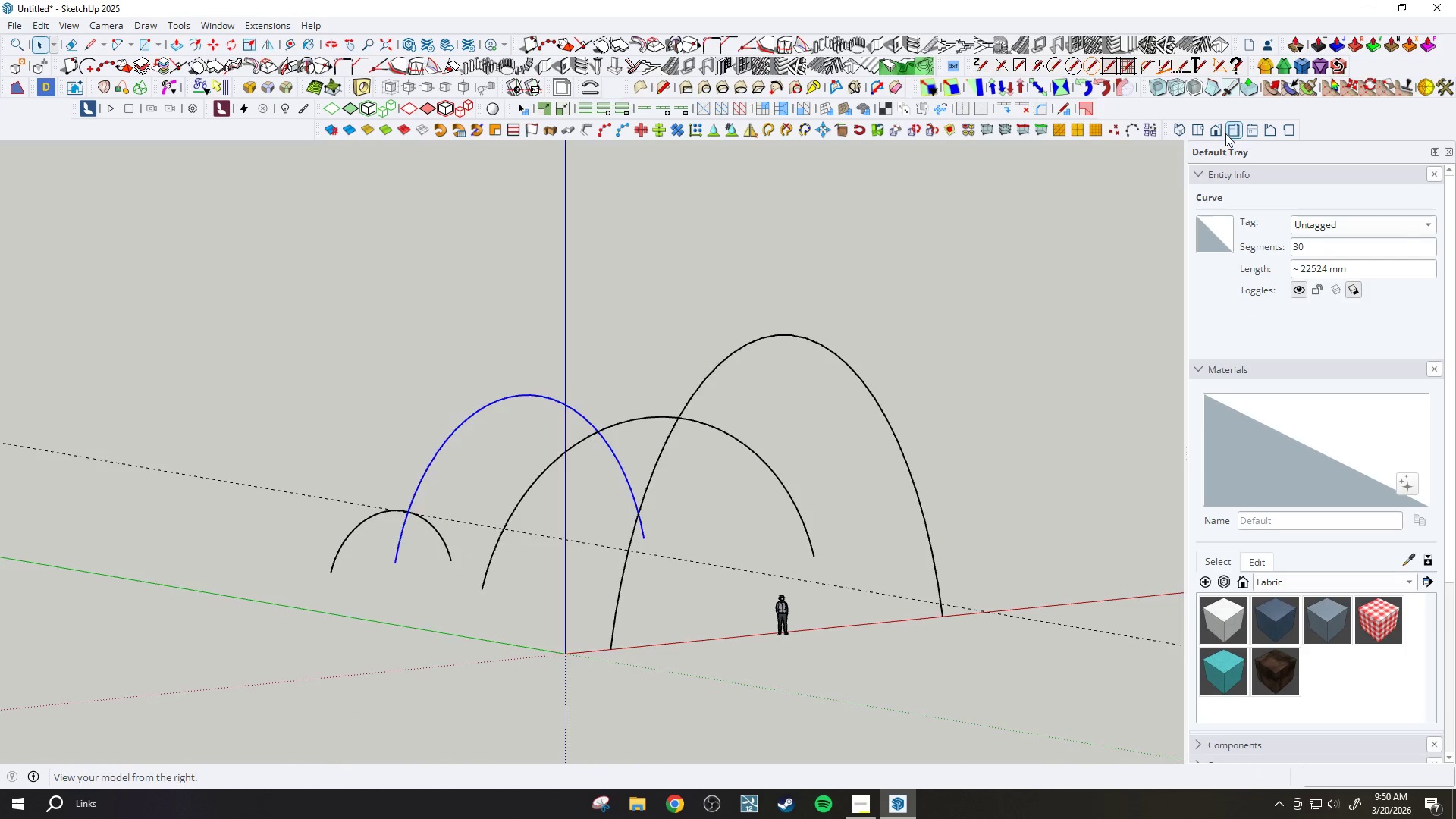 
double_click([1216, 134])
 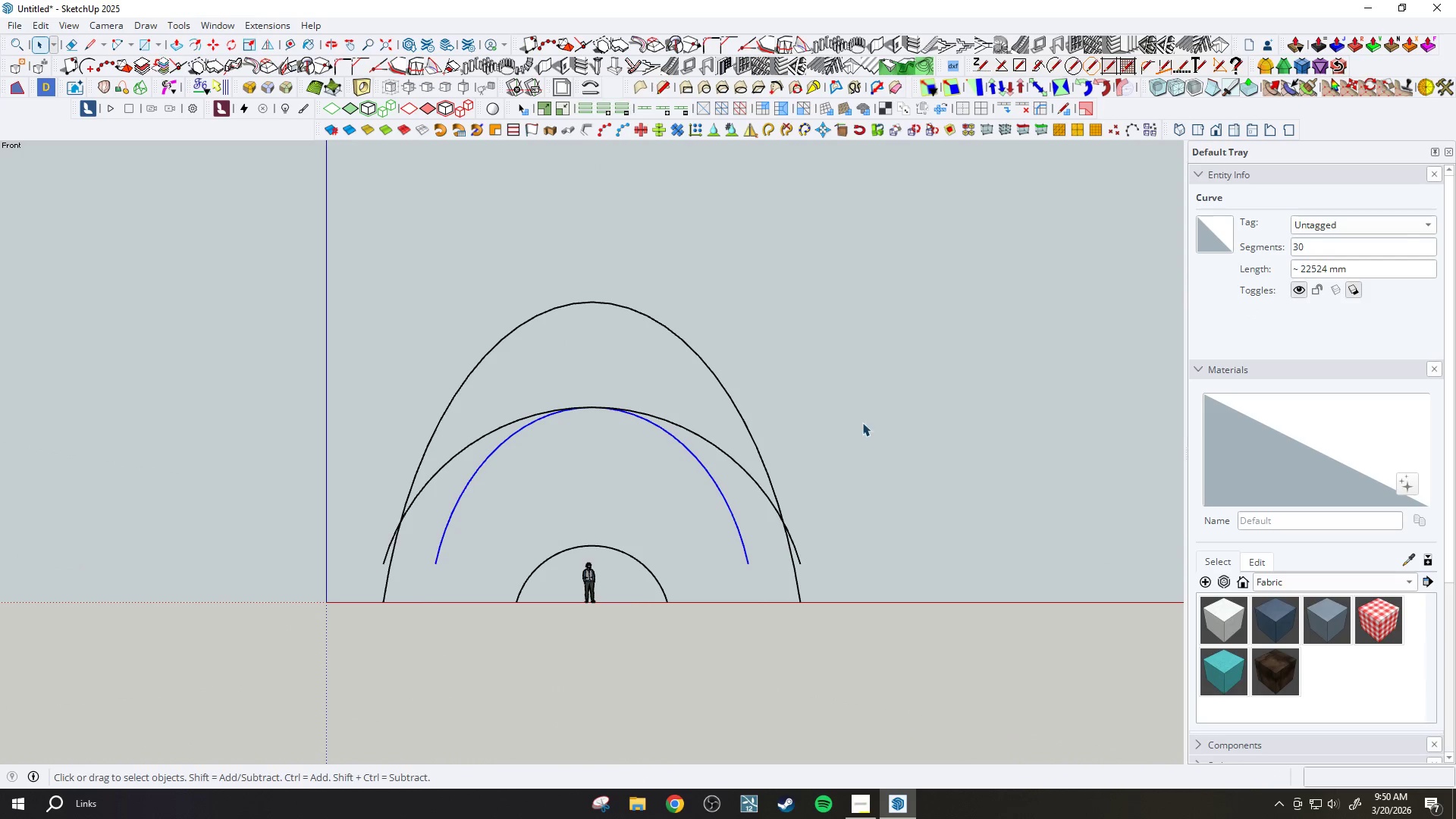 
left_click([619, 538])
 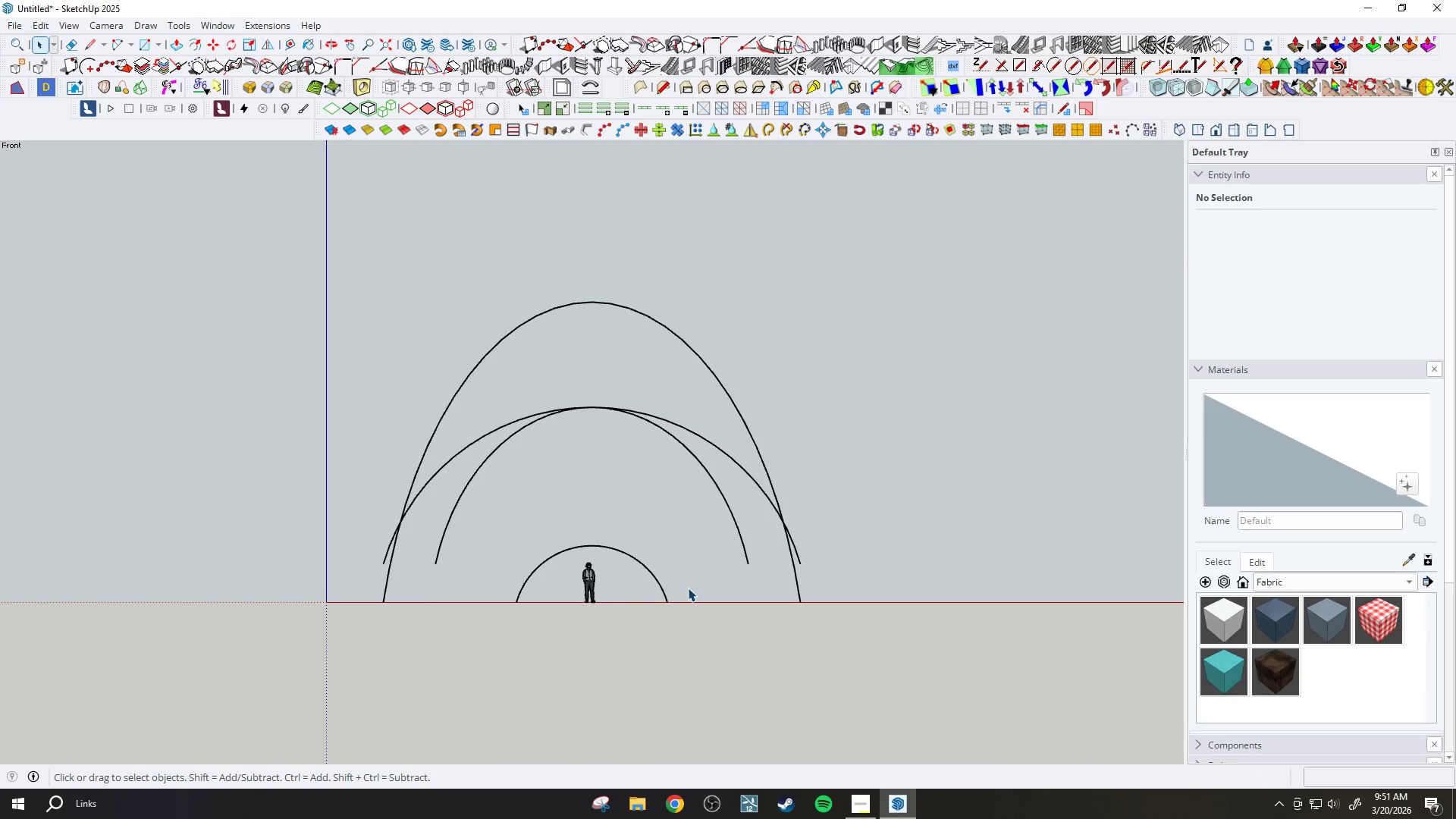 
wait(8.92)
 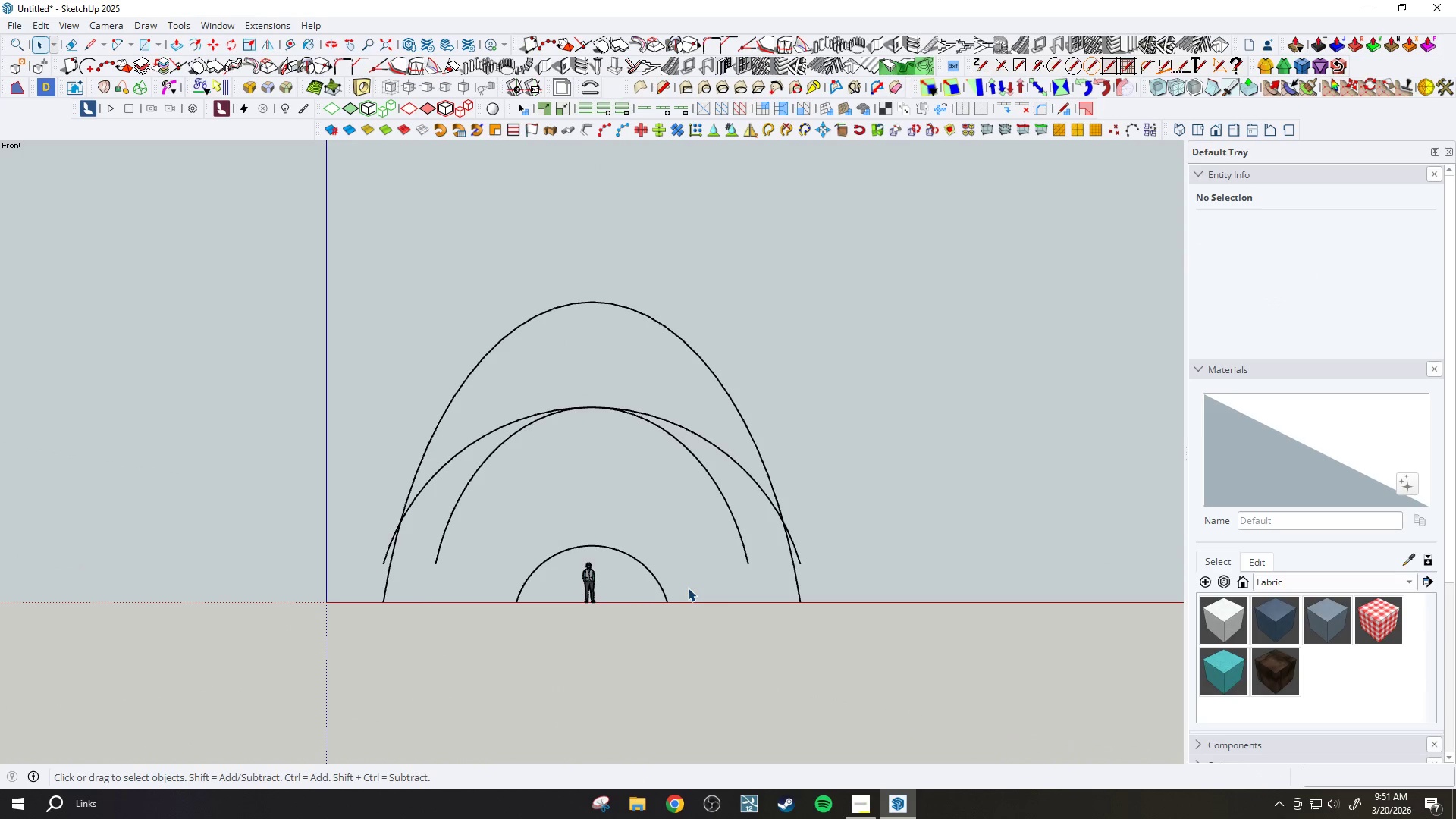 
left_click([1210, 134])
 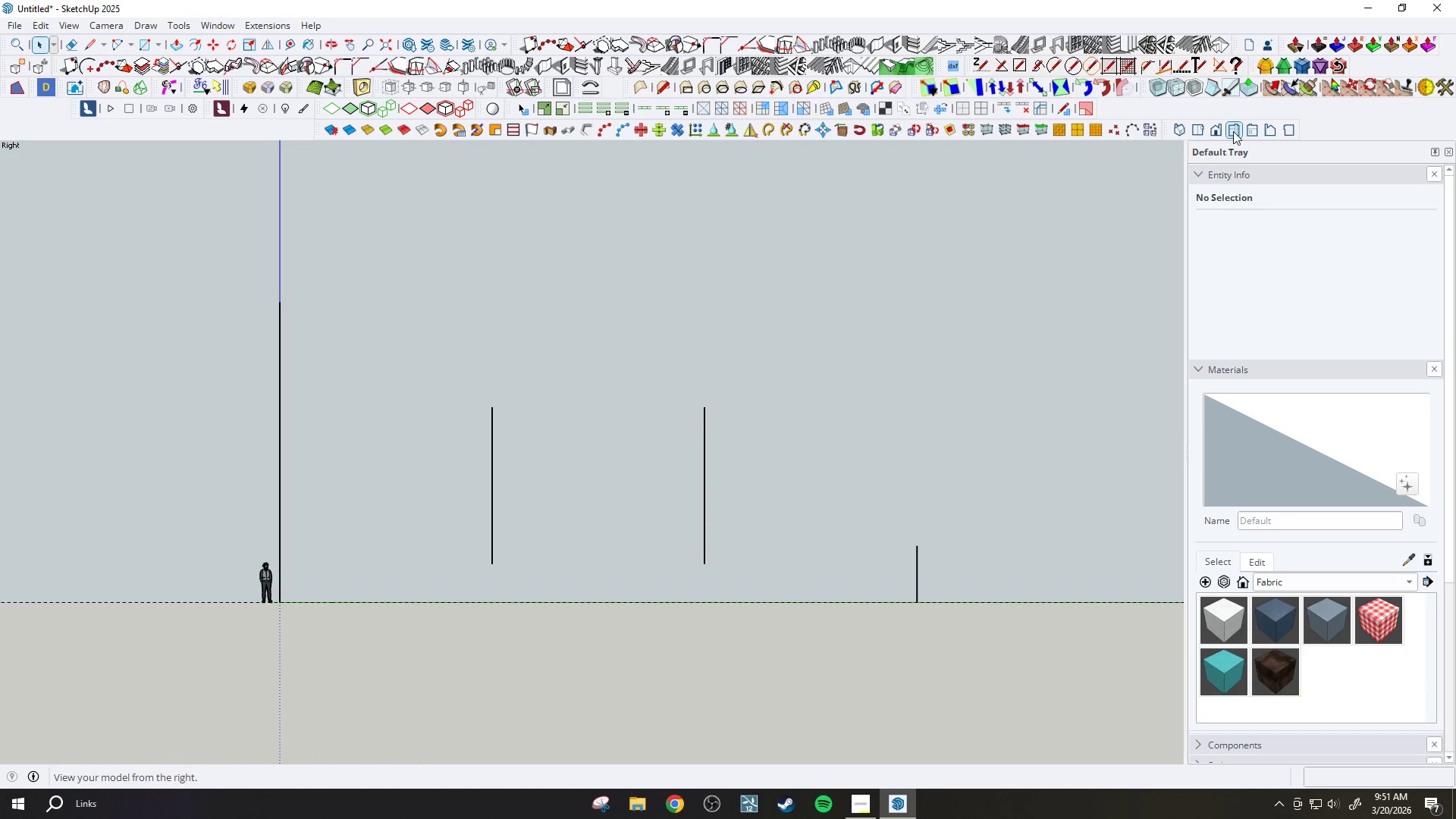 
mouse_move([1211, 146])
 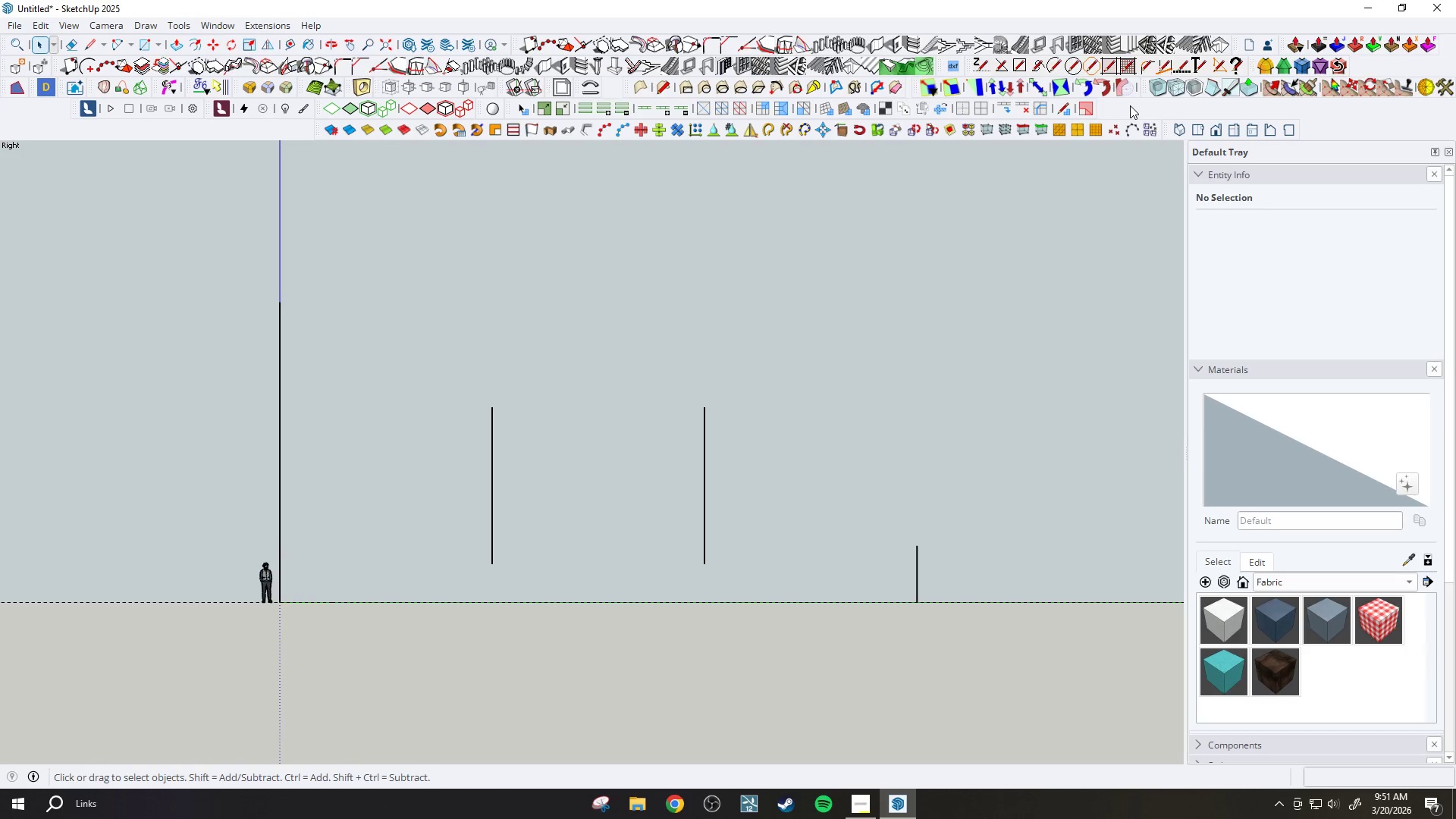 
wait(7.89)
 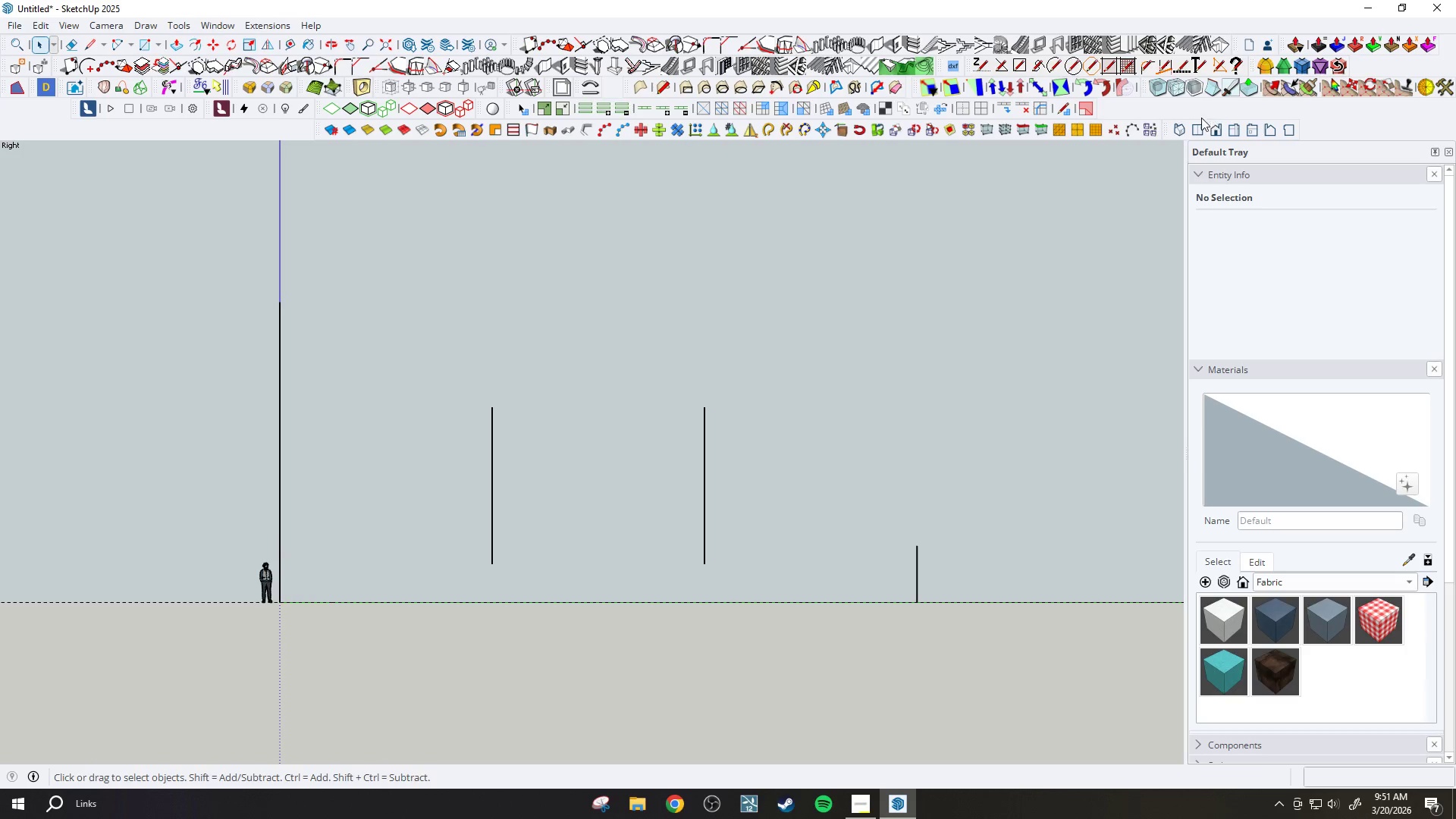 
left_click([1178, 133])
 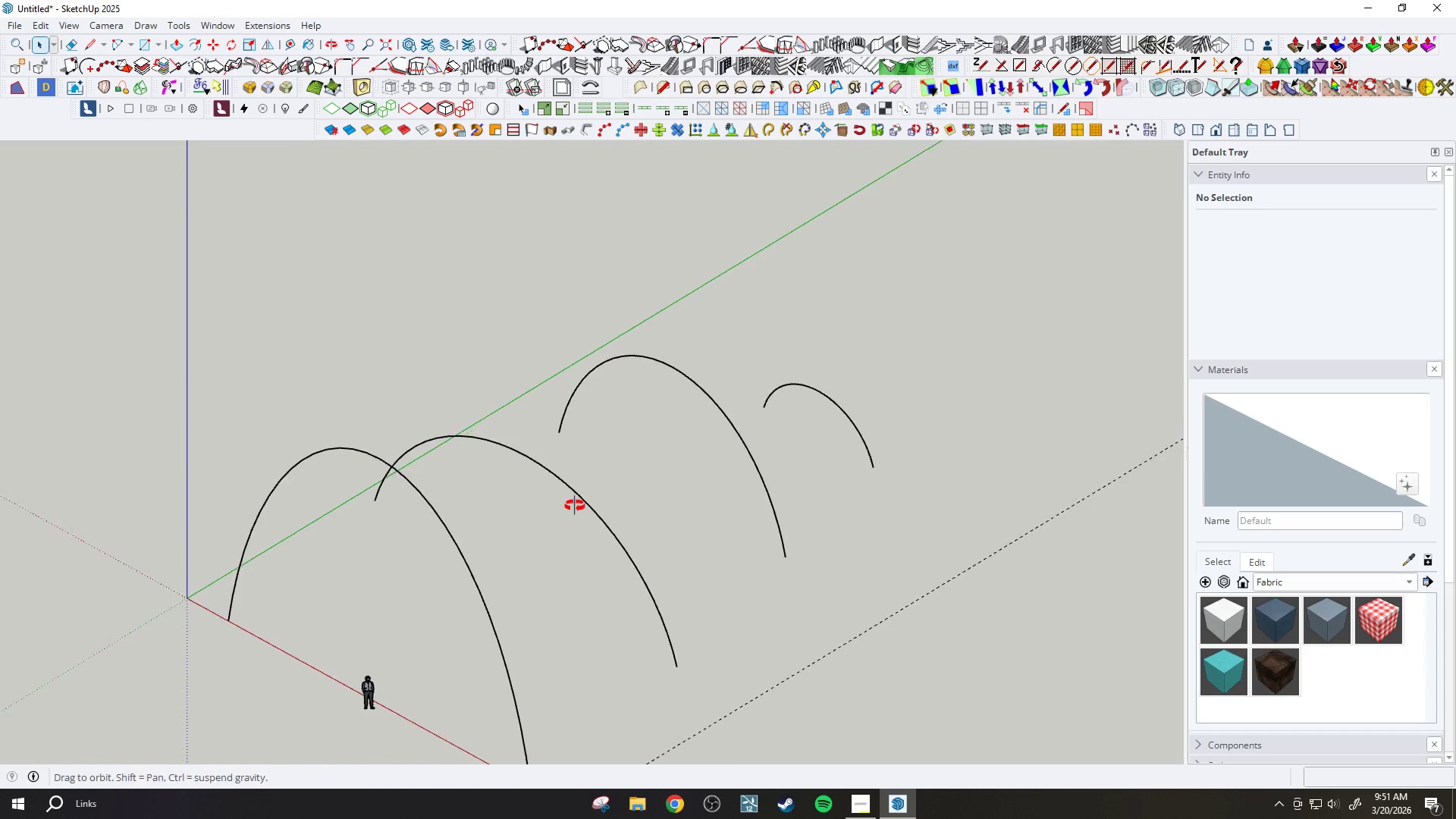 
scroll: coordinate [759, 470], scroll_direction: down, amount: 4.0
 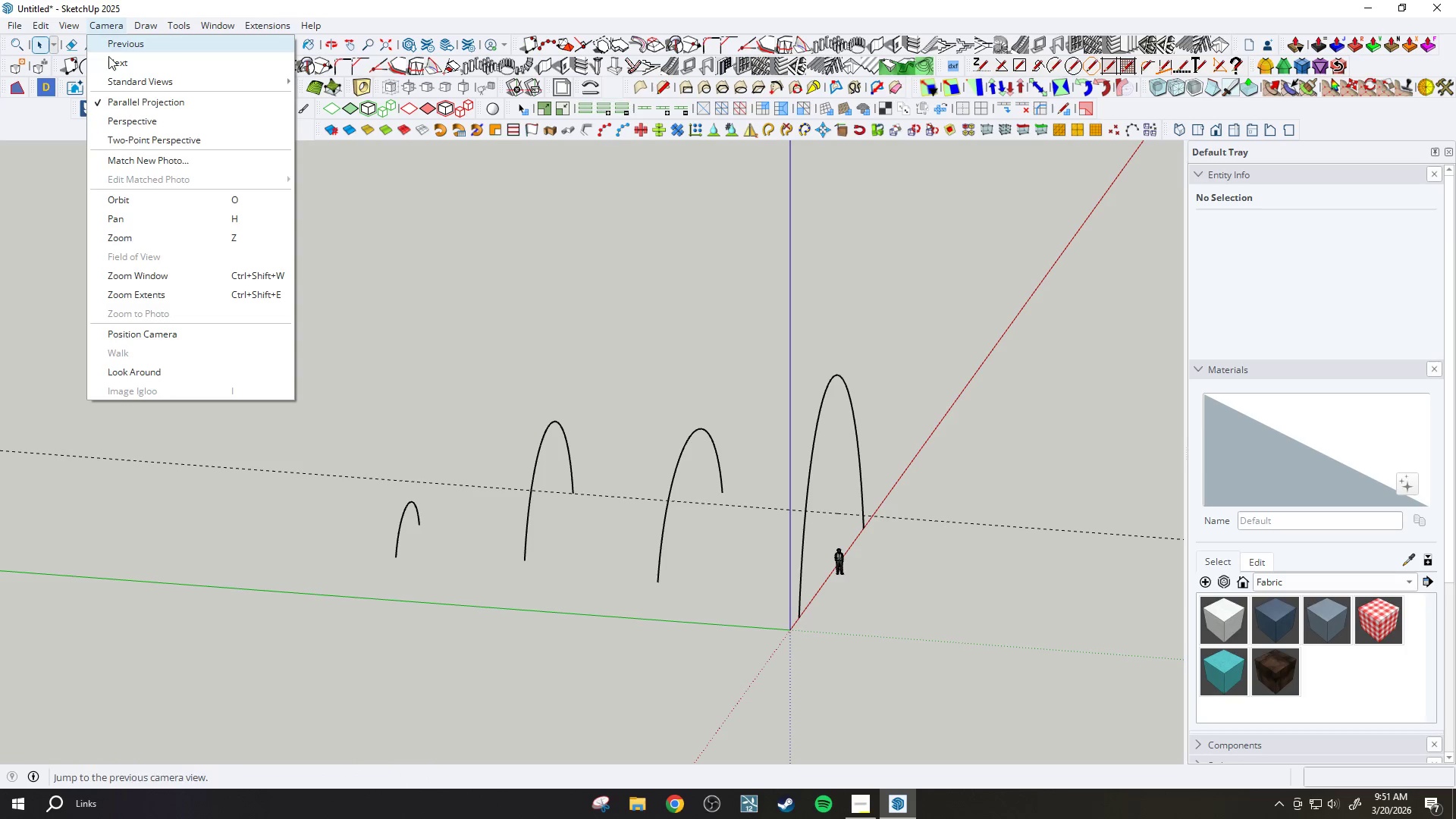 
left_click([152, 127])
 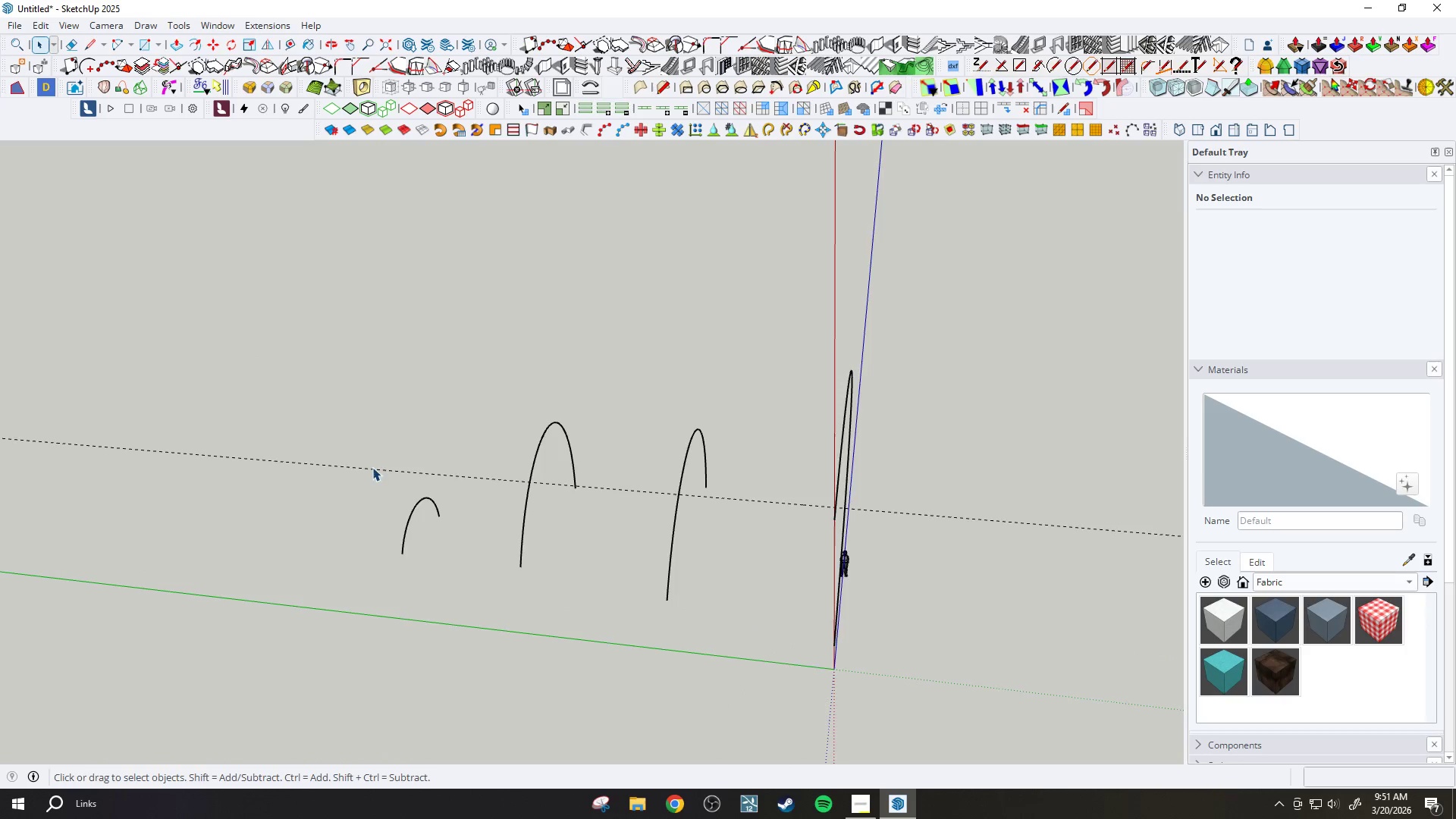 
scroll: coordinate [359, 596], scroll_direction: up, amount: 4.0
 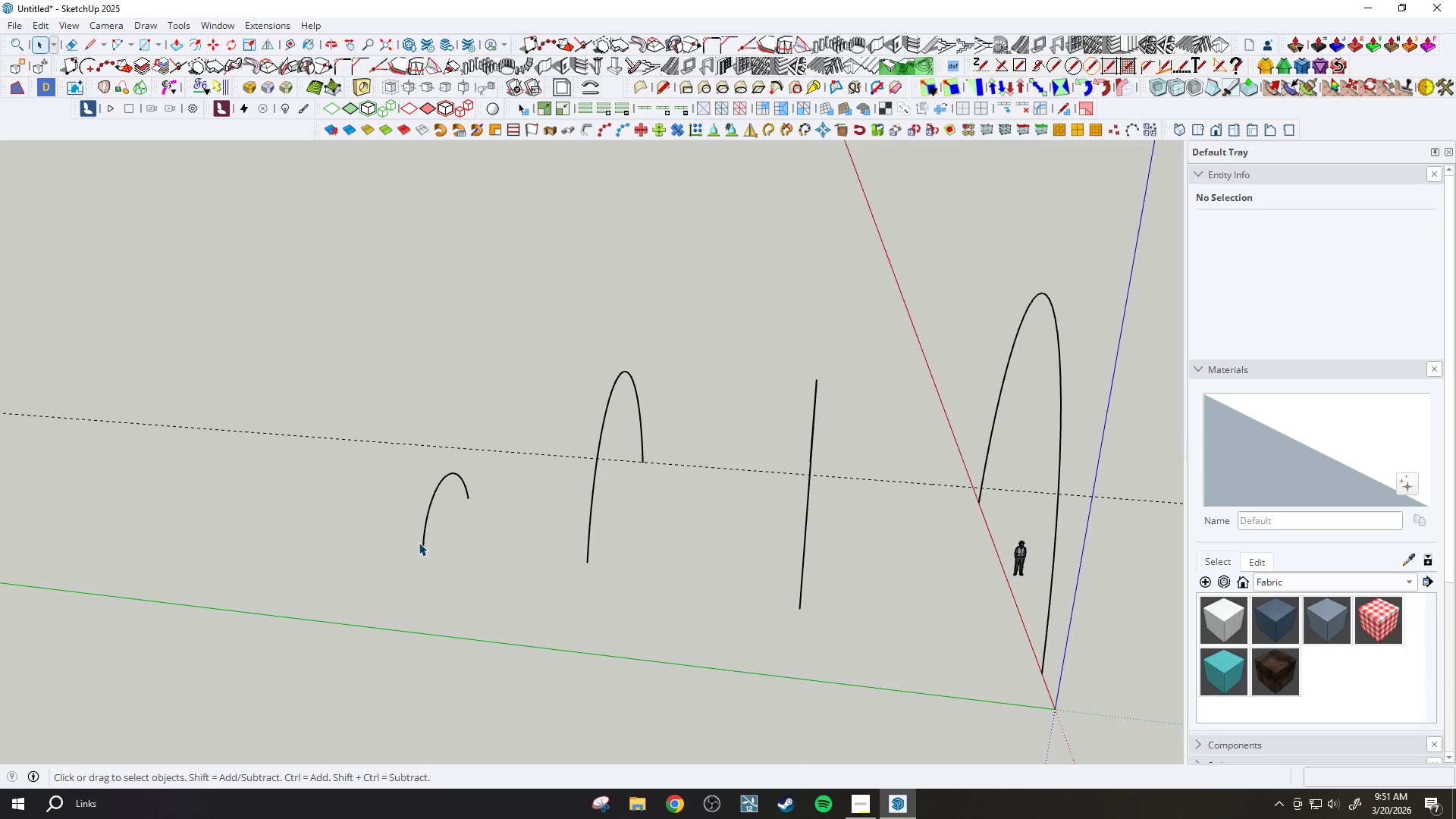 
double_click([423, 541])
 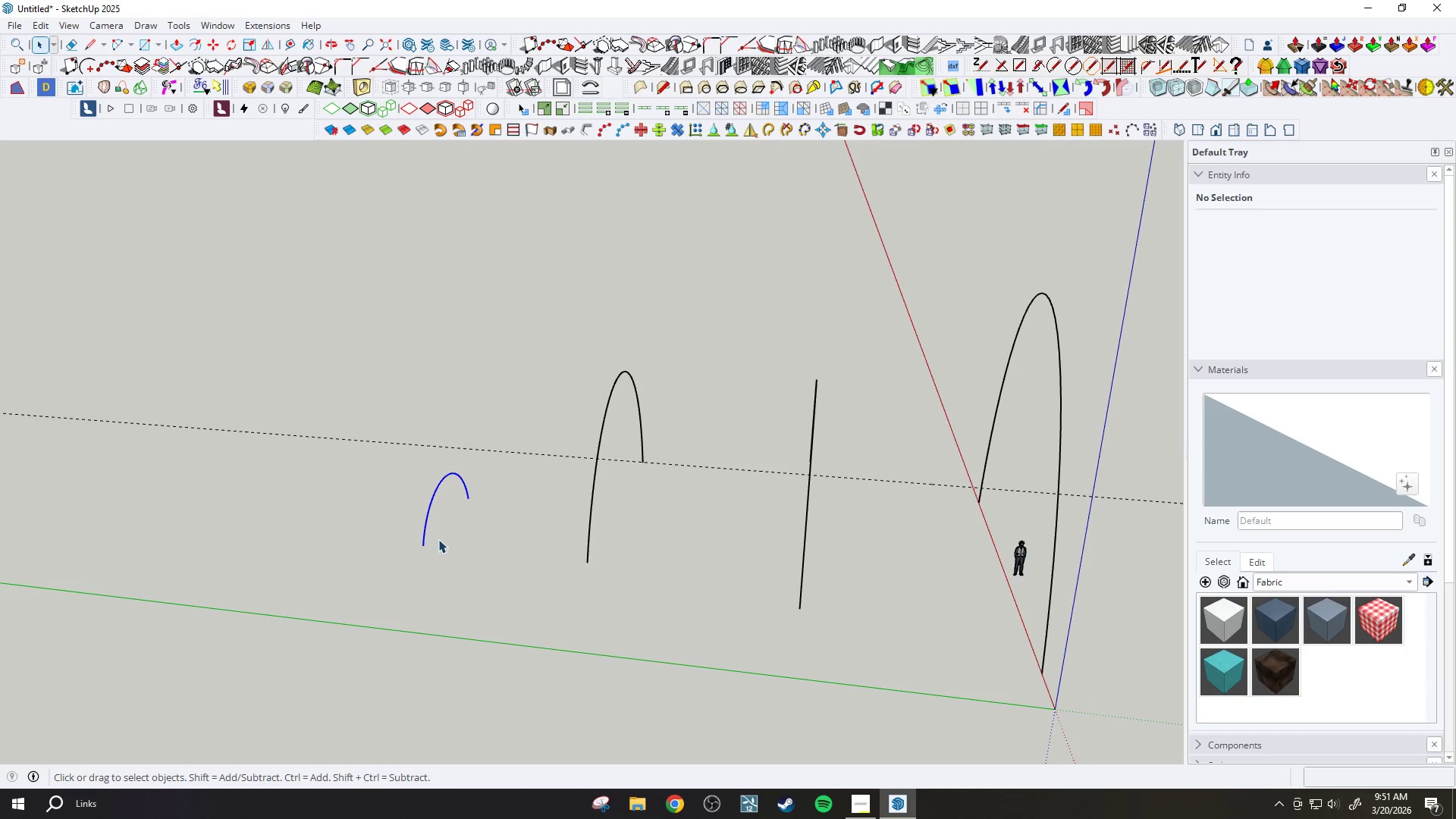 
key(Q)
 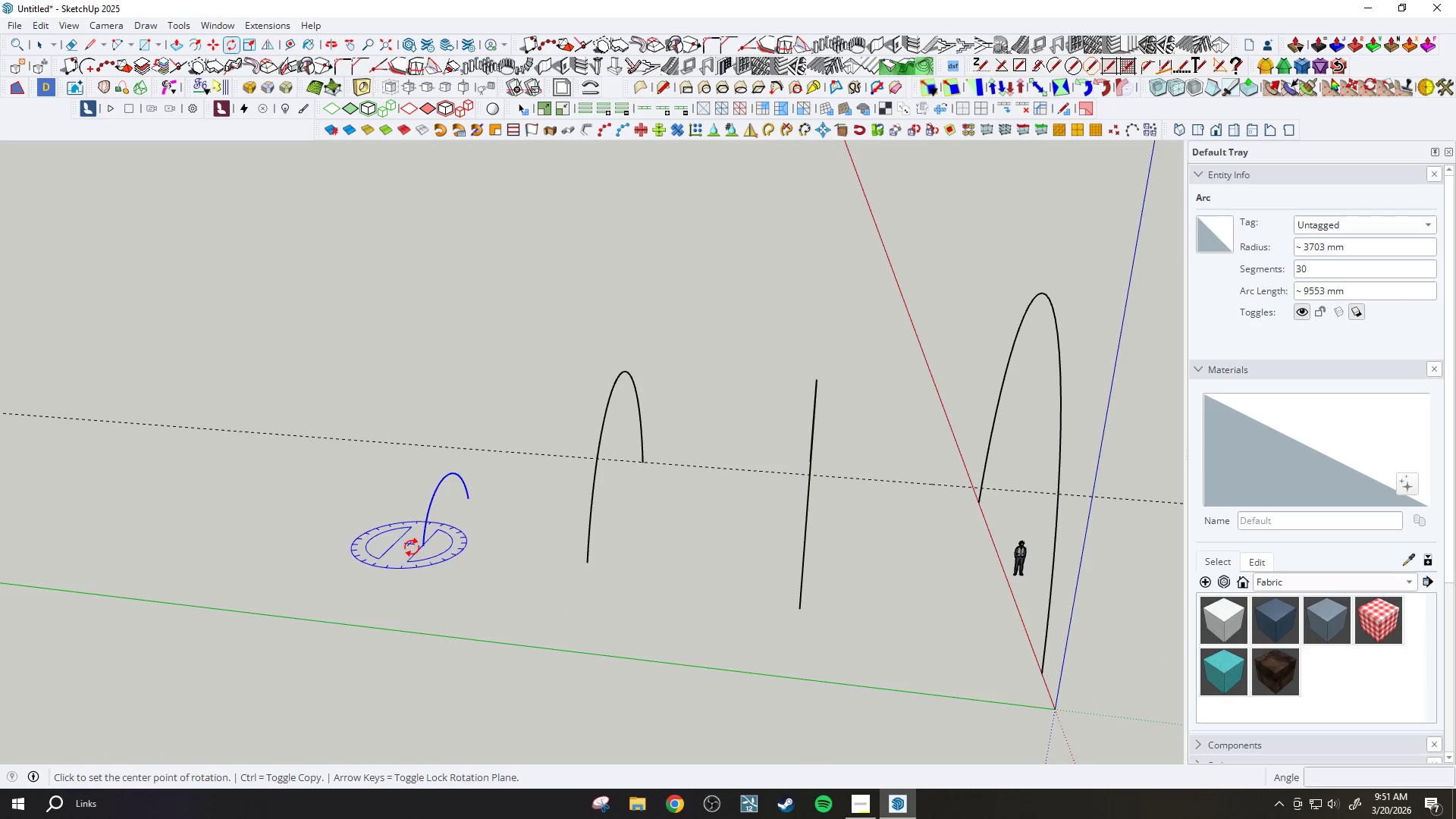 
scroll: coordinate [419, 548], scroll_direction: up, amount: 2.0
 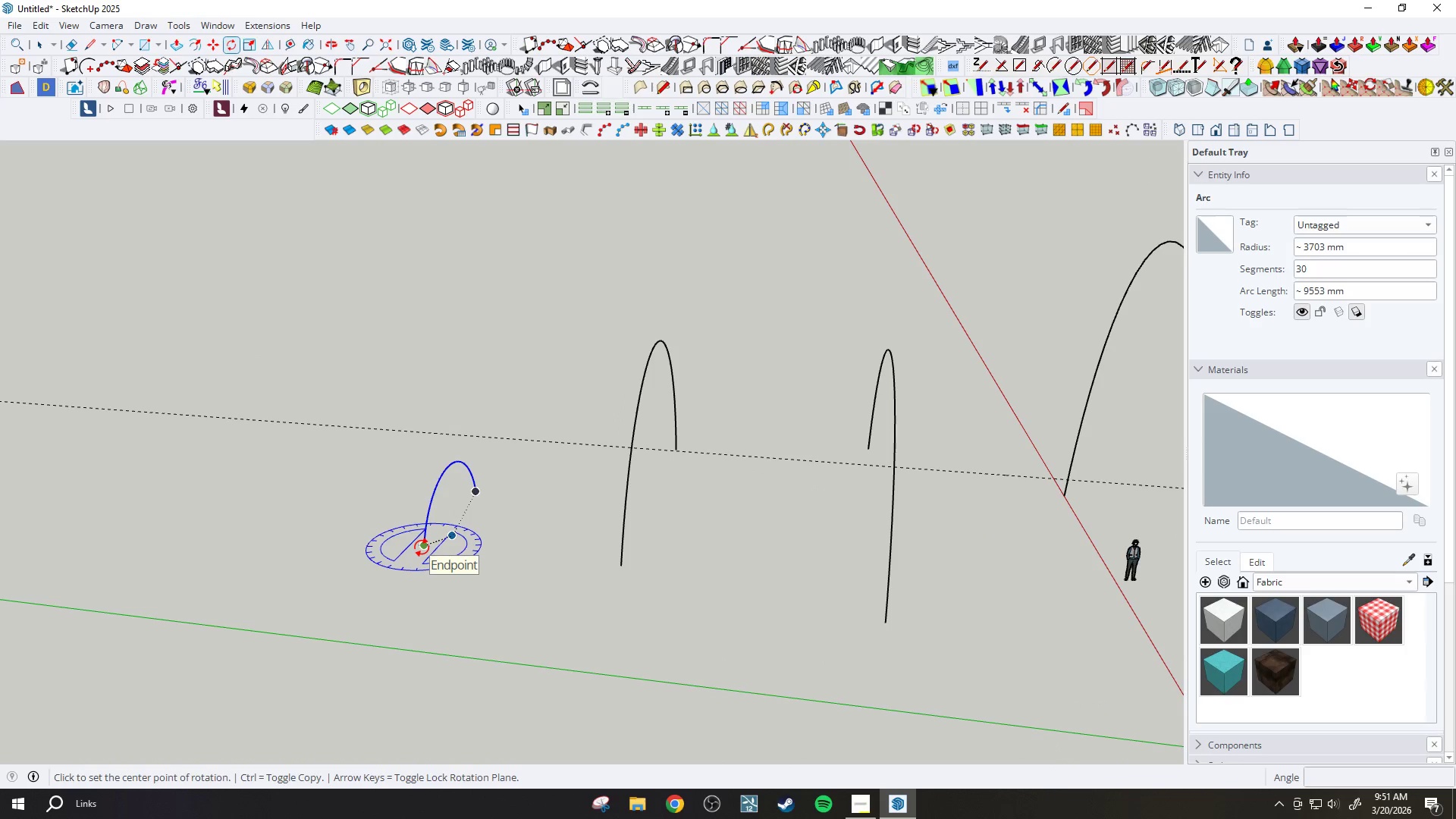 
key(ArrowRight)
 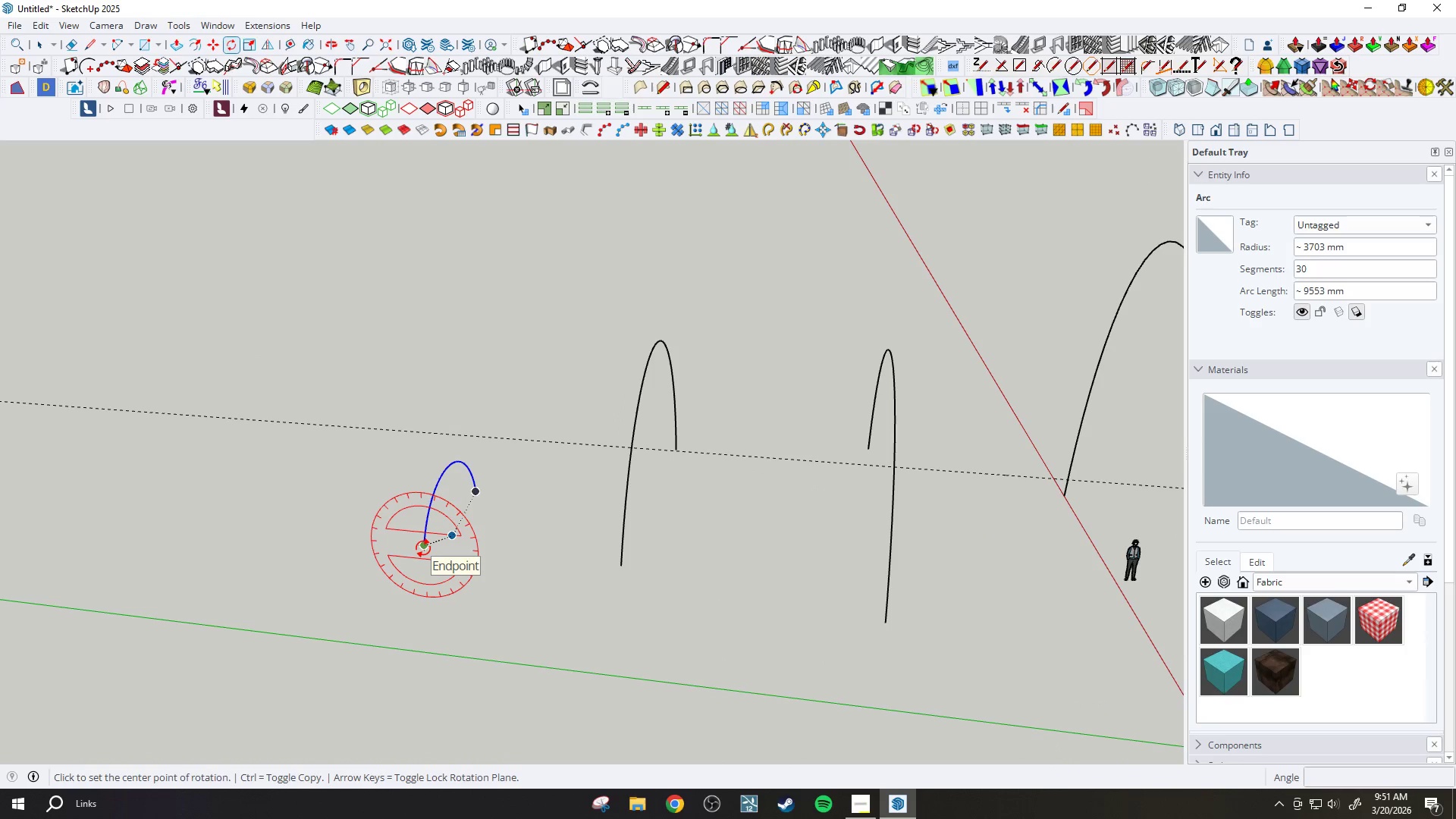 
key(ArrowUp)
 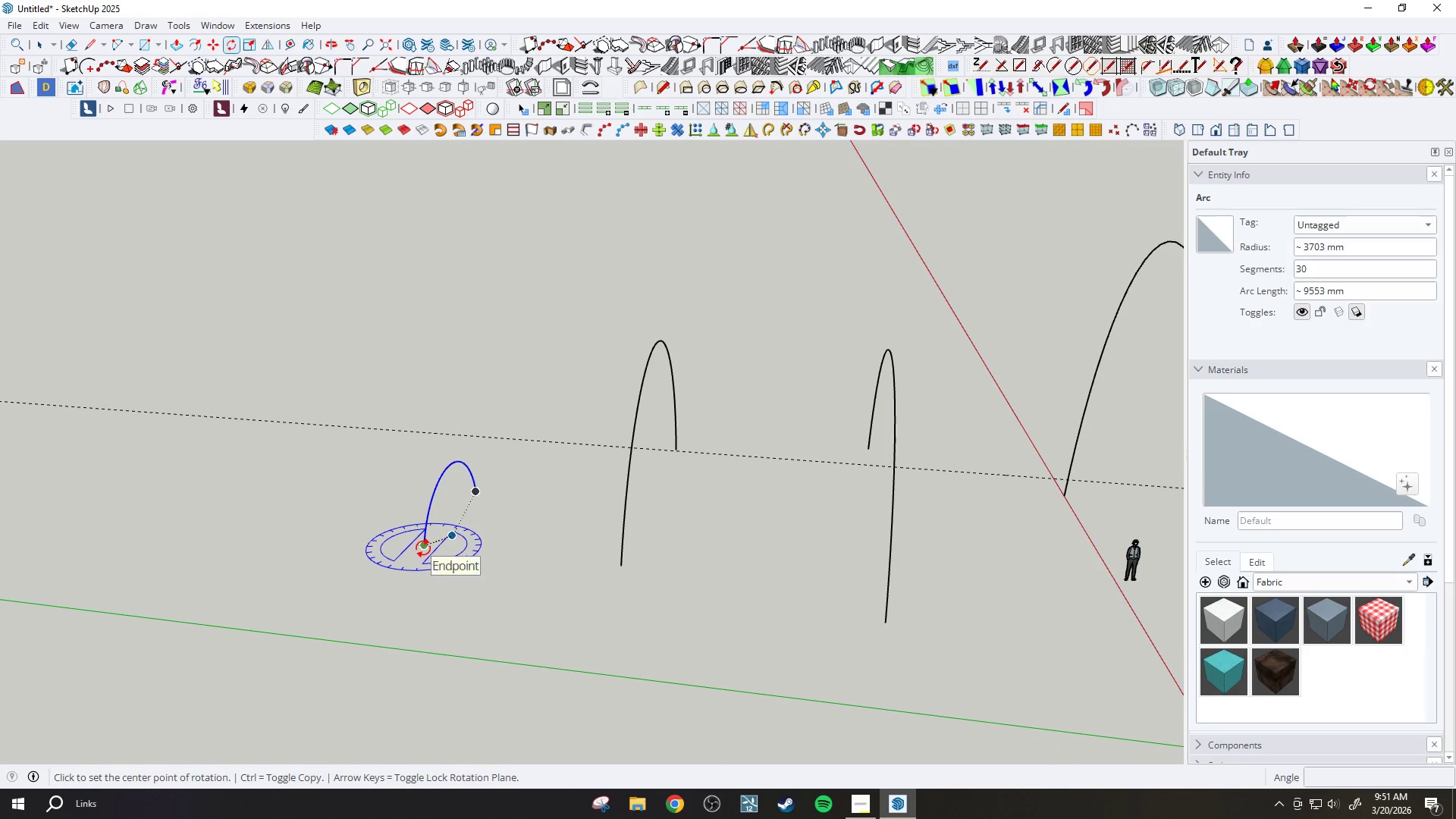 
key(ArrowRight)
 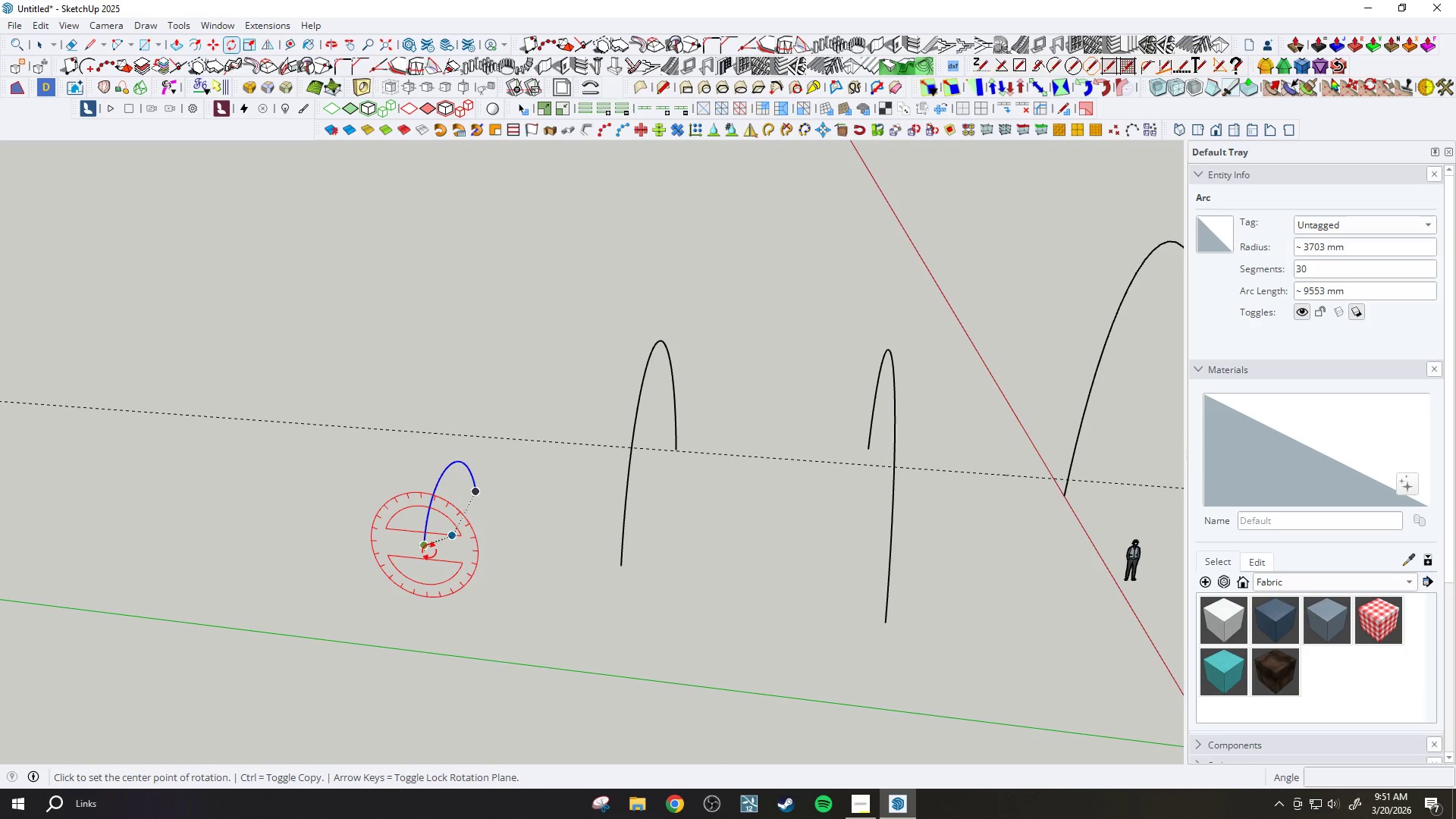 
left_click([428, 551])
 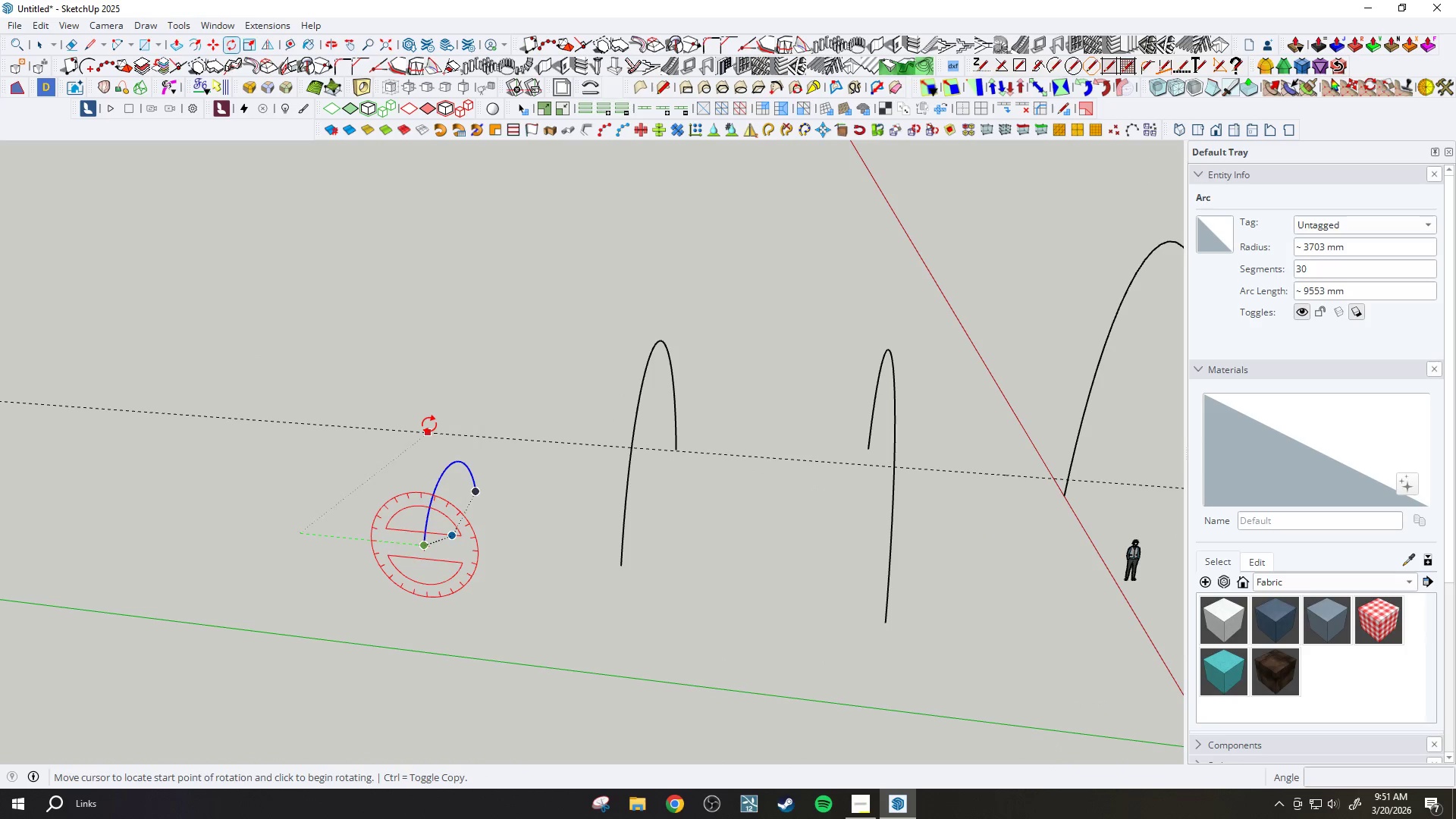 
left_click([429, 425])
 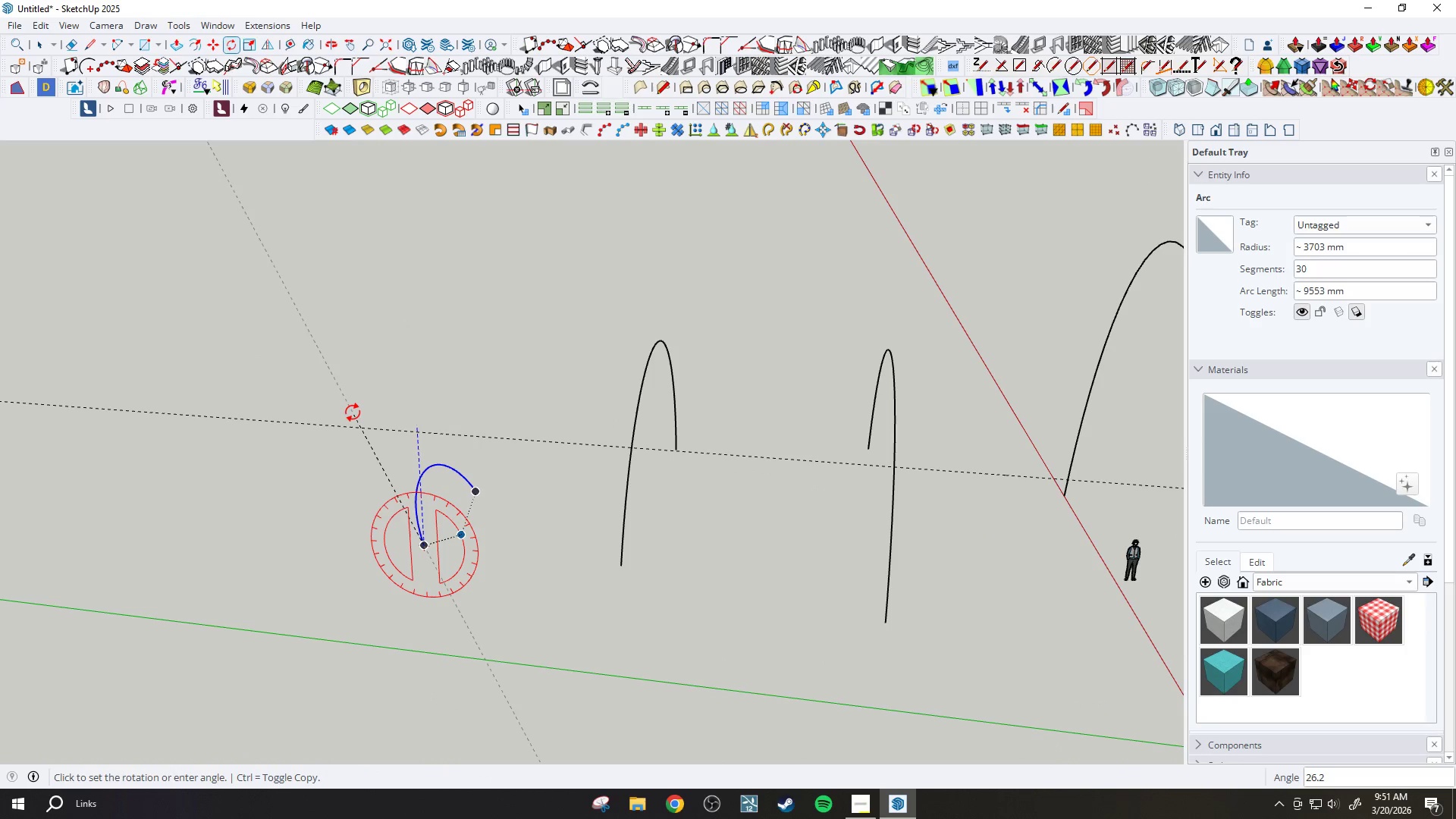 
type(30)
 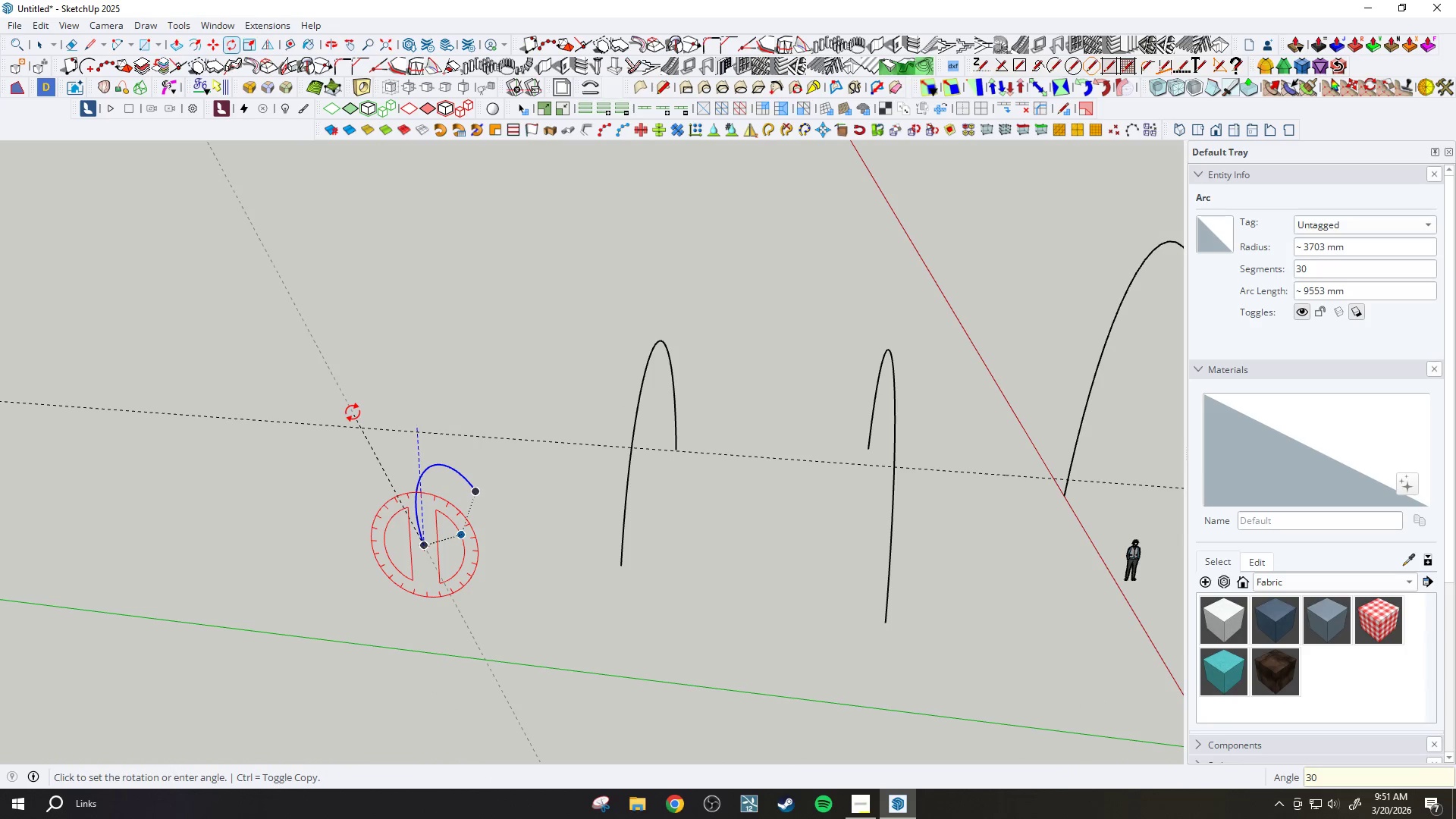 
key(Enter)
 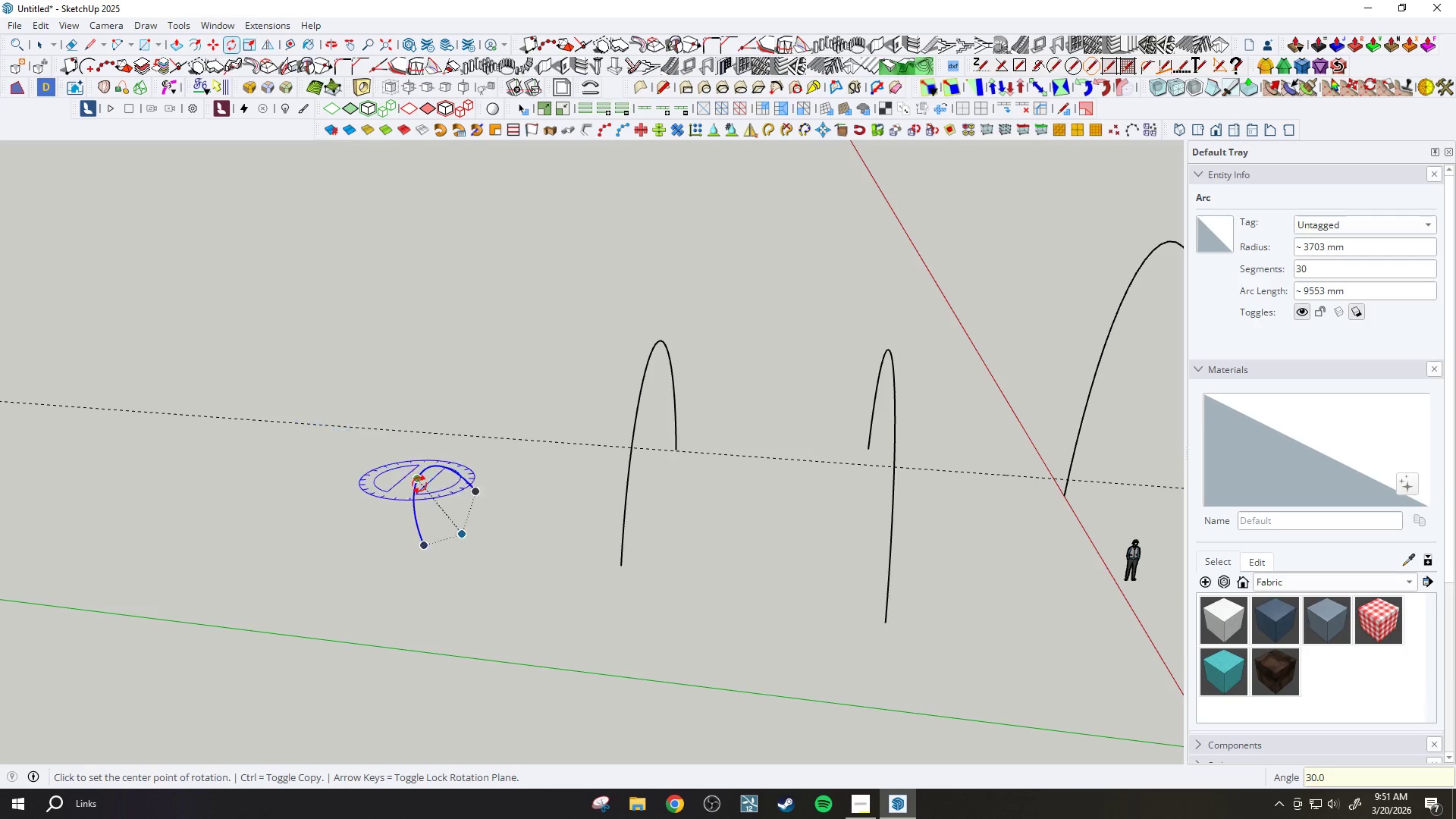 
scroll: coordinate [465, 501], scroll_direction: down, amount: 5.0
 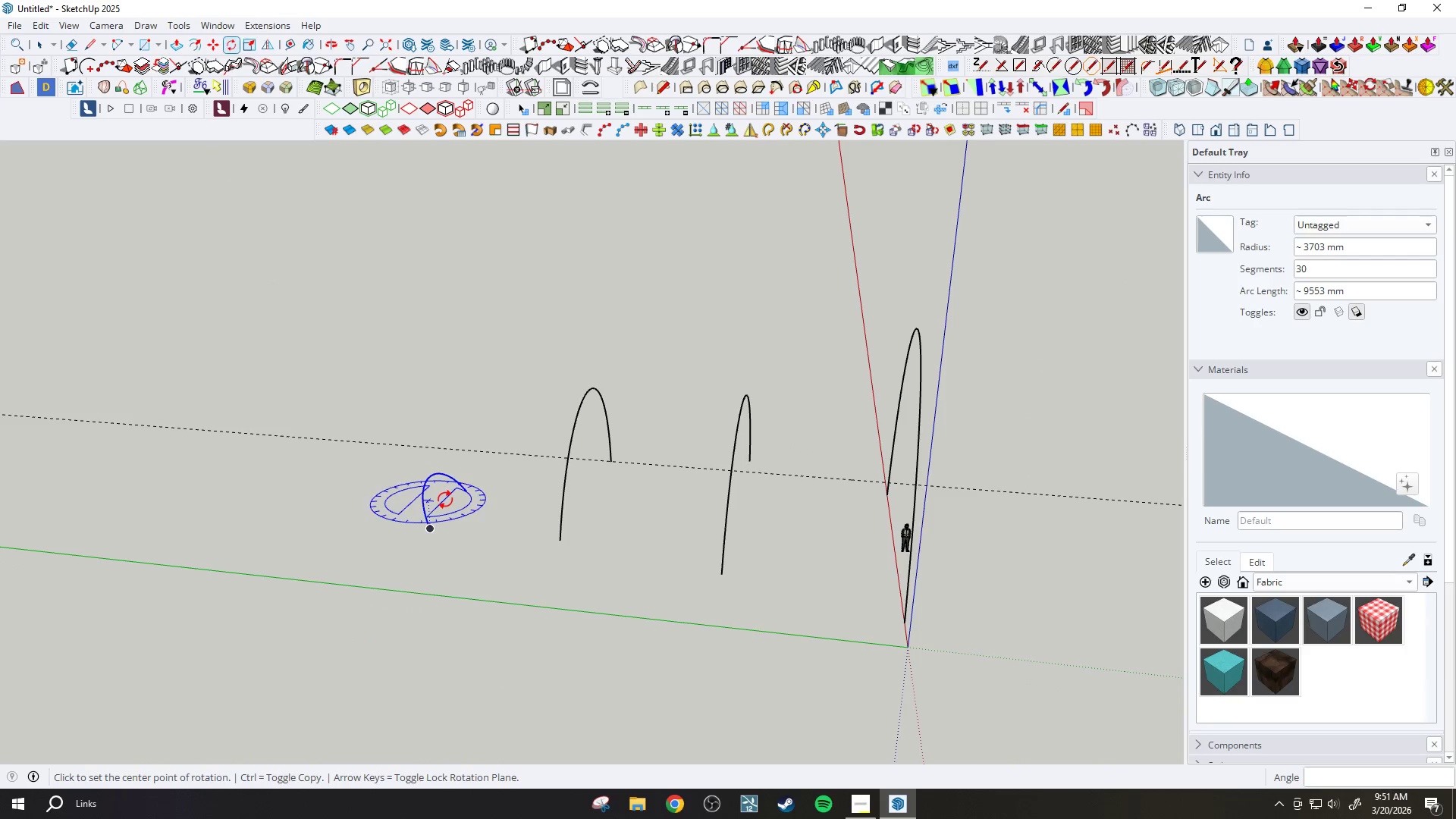 
mouse_move([785, 520])
 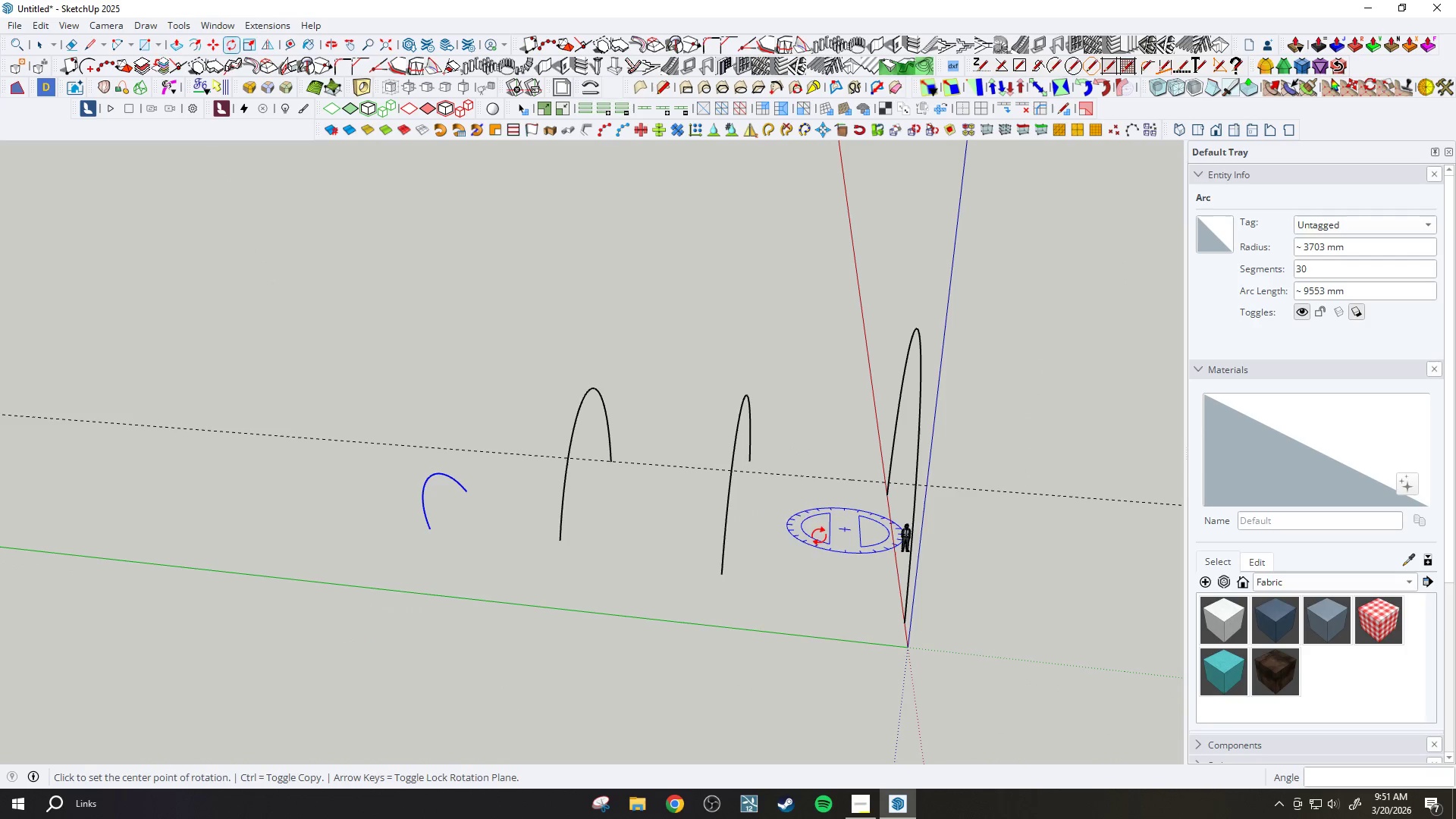 
scroll: coordinate [666, 528], scroll_direction: down, amount: 2.0
 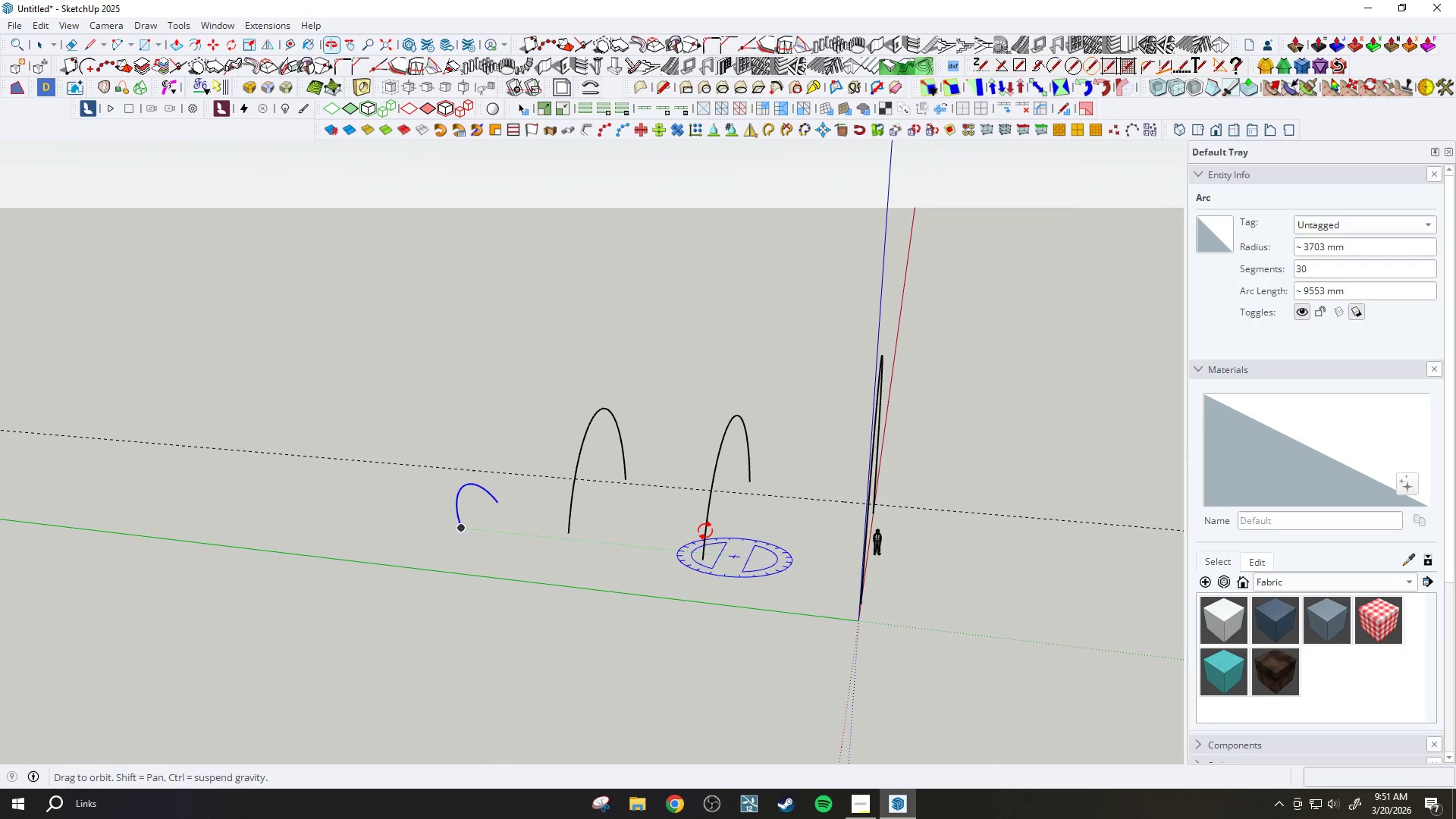 
key(Space)
 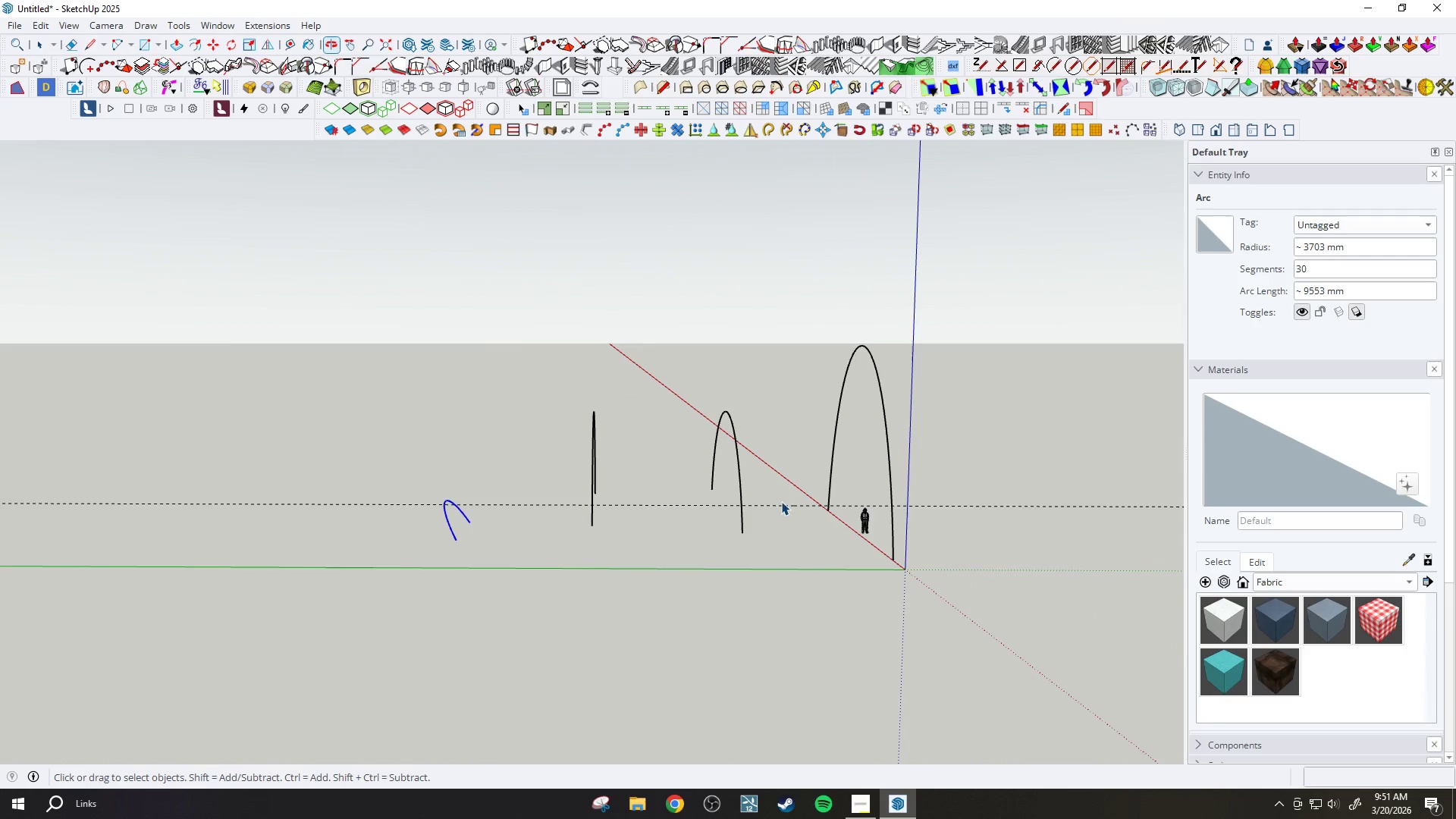 
left_click([893, 507])
 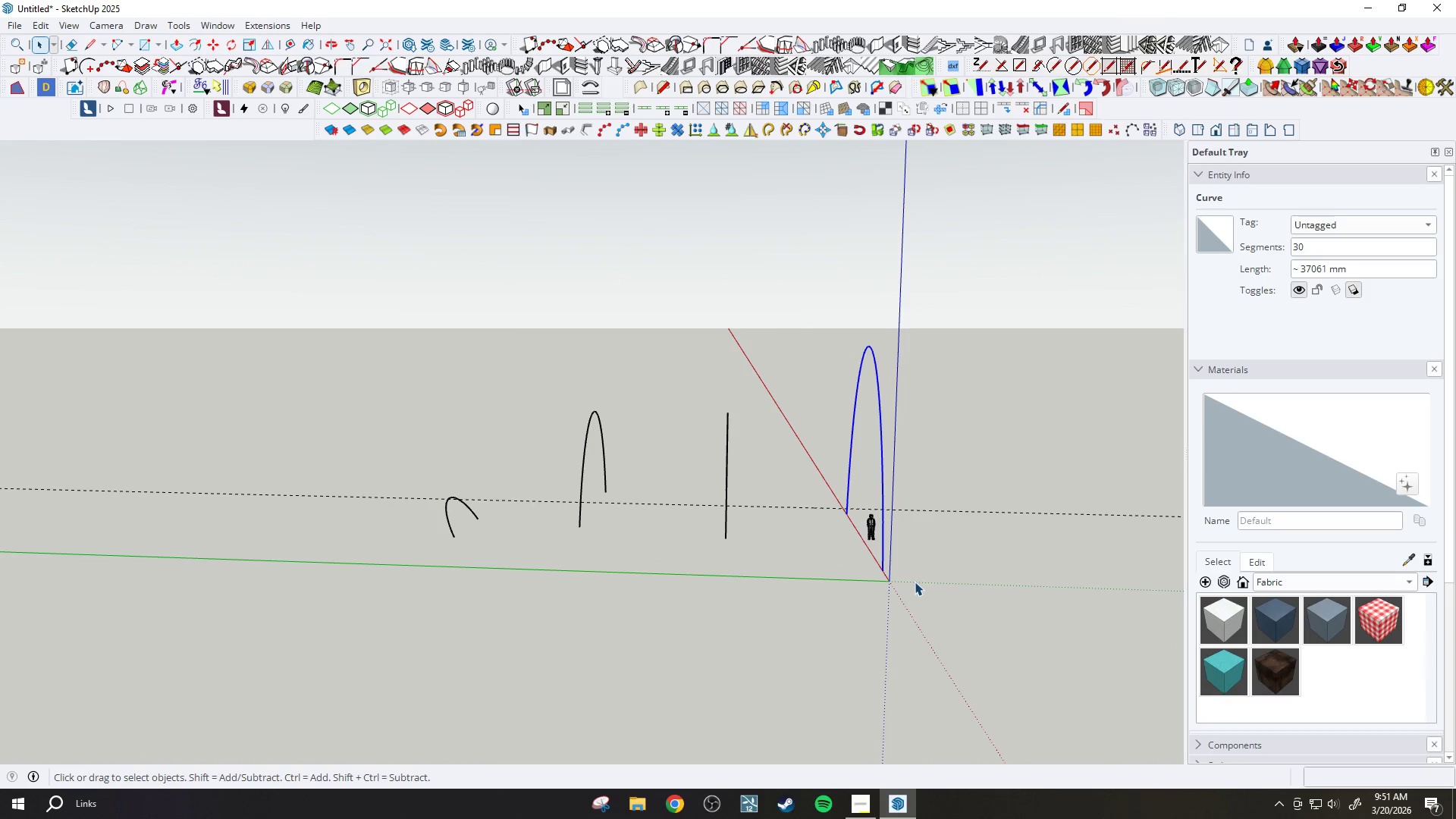 
key(Q)
 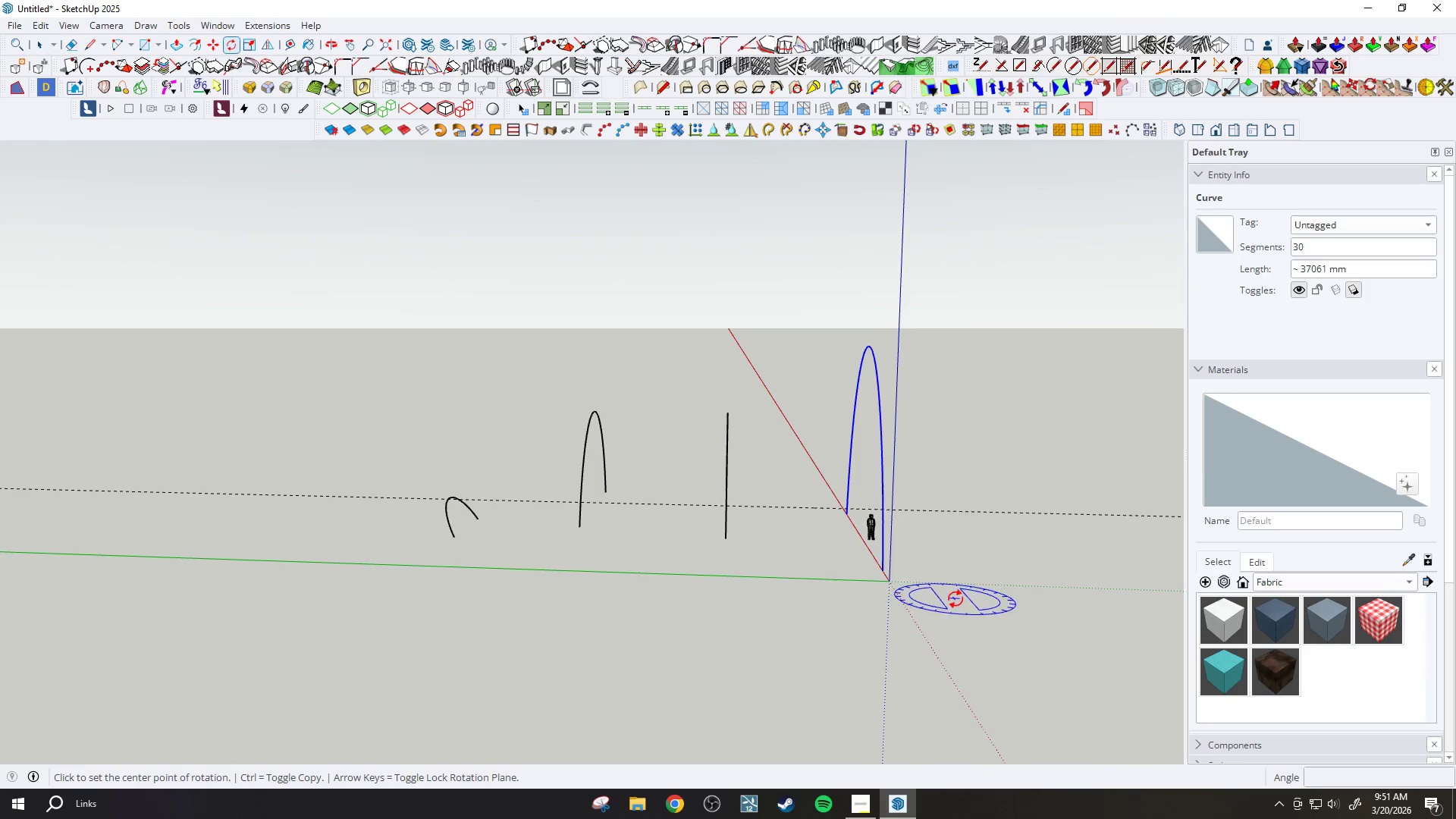 
scroll: coordinate [955, 598], scroll_direction: up, amount: 3.0
 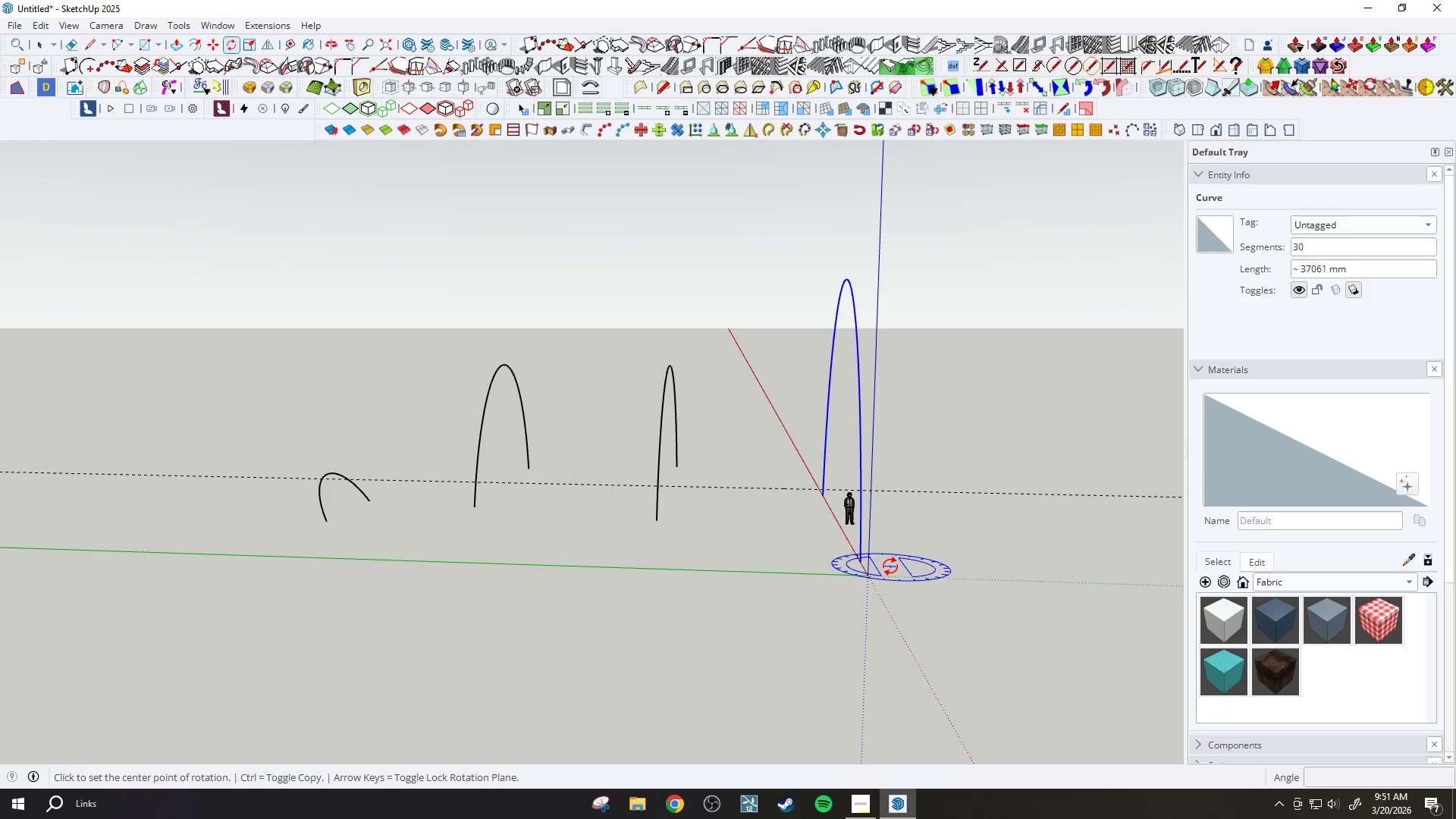 
key(ArrowRight)
 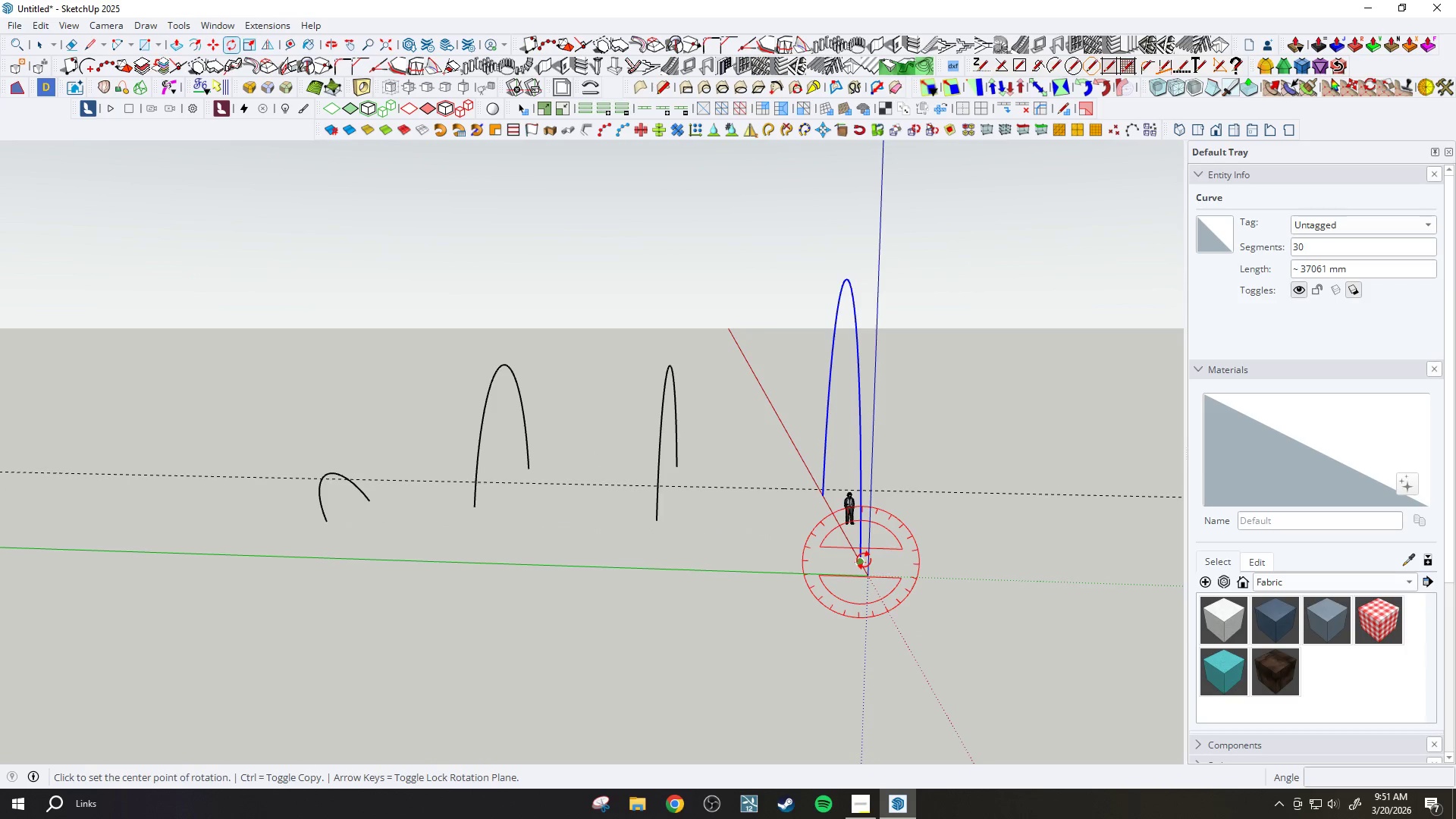 
left_click([864, 560])
 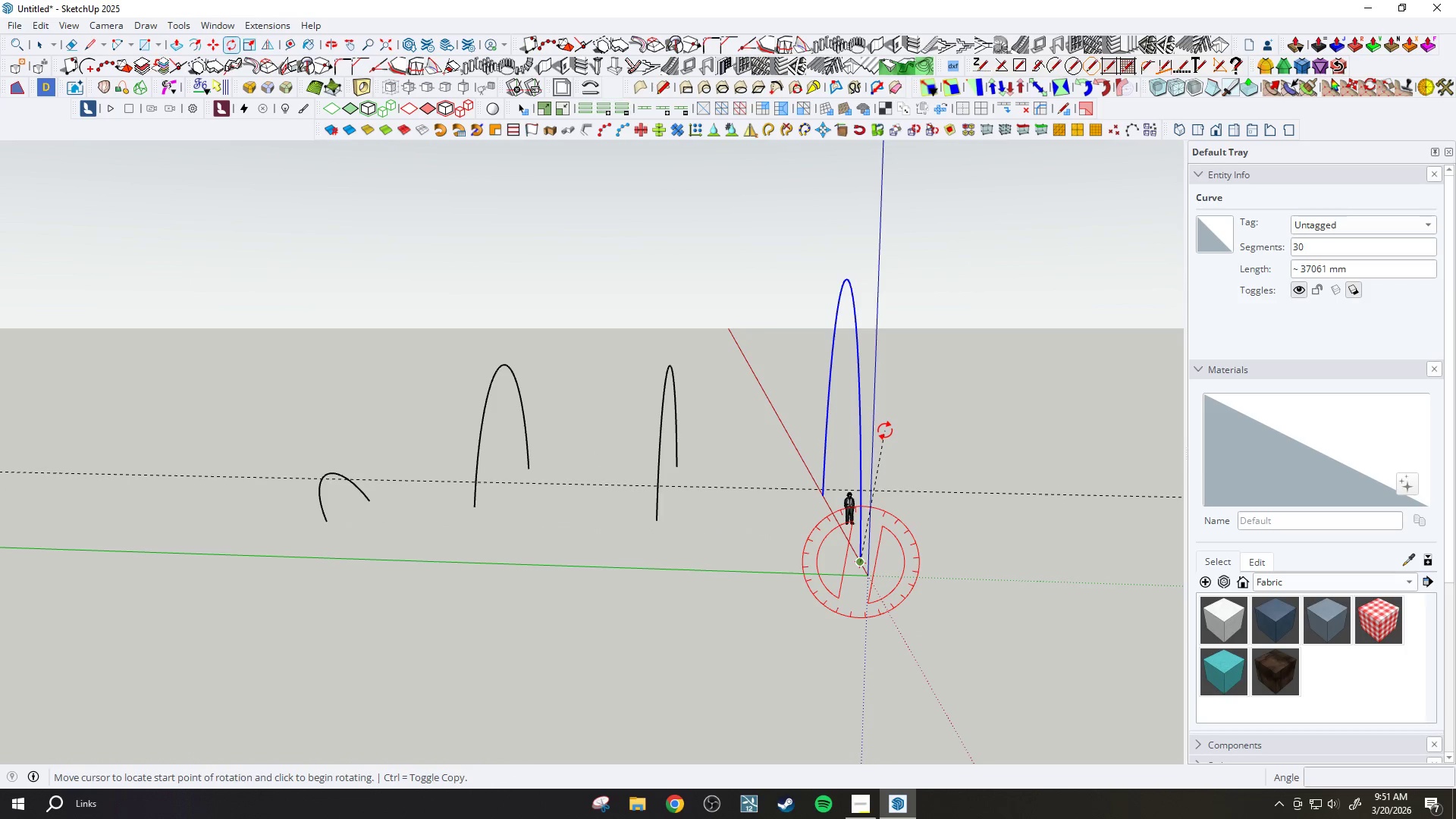 
left_click([873, 417])
 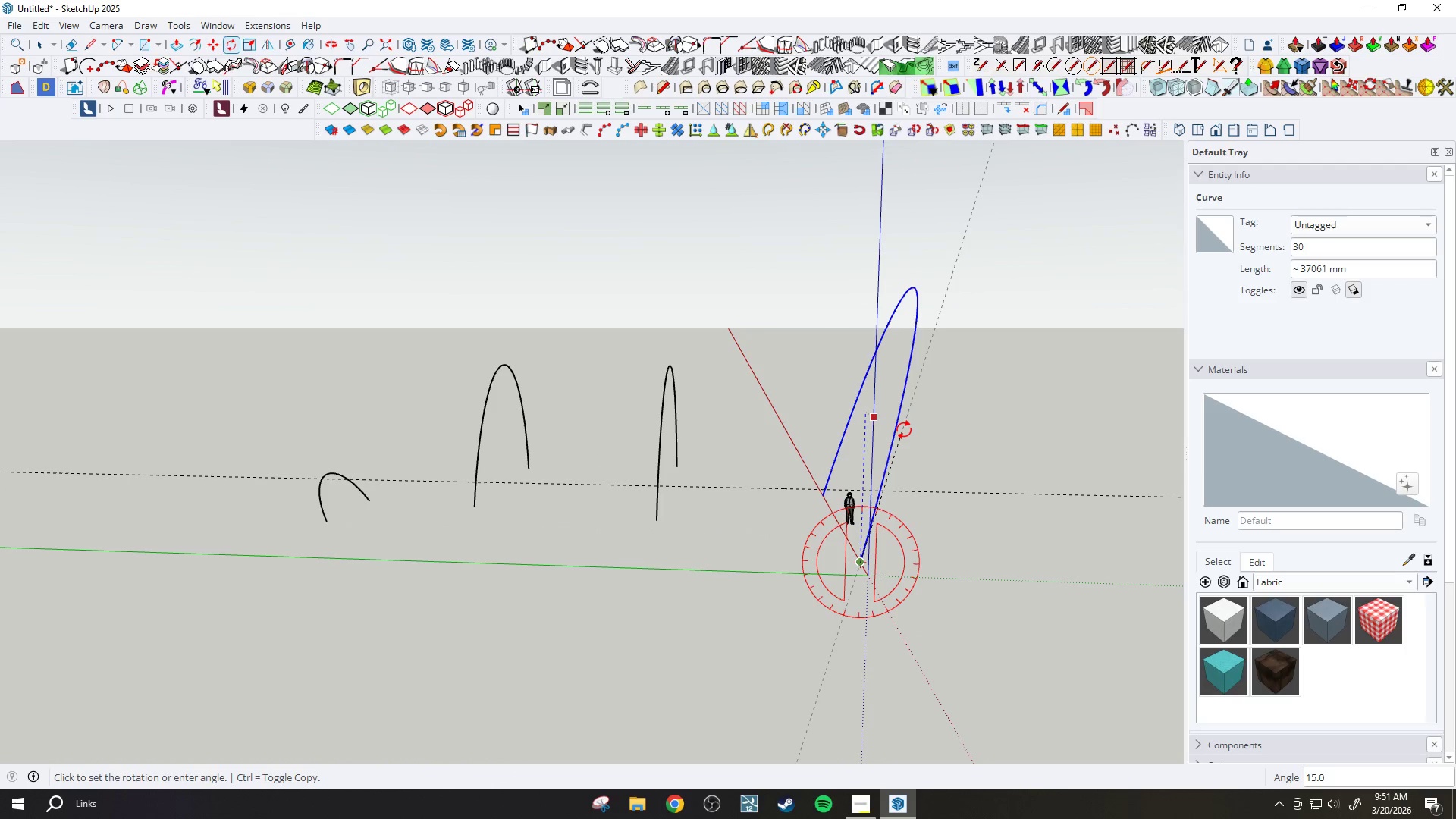 
type(45)
 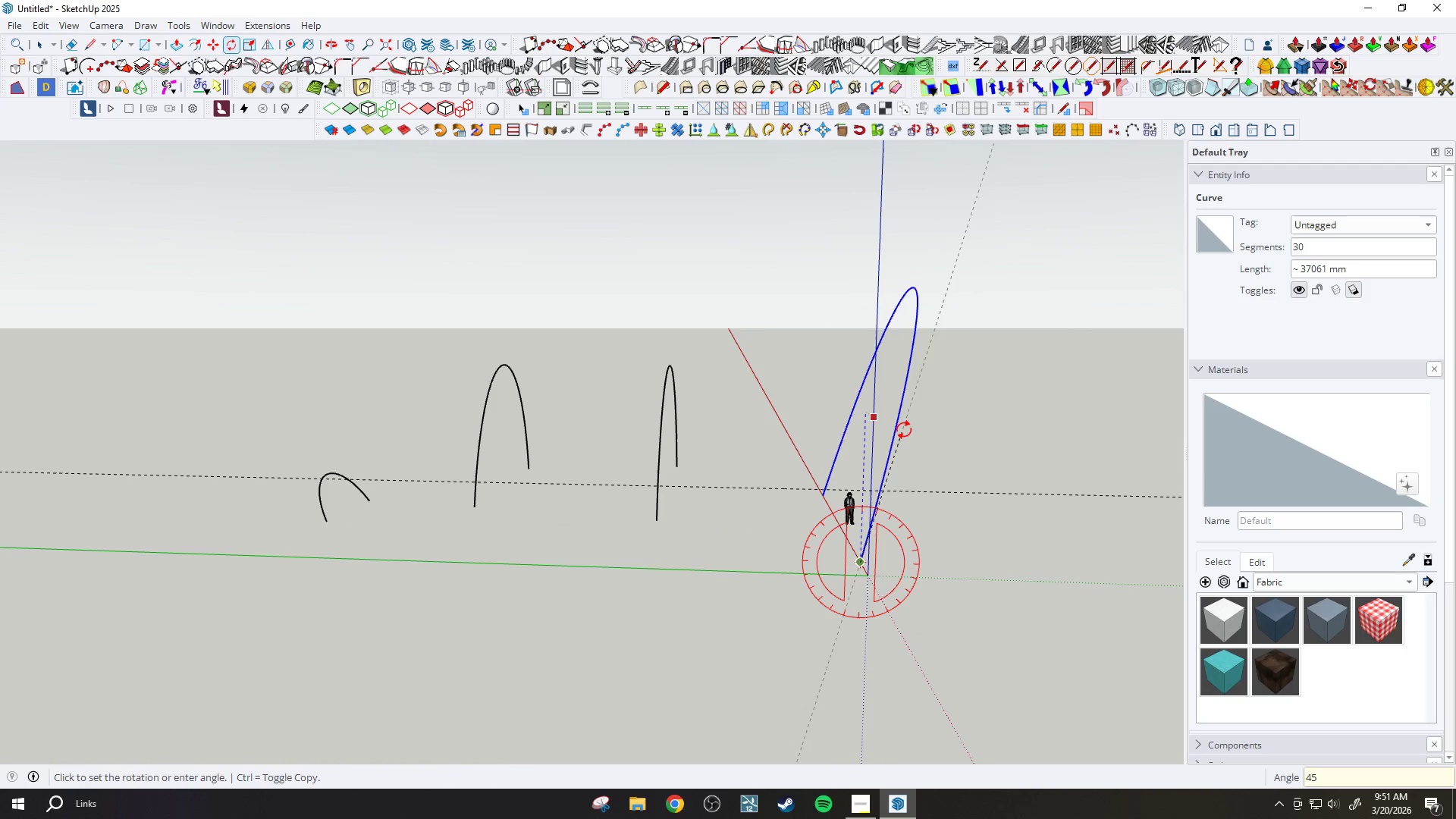 
key(Enter)
 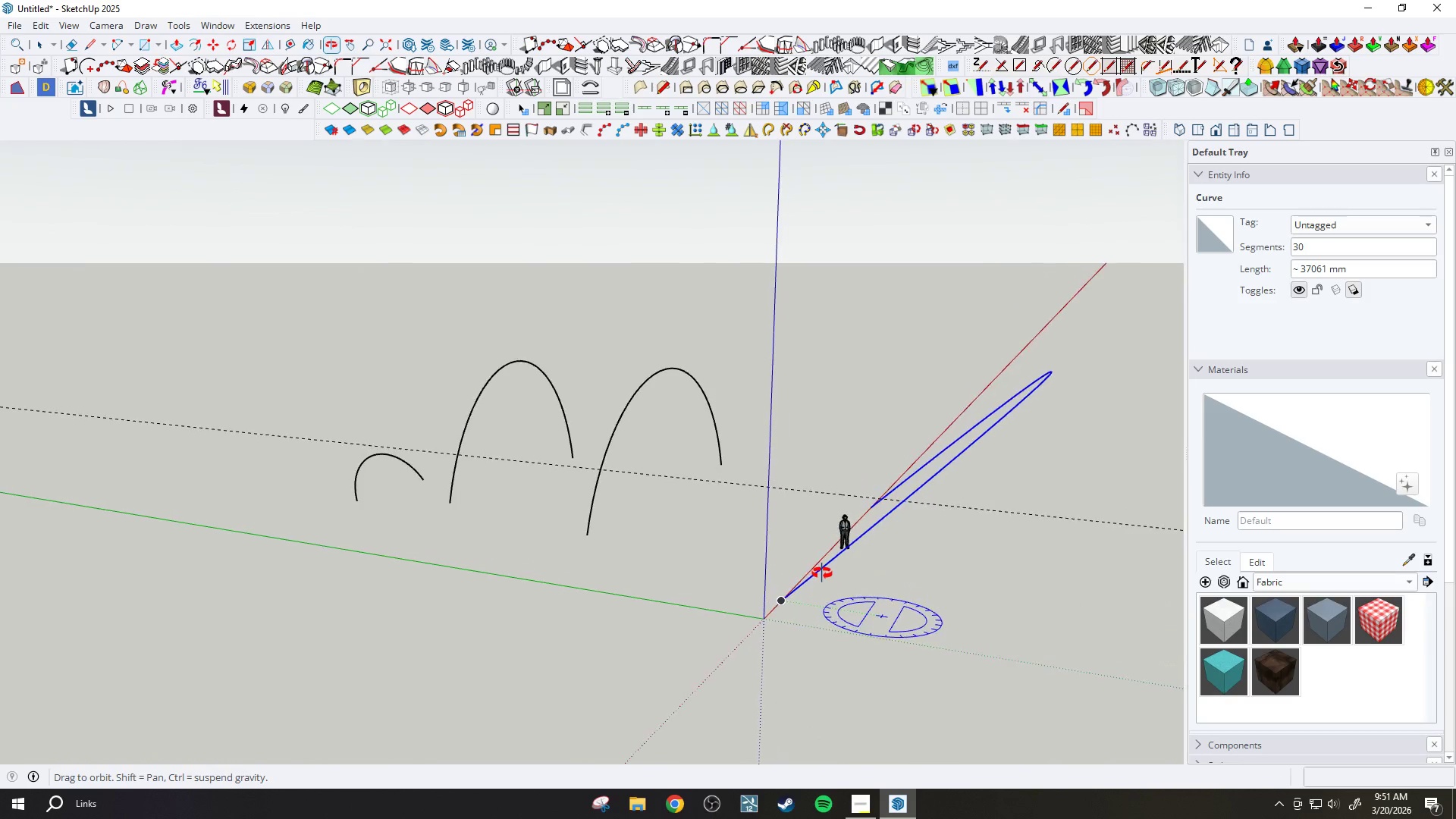 
scroll: coordinate [920, 602], scroll_direction: down, amount: 2.0
 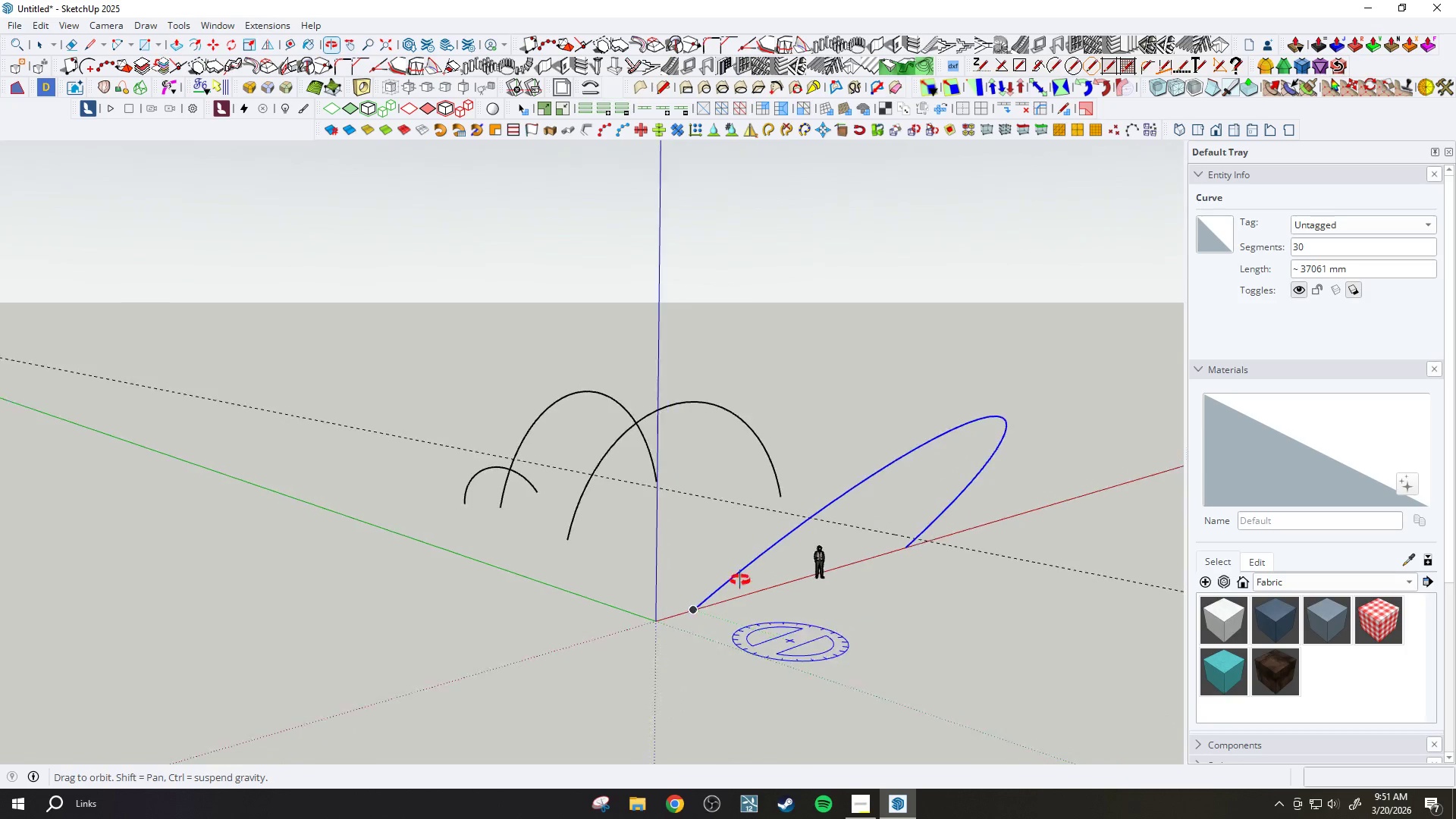 
key(Space)
 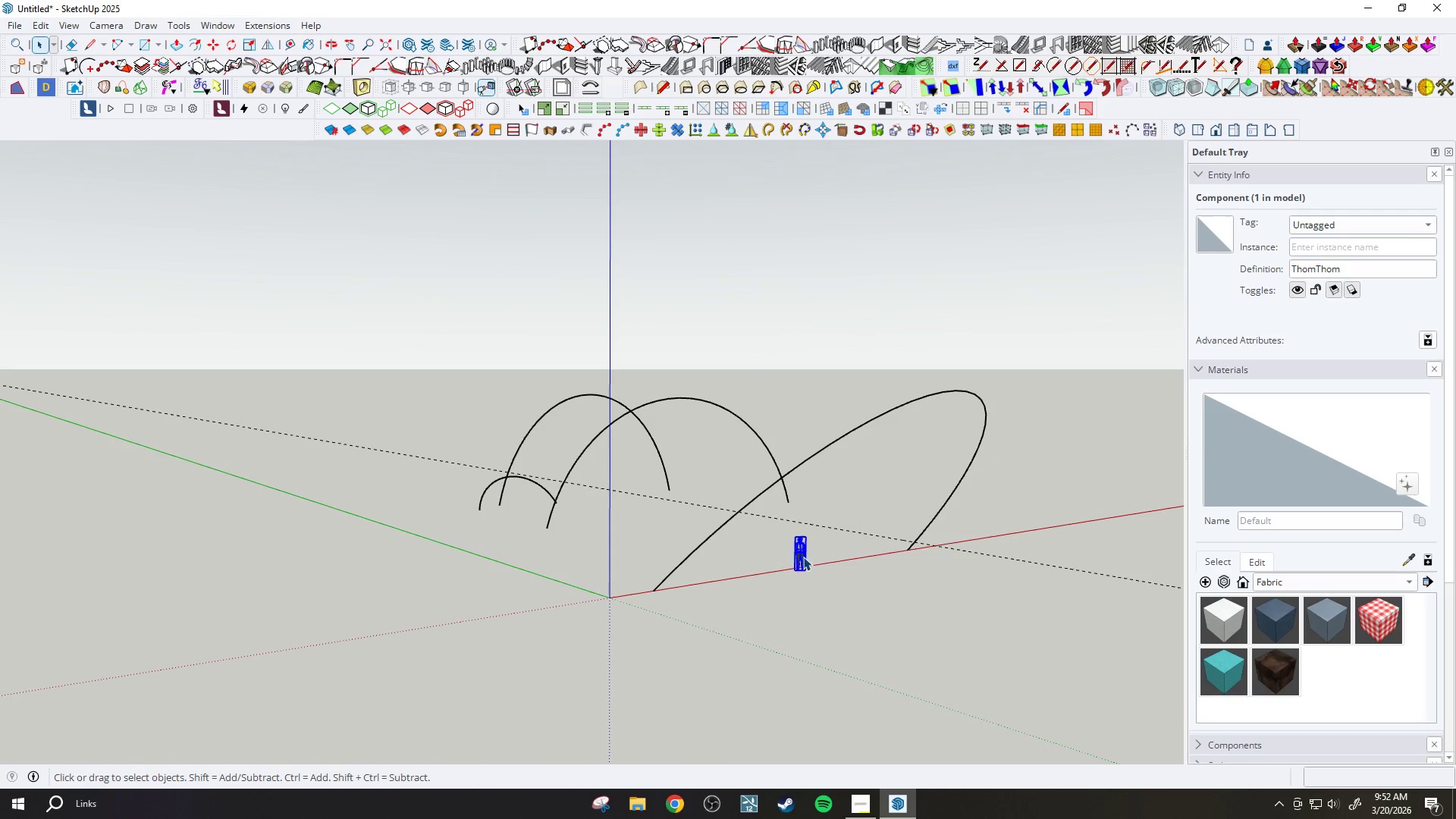 
key(Delete)
 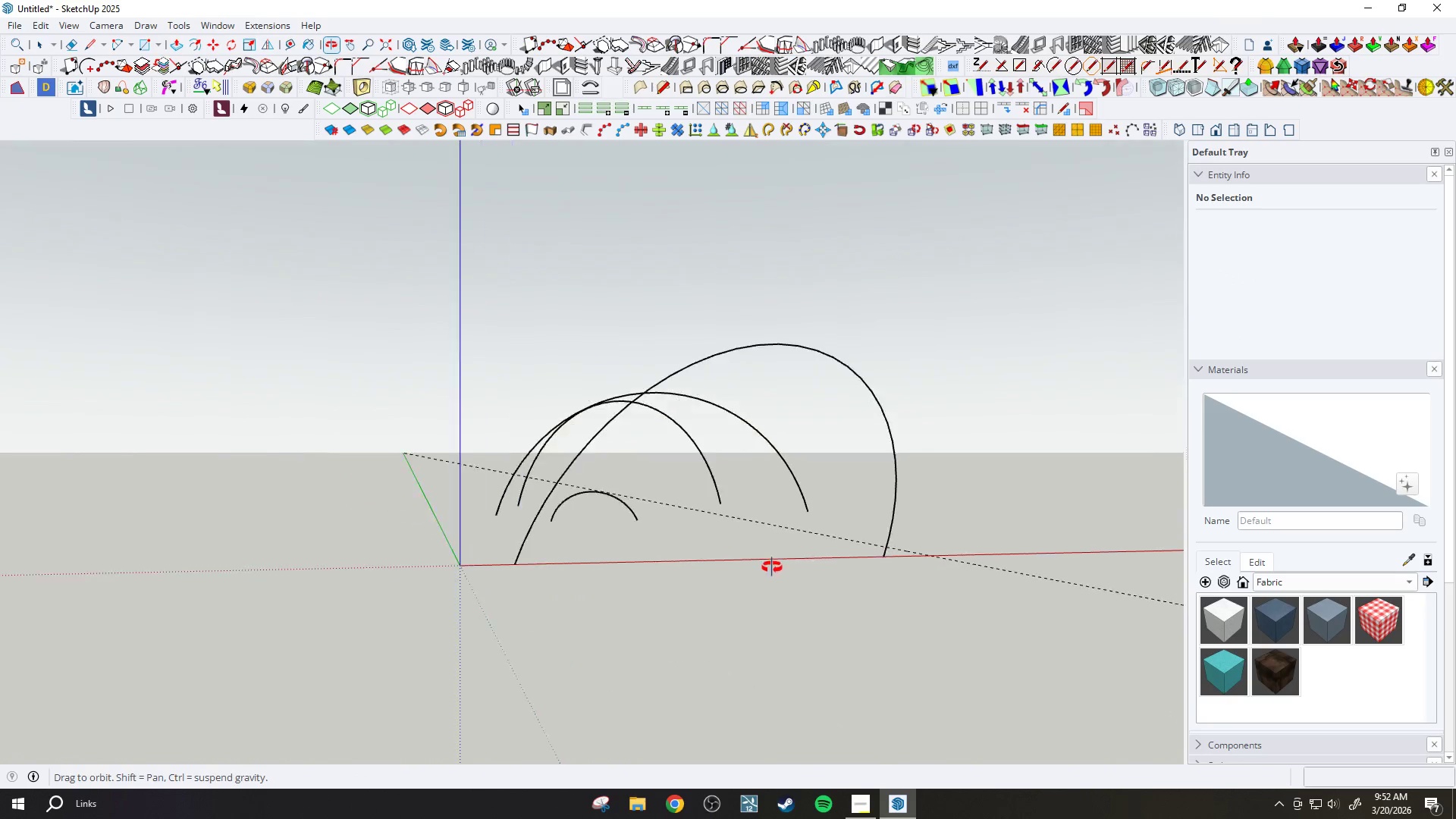 
key(E)
 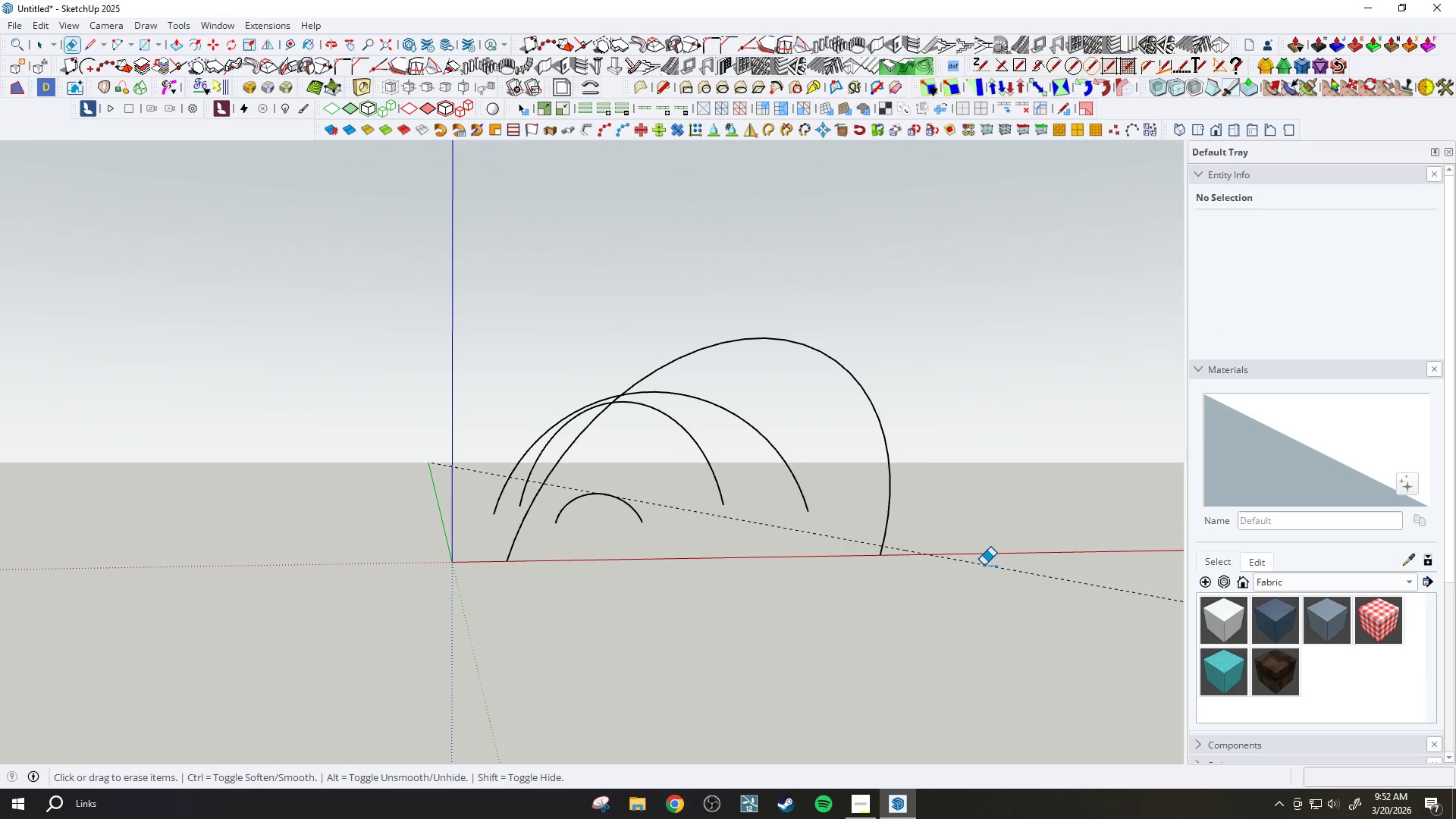 
left_click_drag(start_coordinate=[987, 563], to_coordinate=[976, 578])
 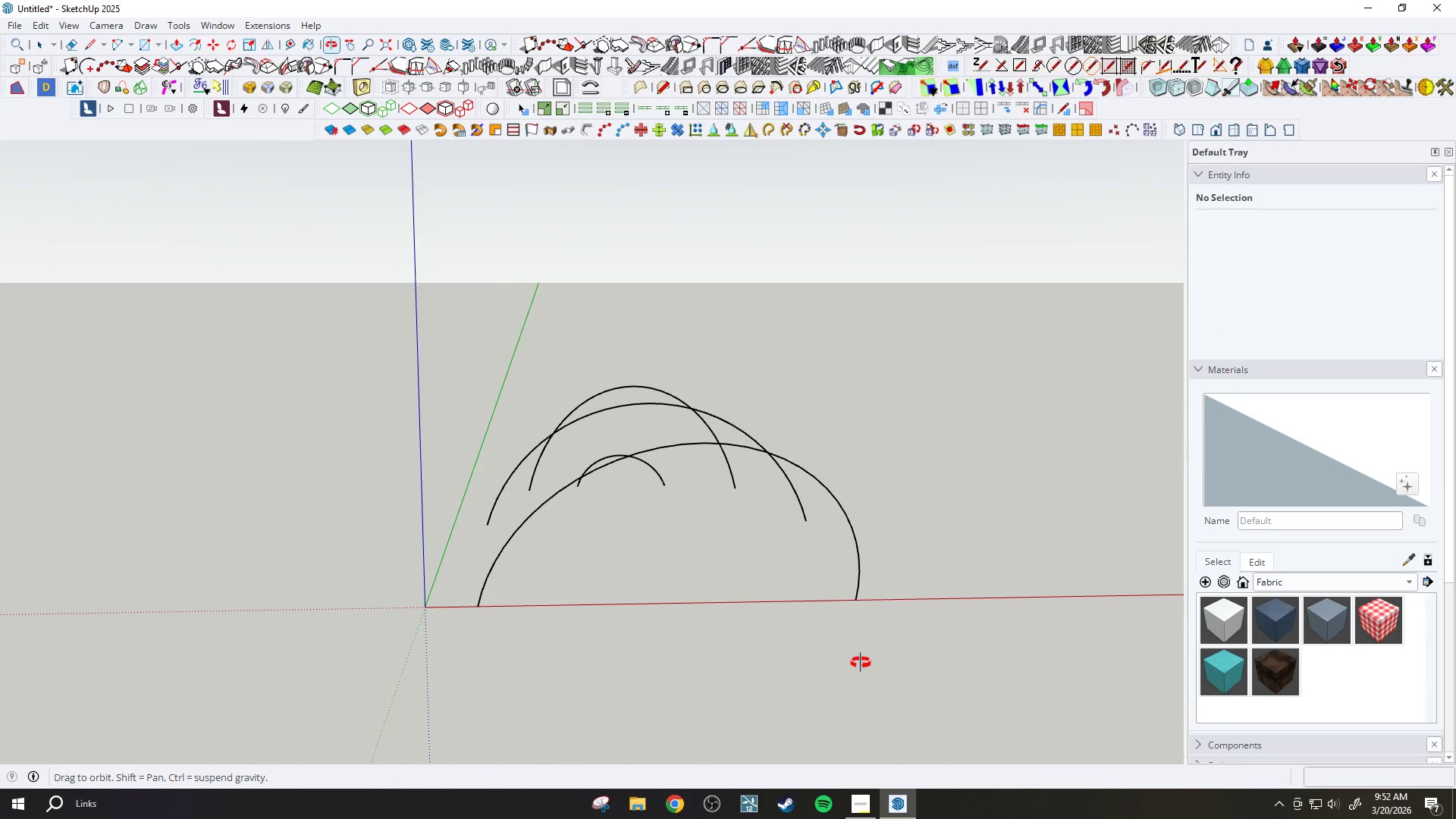 
key(Control+Z)
 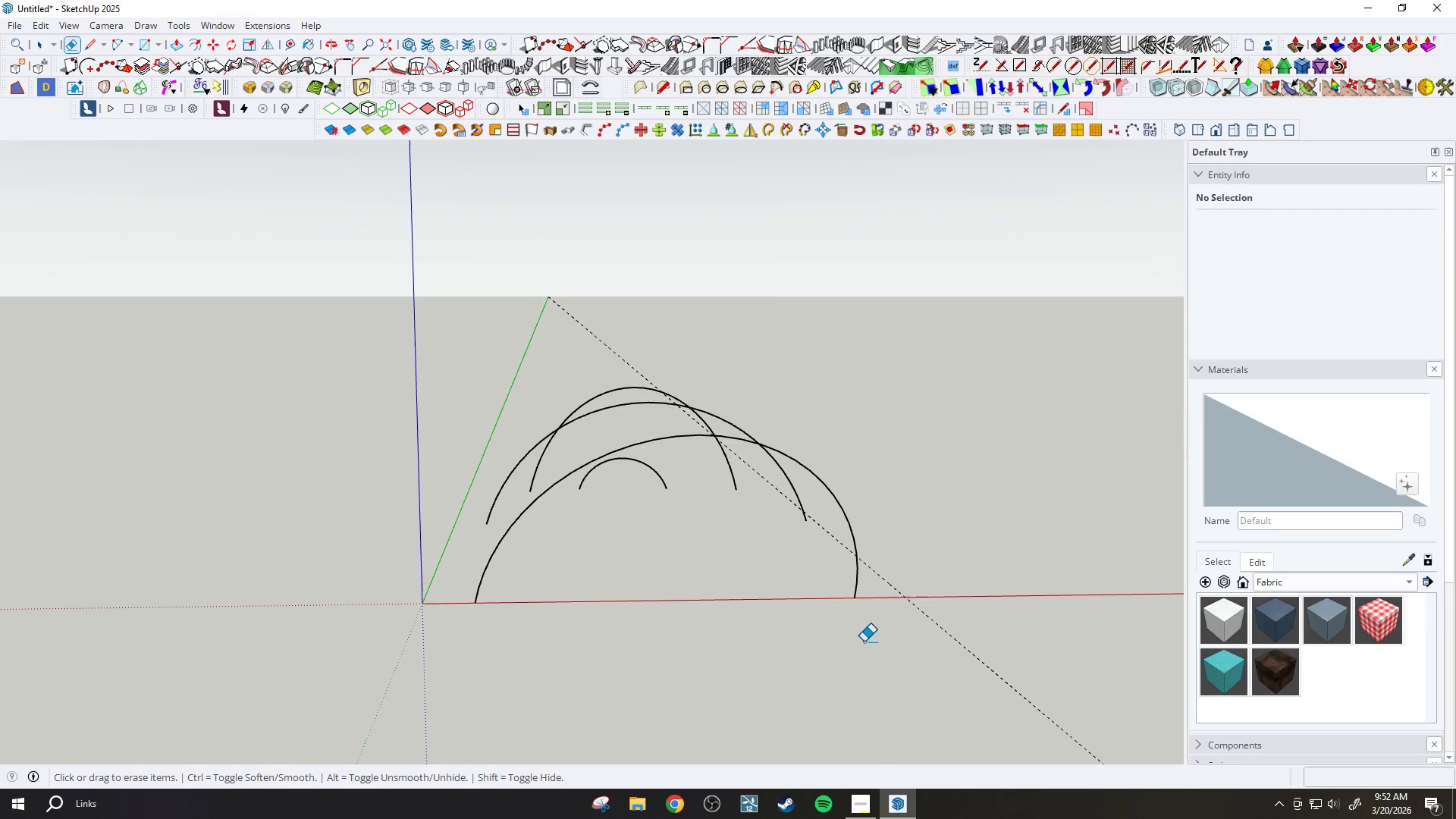 
key(Space)
 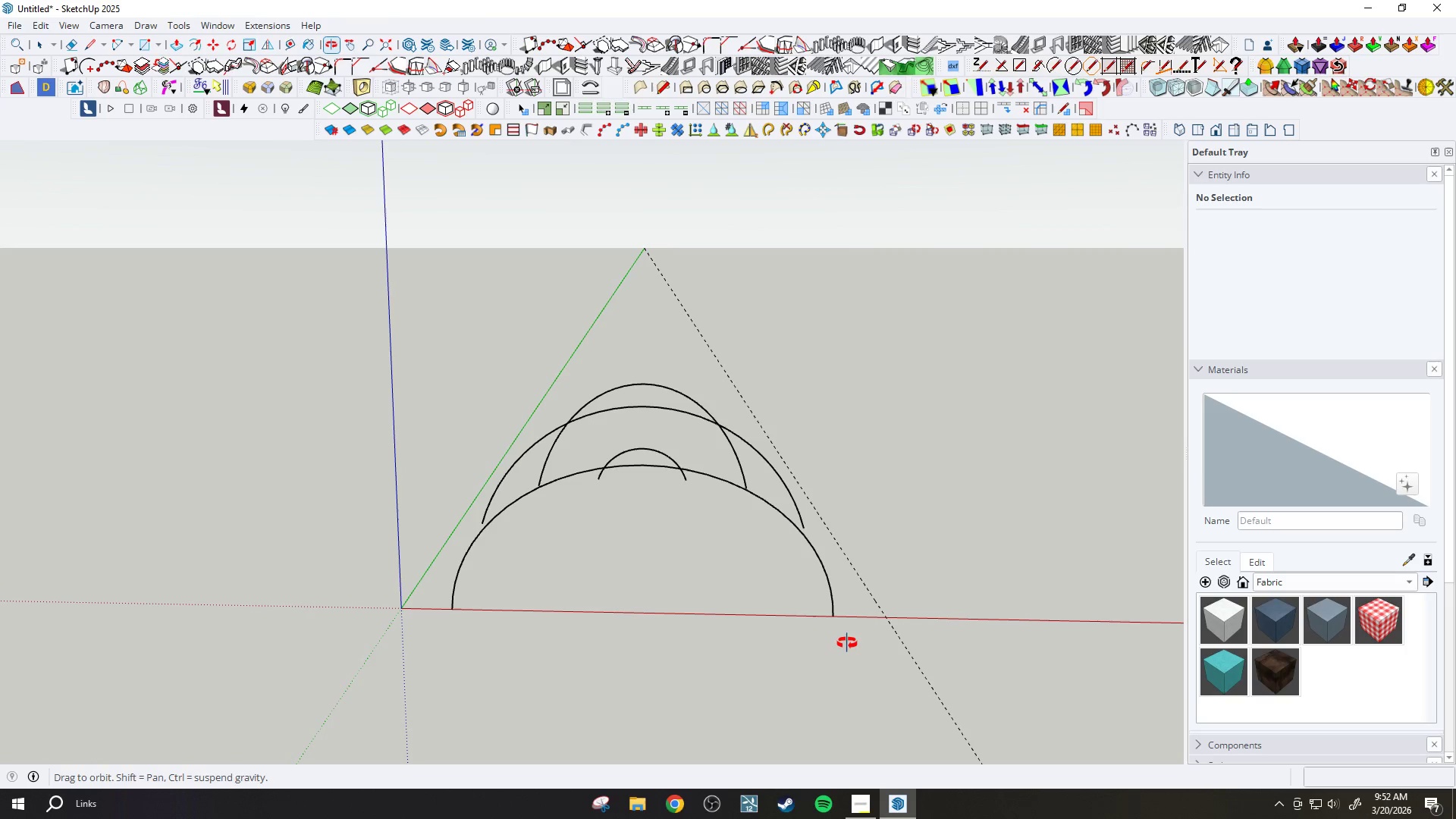 
type(et )
 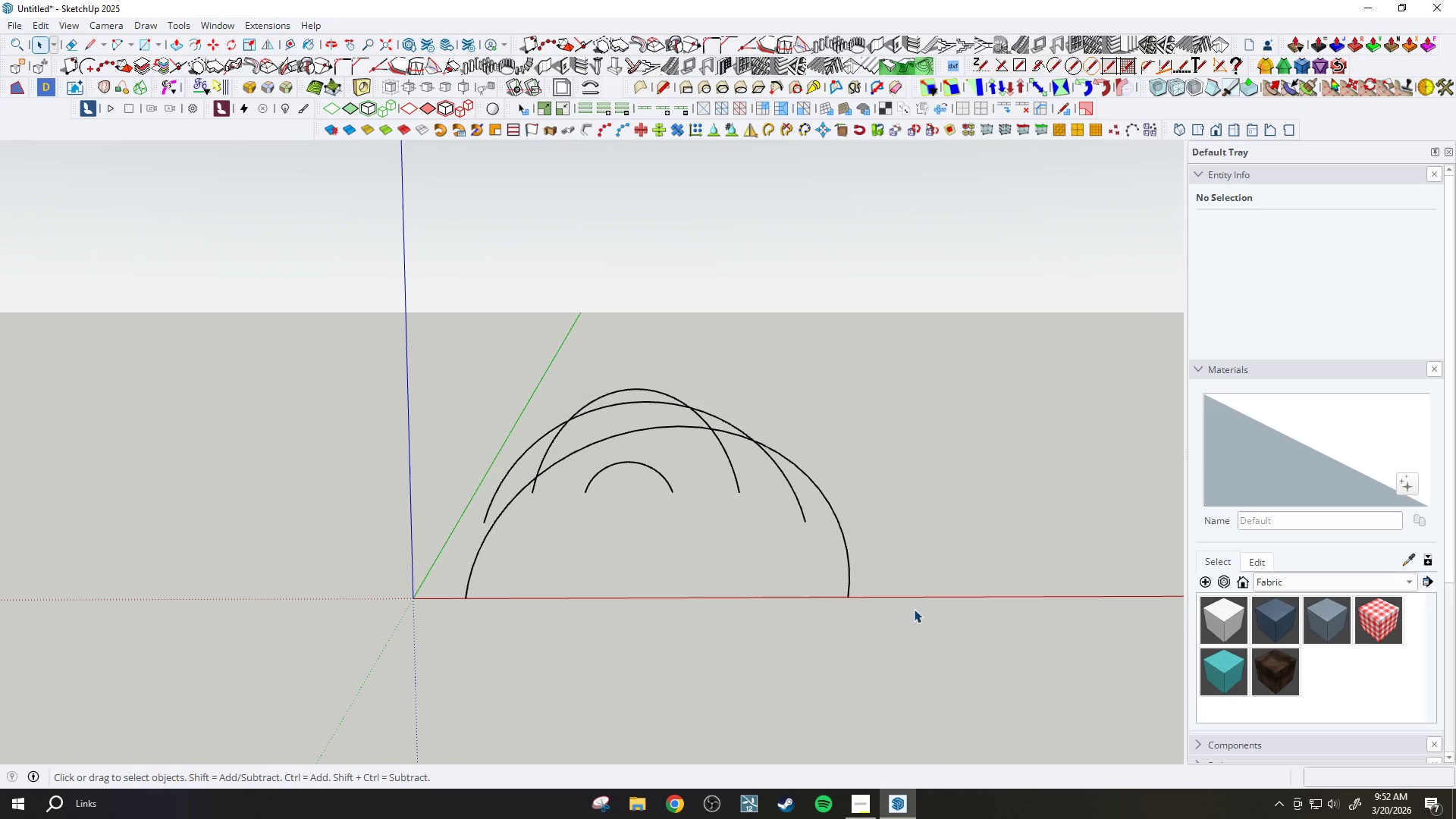 
left_click_drag(start_coordinate=[910, 653], to_coordinate=[890, 660])
 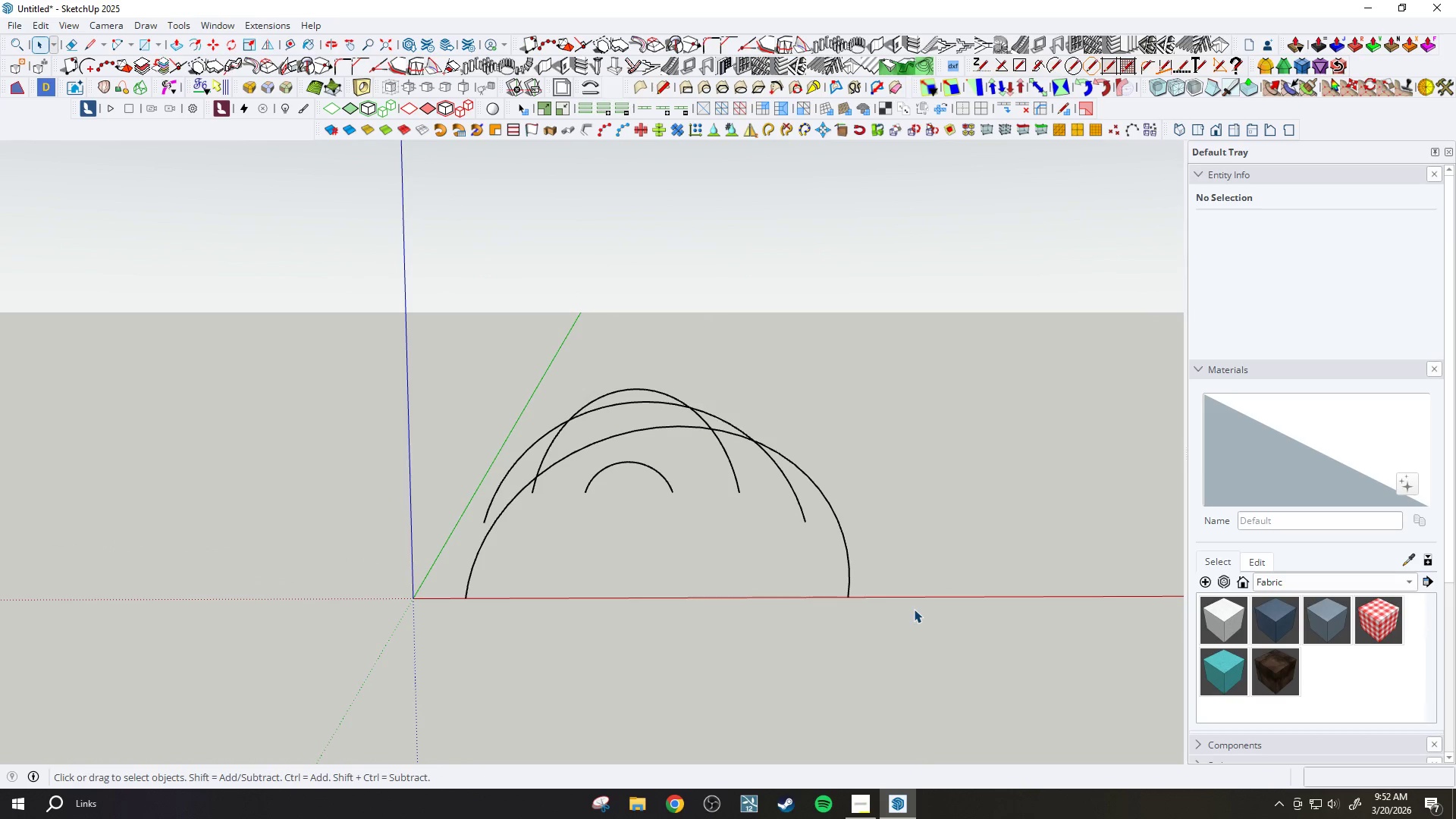 
key(Control+Z)
 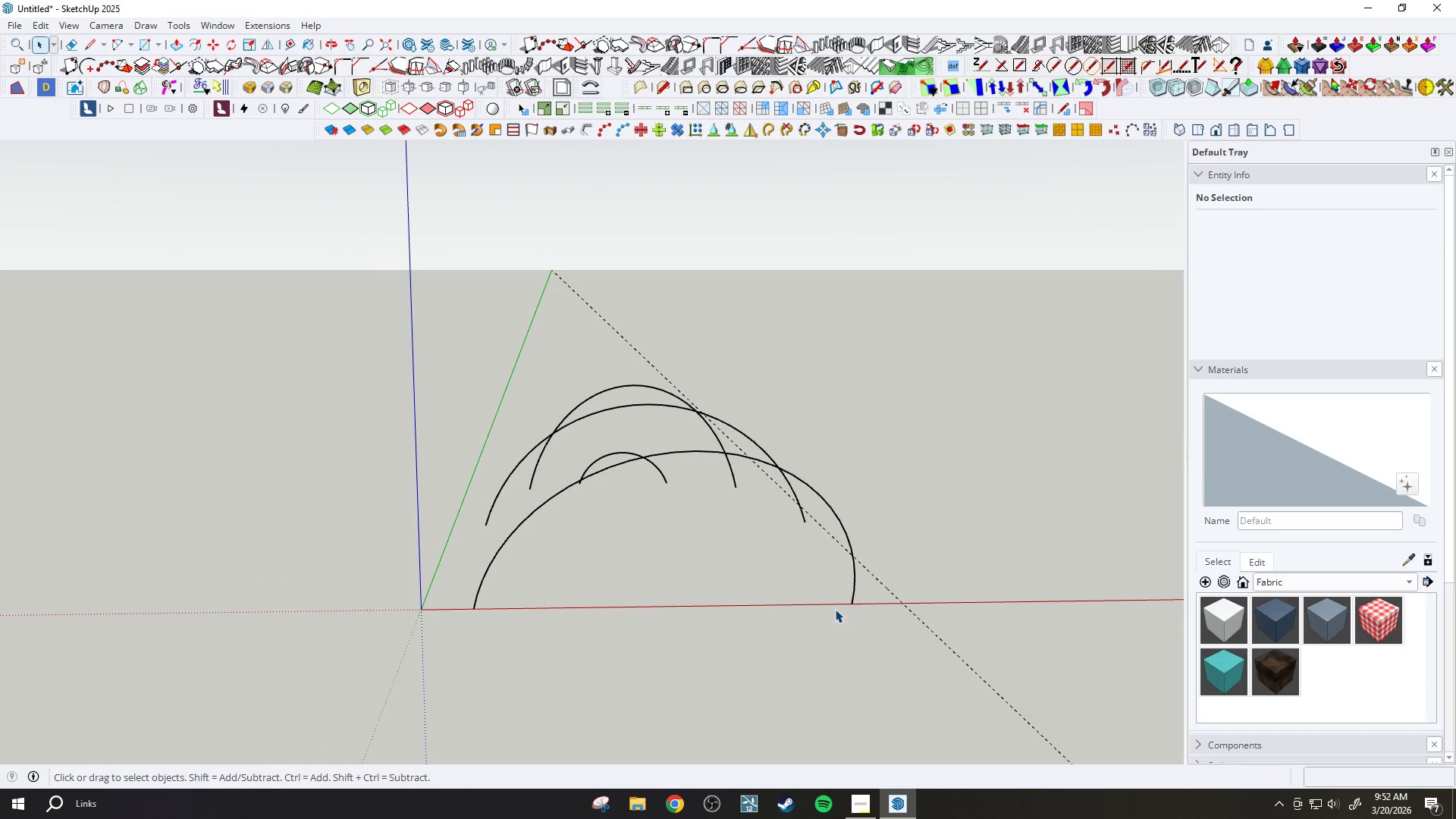 
key(Space)
 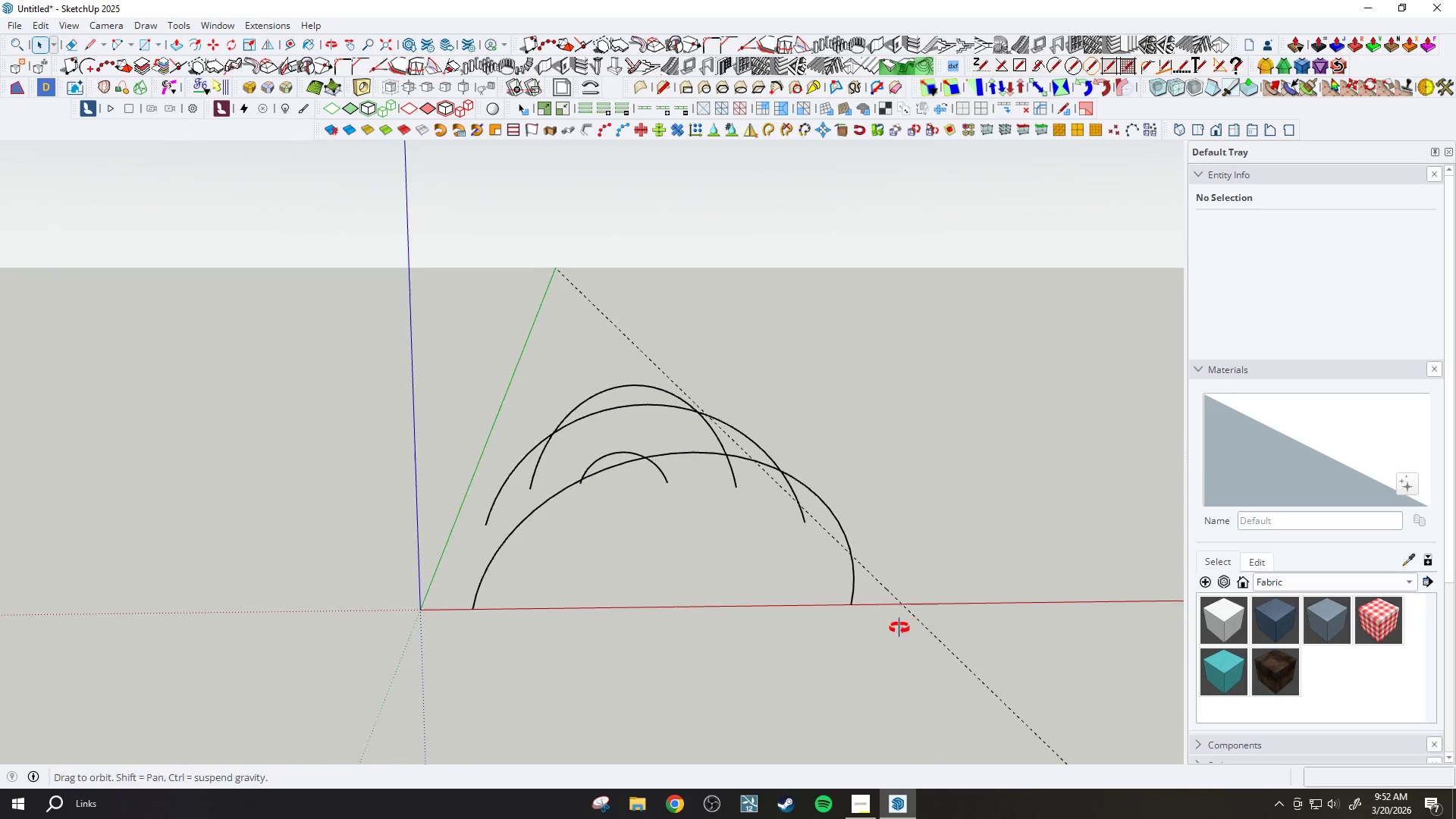 
key(T)
 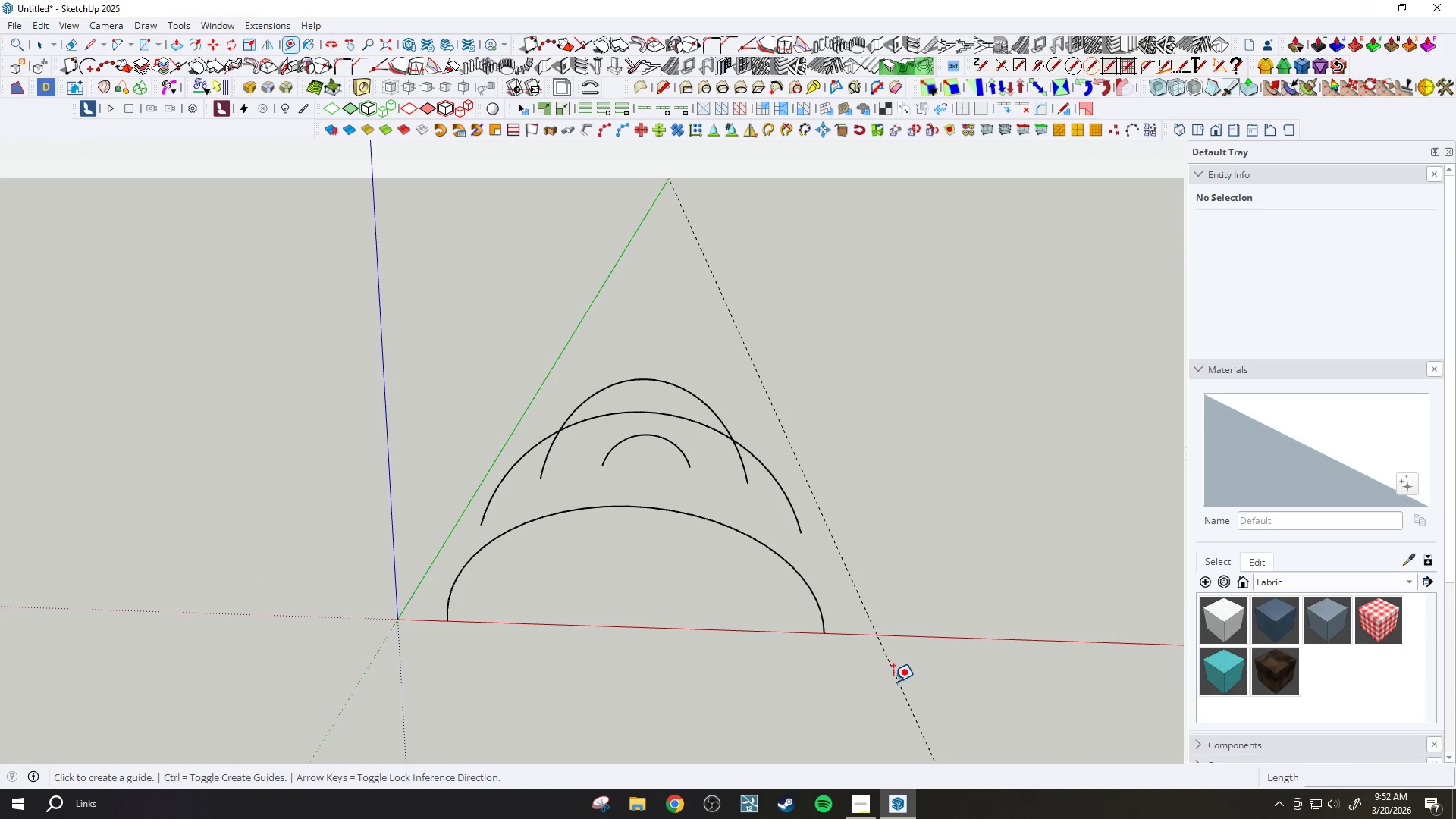 
left_click([896, 682])
 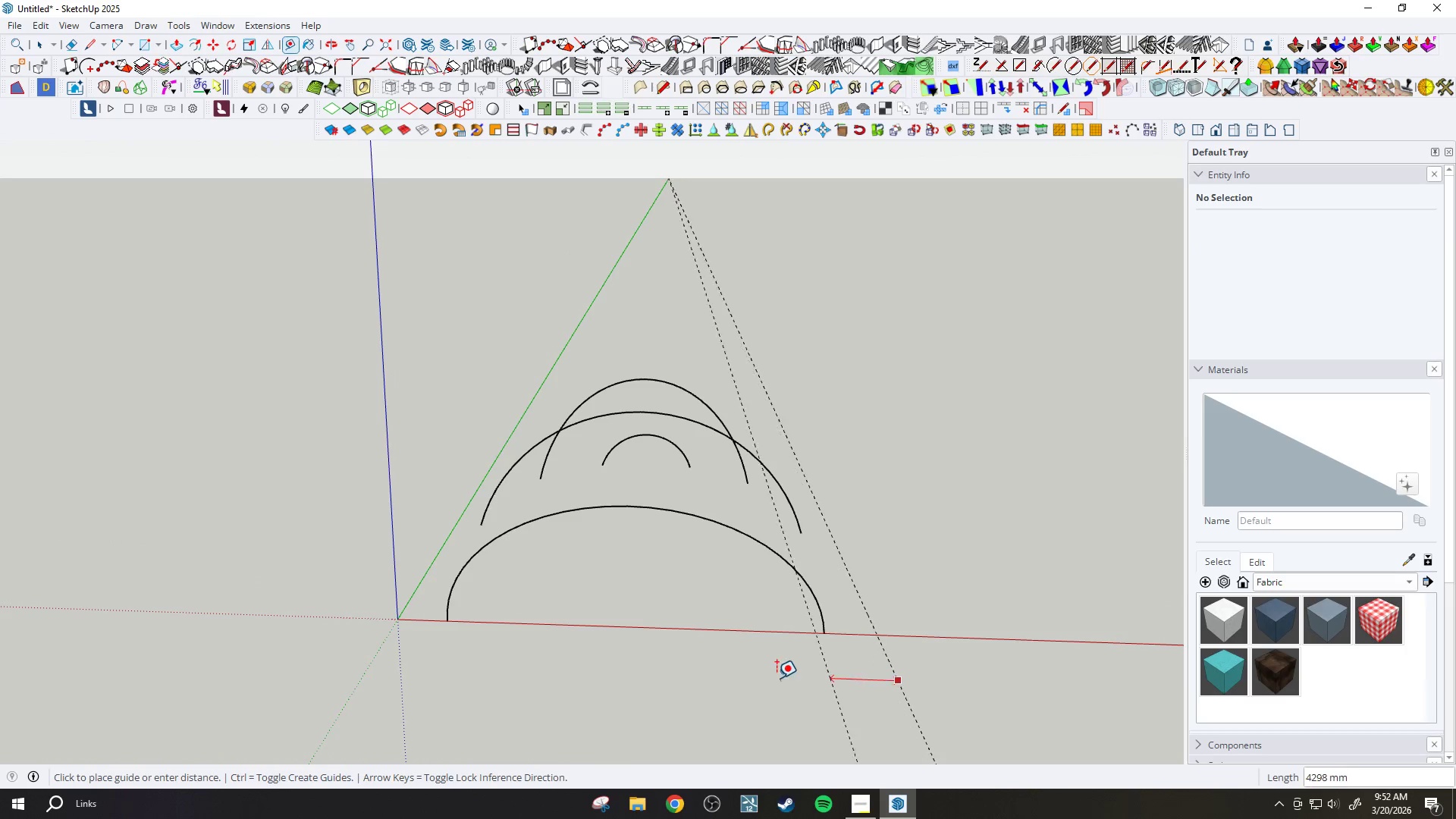 
hold_key(key=ShiftLeft, duration=1.5)
 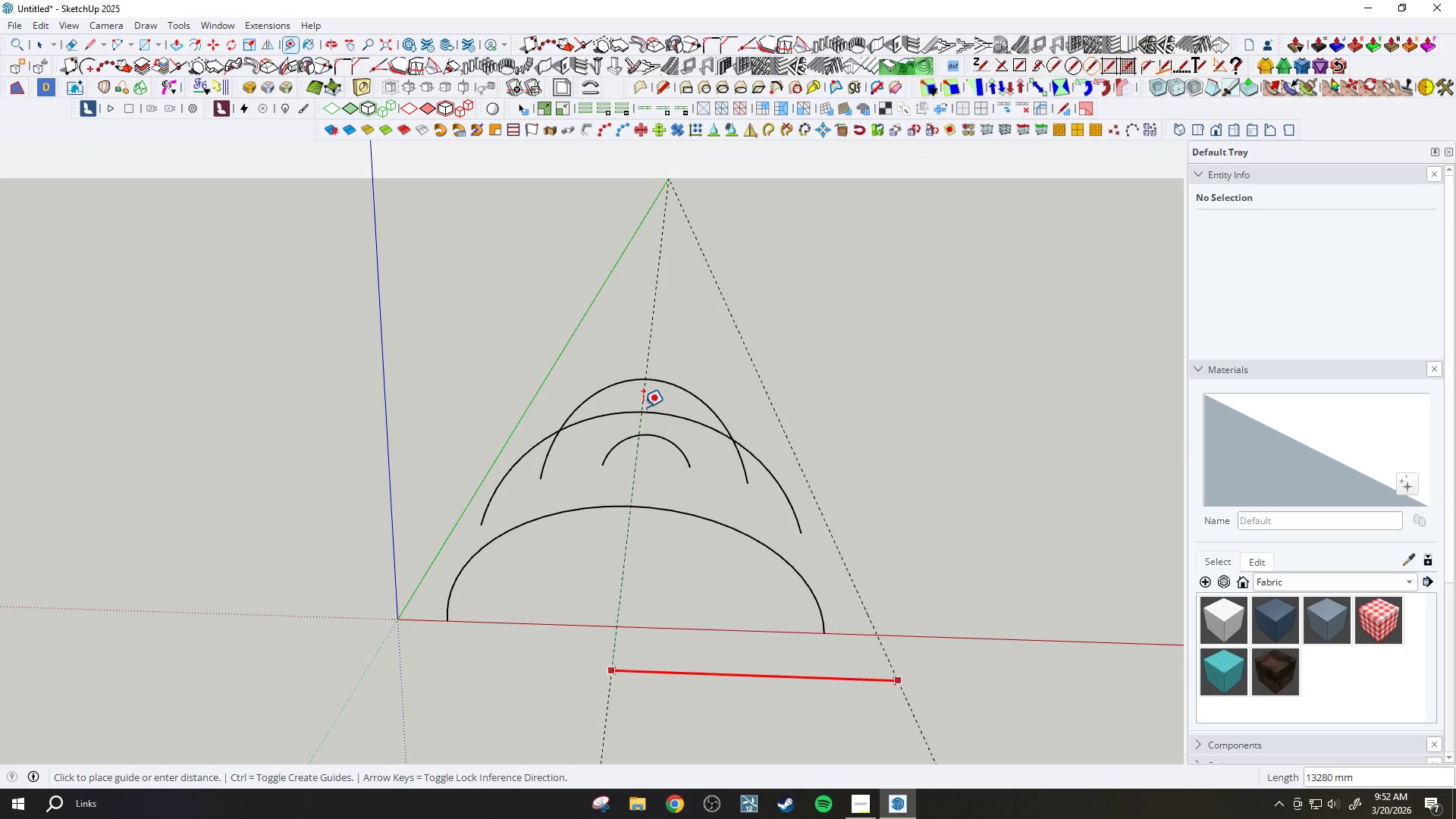 
hold_key(key=ShiftLeft, duration=1.48)
left_click([647, 409])
 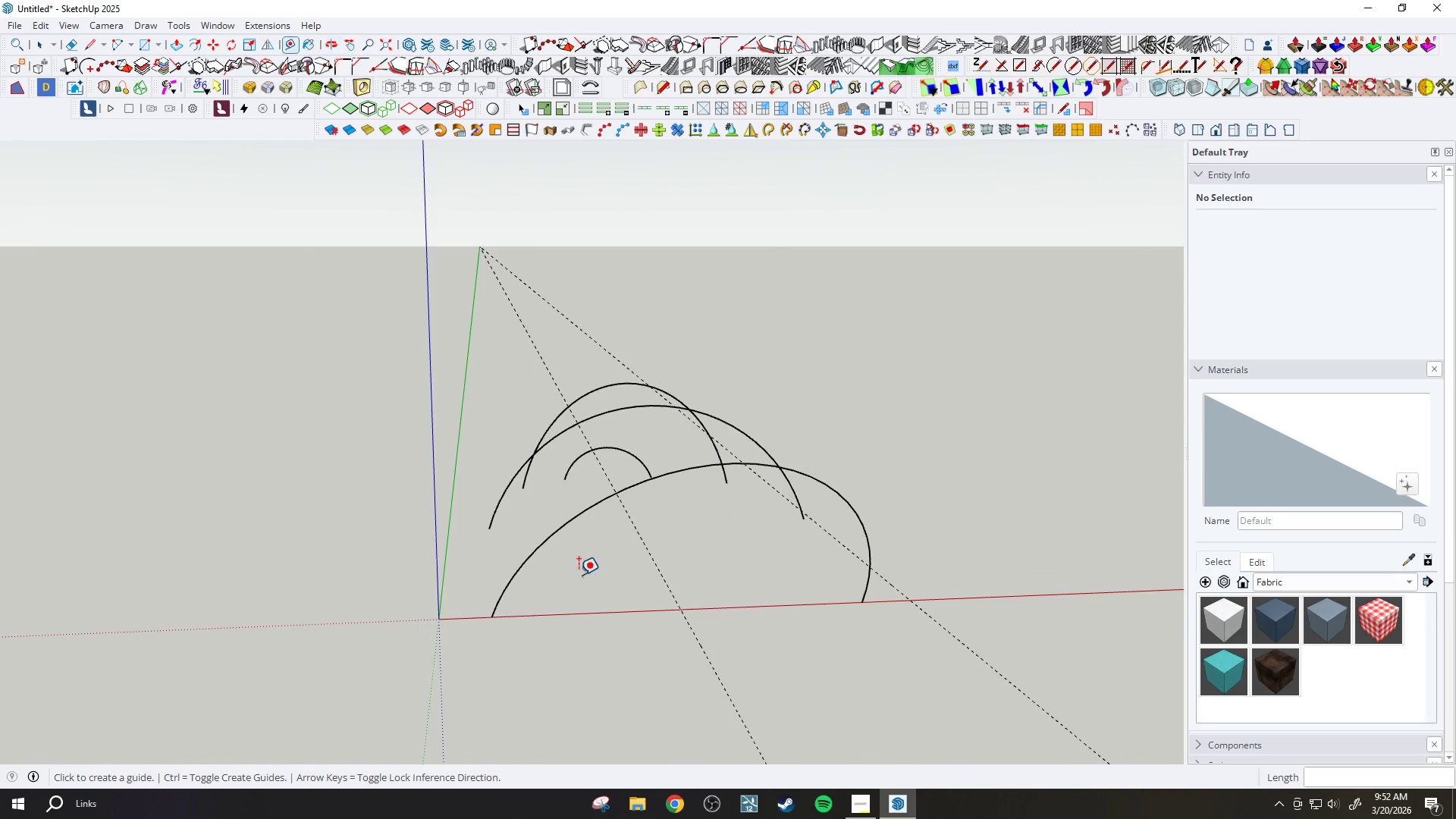 
left_click([503, 610])
 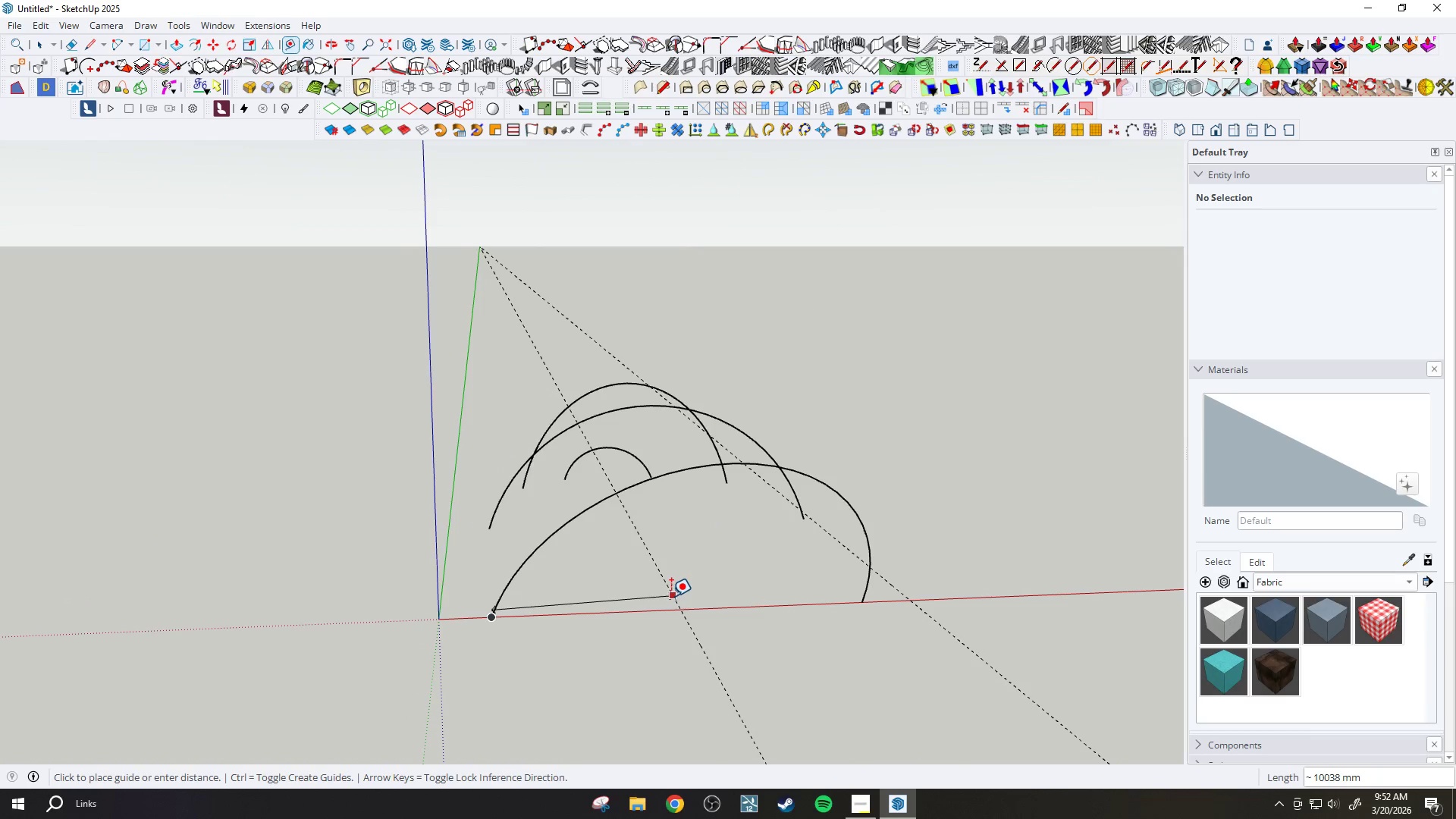 
key(Escape)
 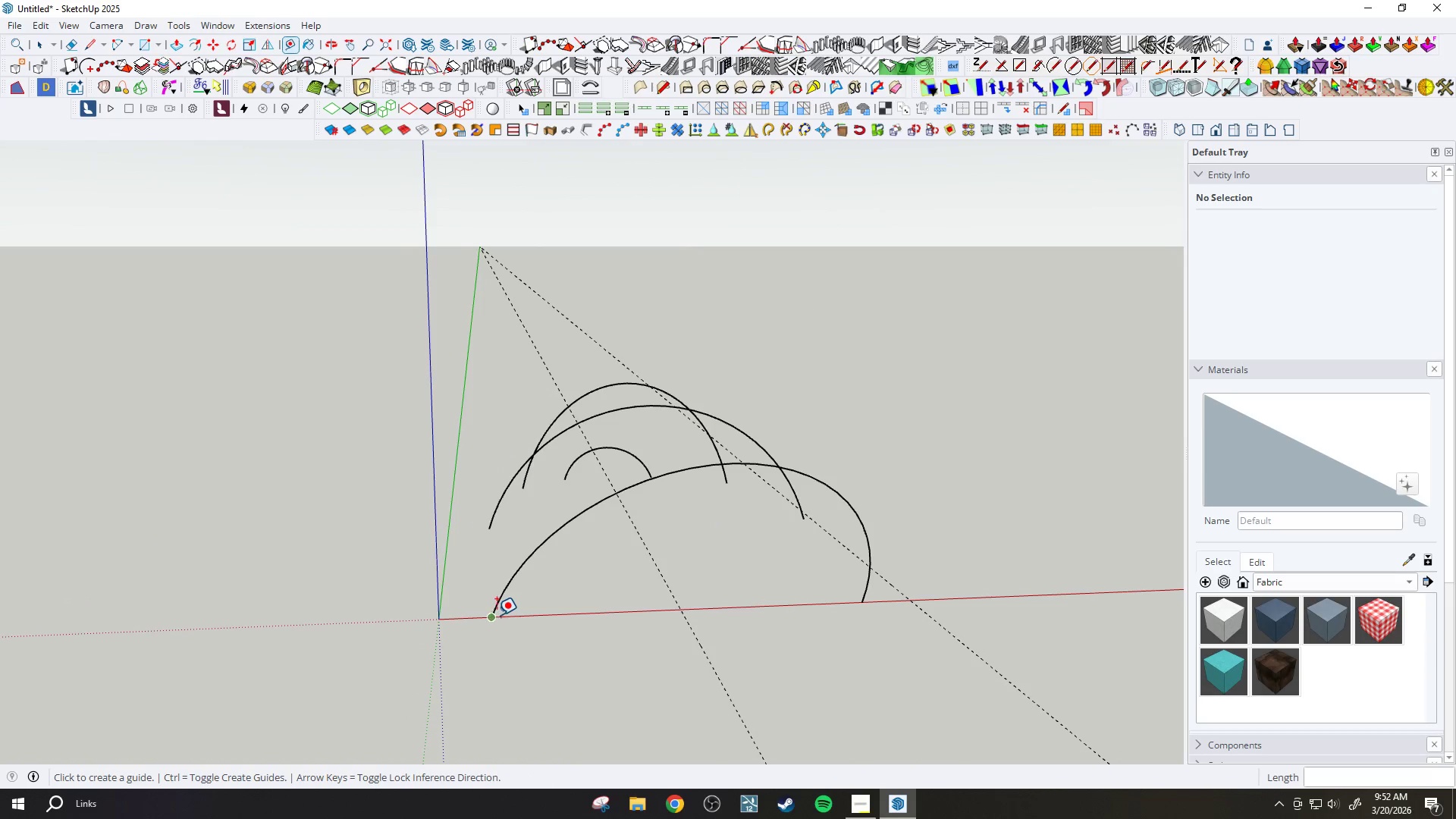 
left_click_drag(start_coordinate=[496, 615], to_coordinate=[506, 615])
 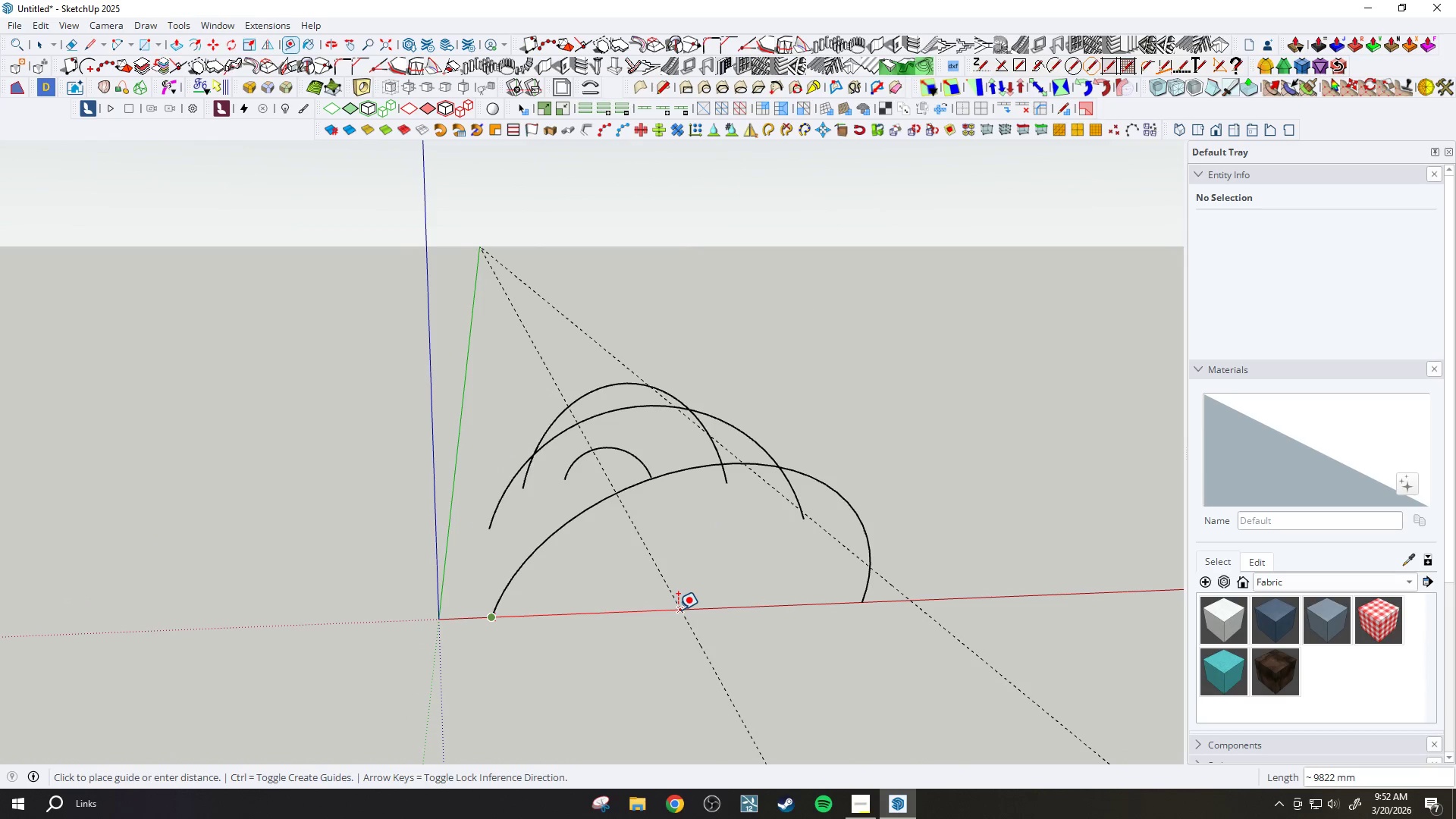 
key(Escape)
 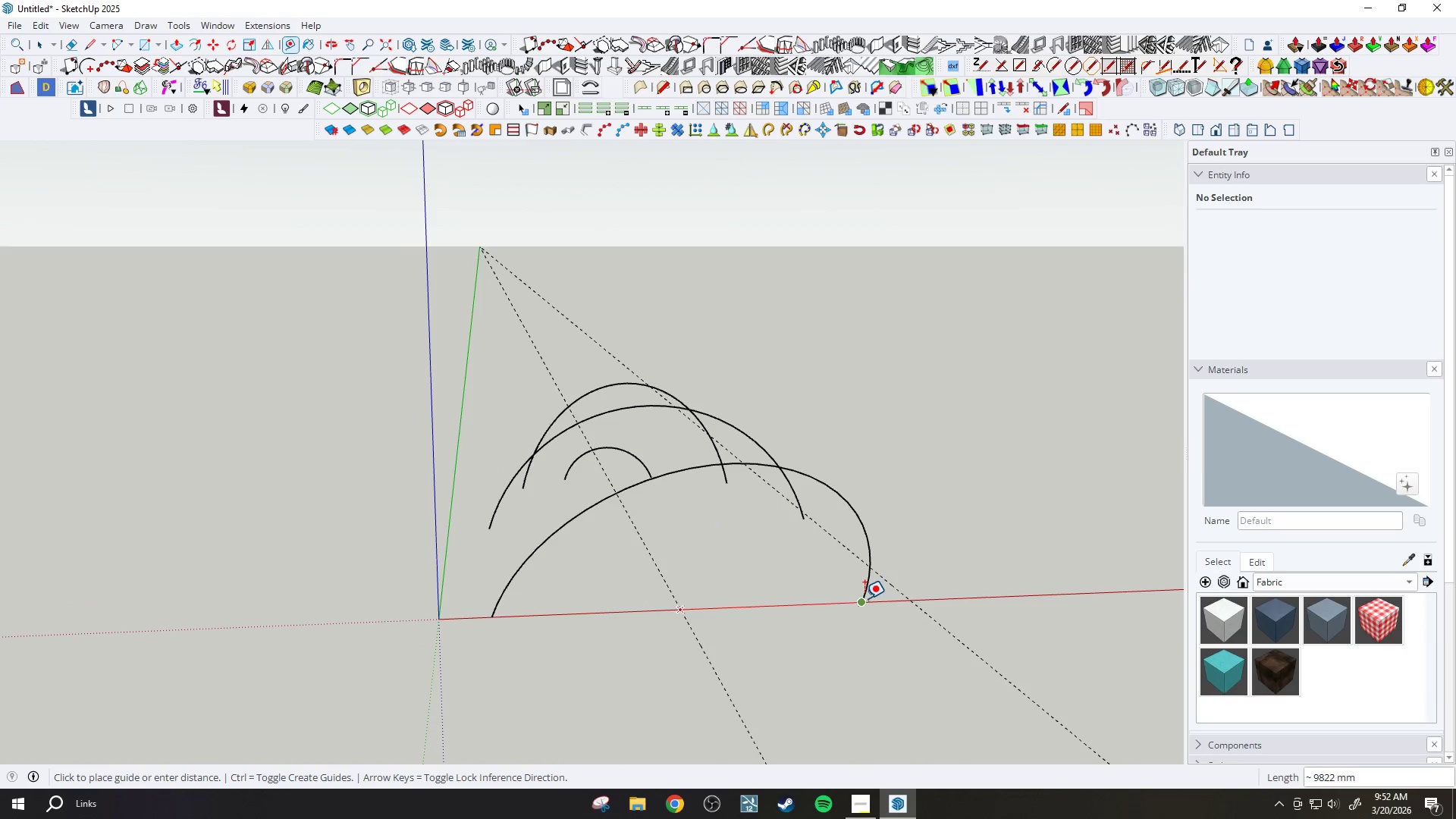 
key(Escape)
 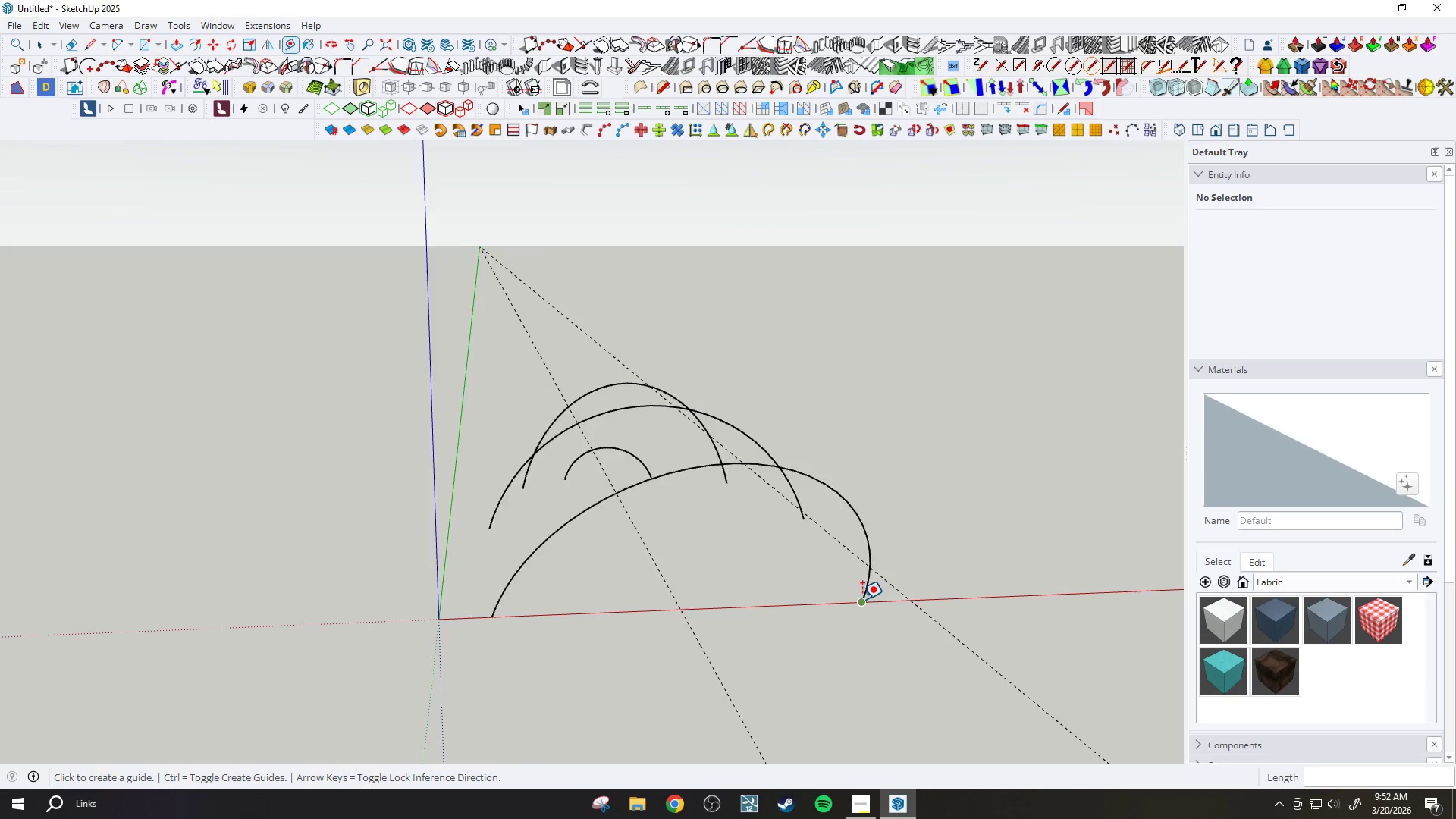 
key(Space)
 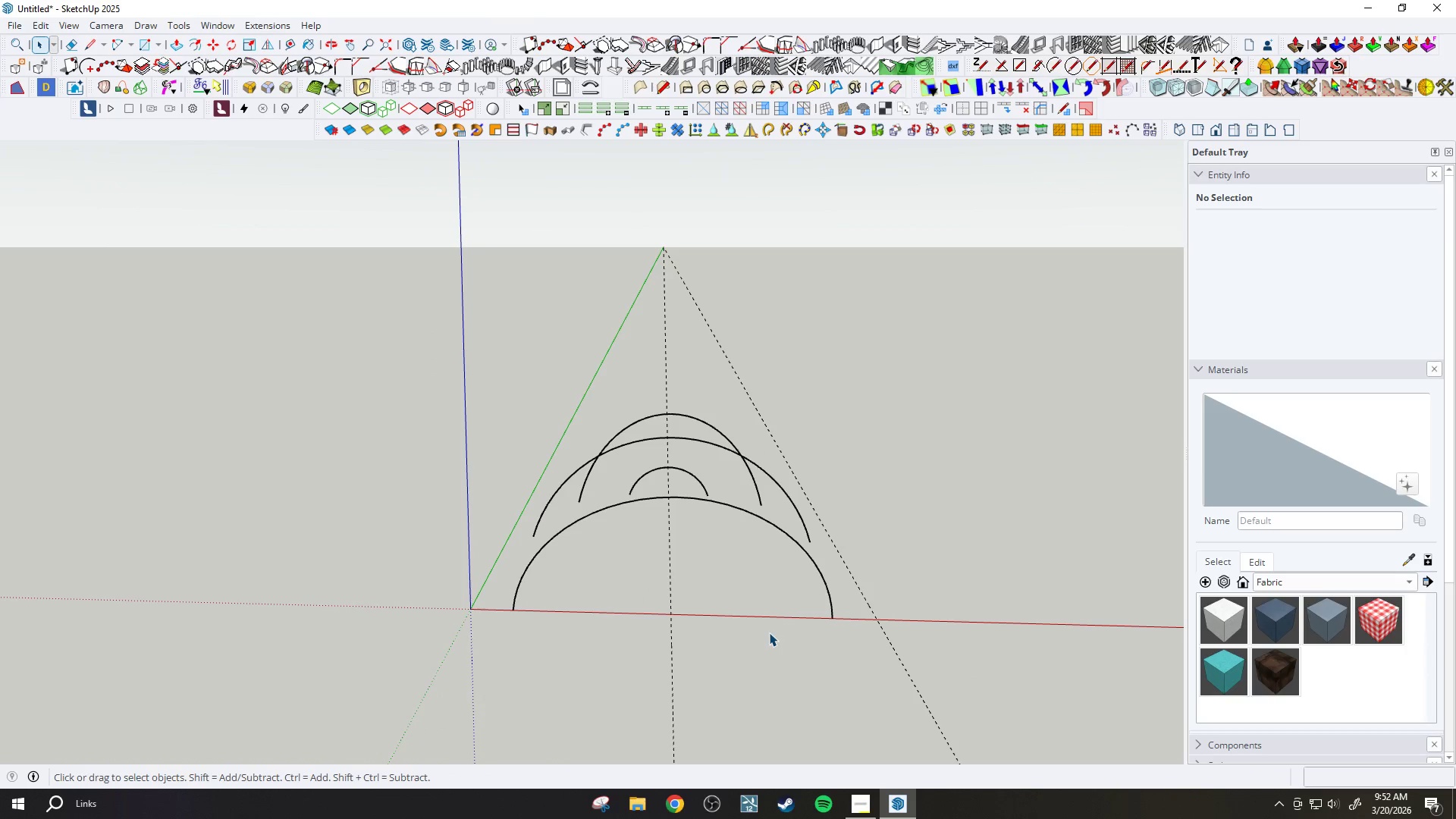 
scroll: coordinate [862, 600], scroll_direction: down, amount: 2.0
 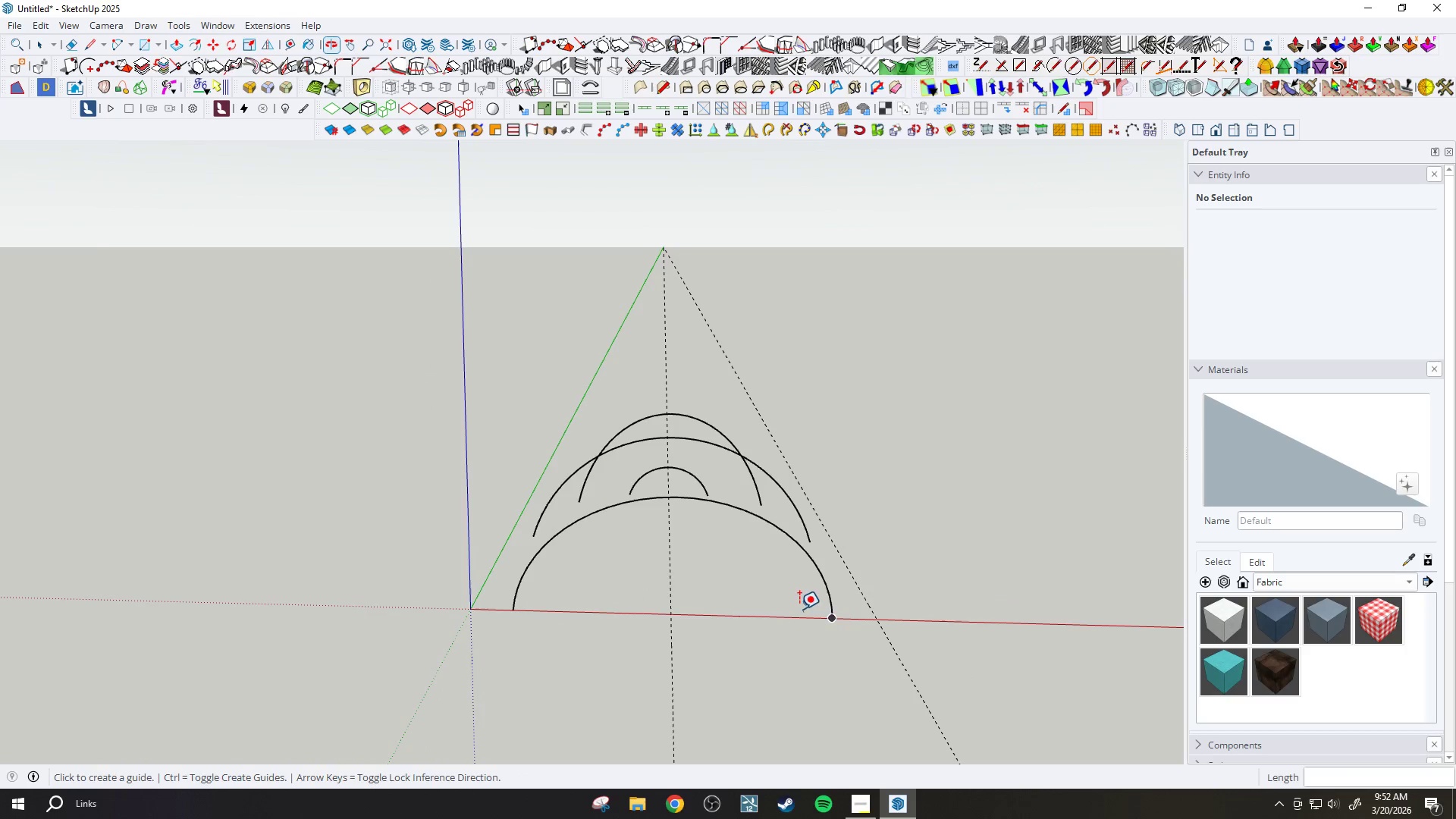 
wait(5.09)
 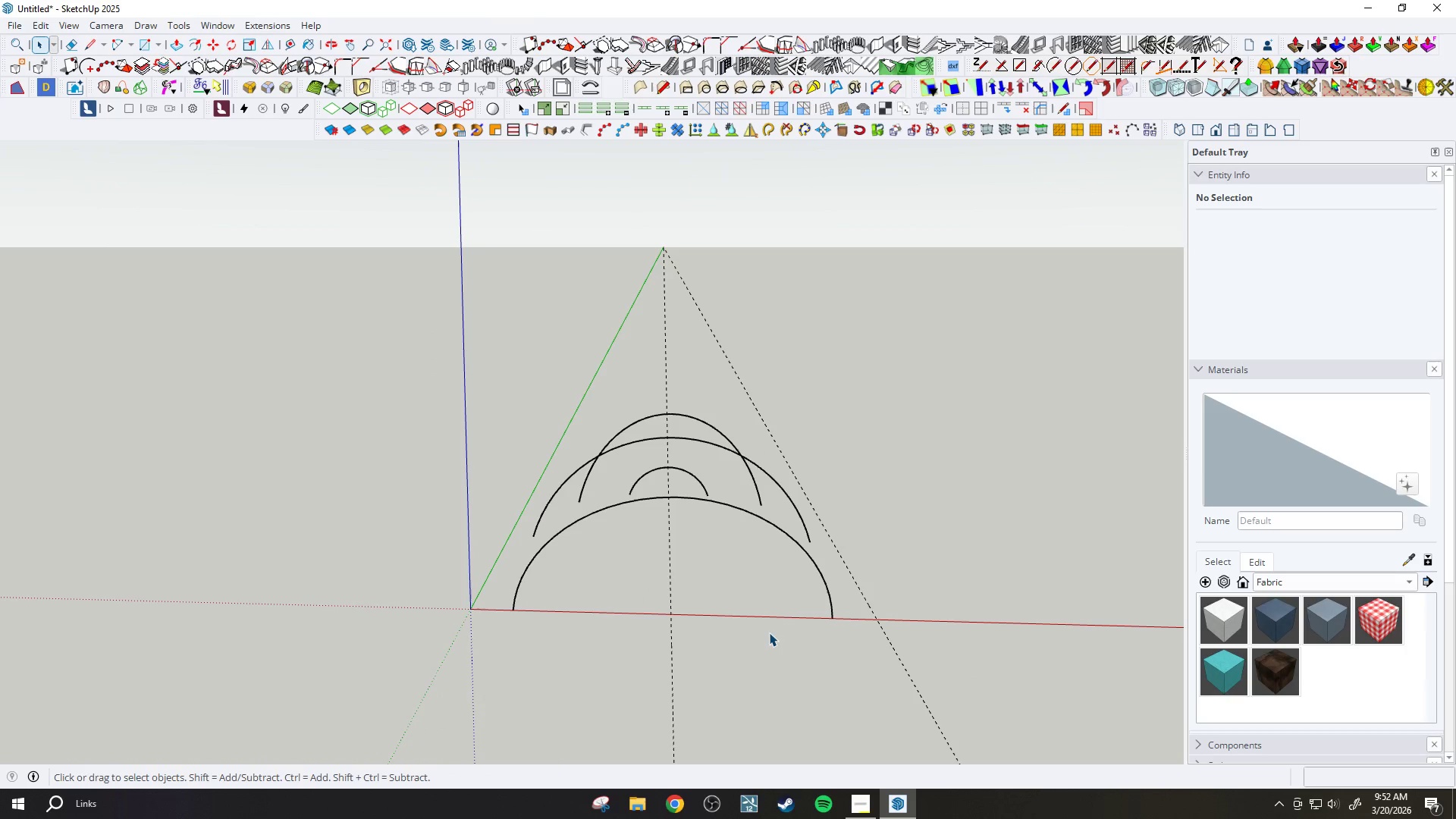 
scroll: coordinate [767, 634], scroll_direction: down, amount: 1.0
 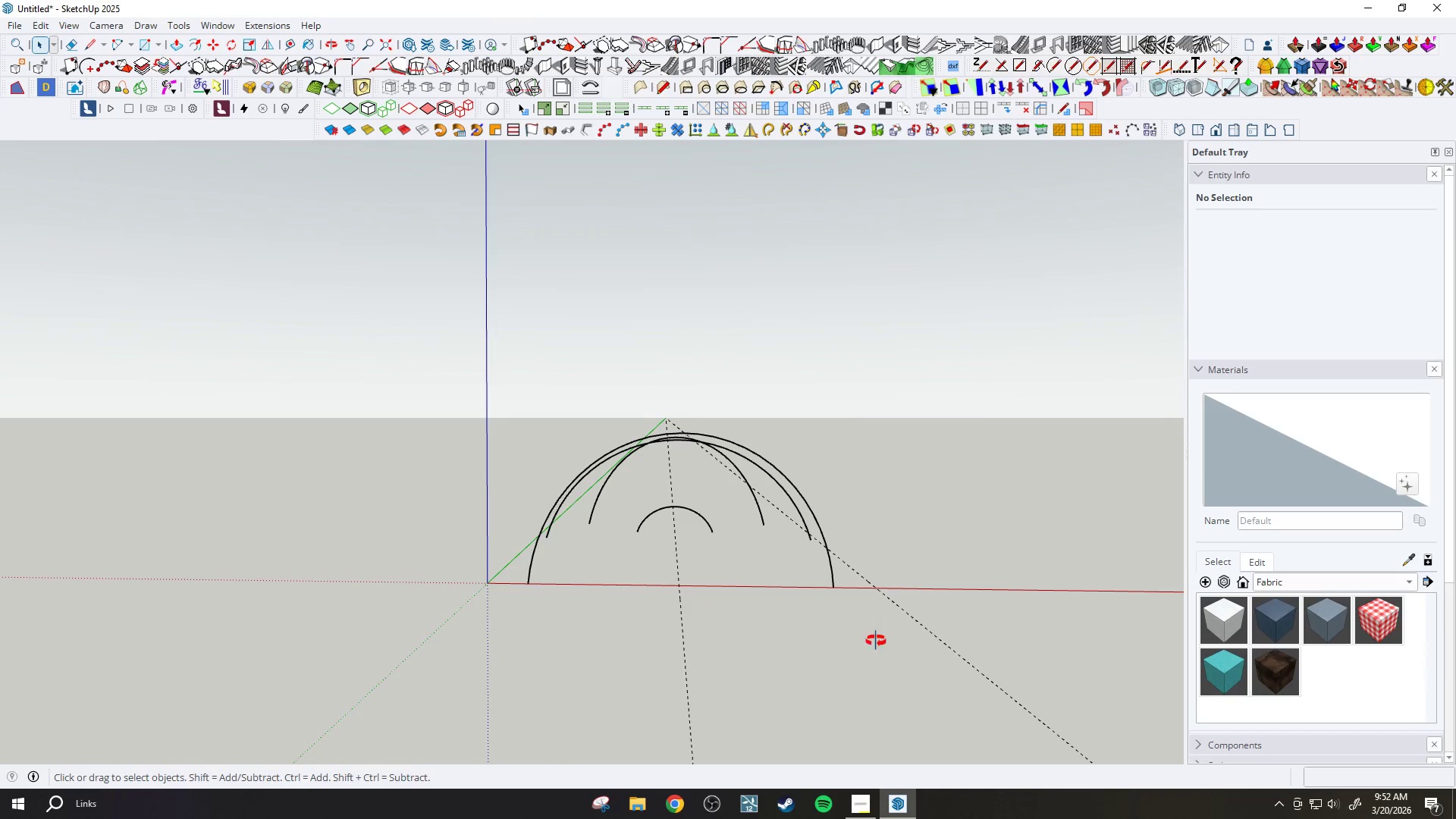 
key(E)
 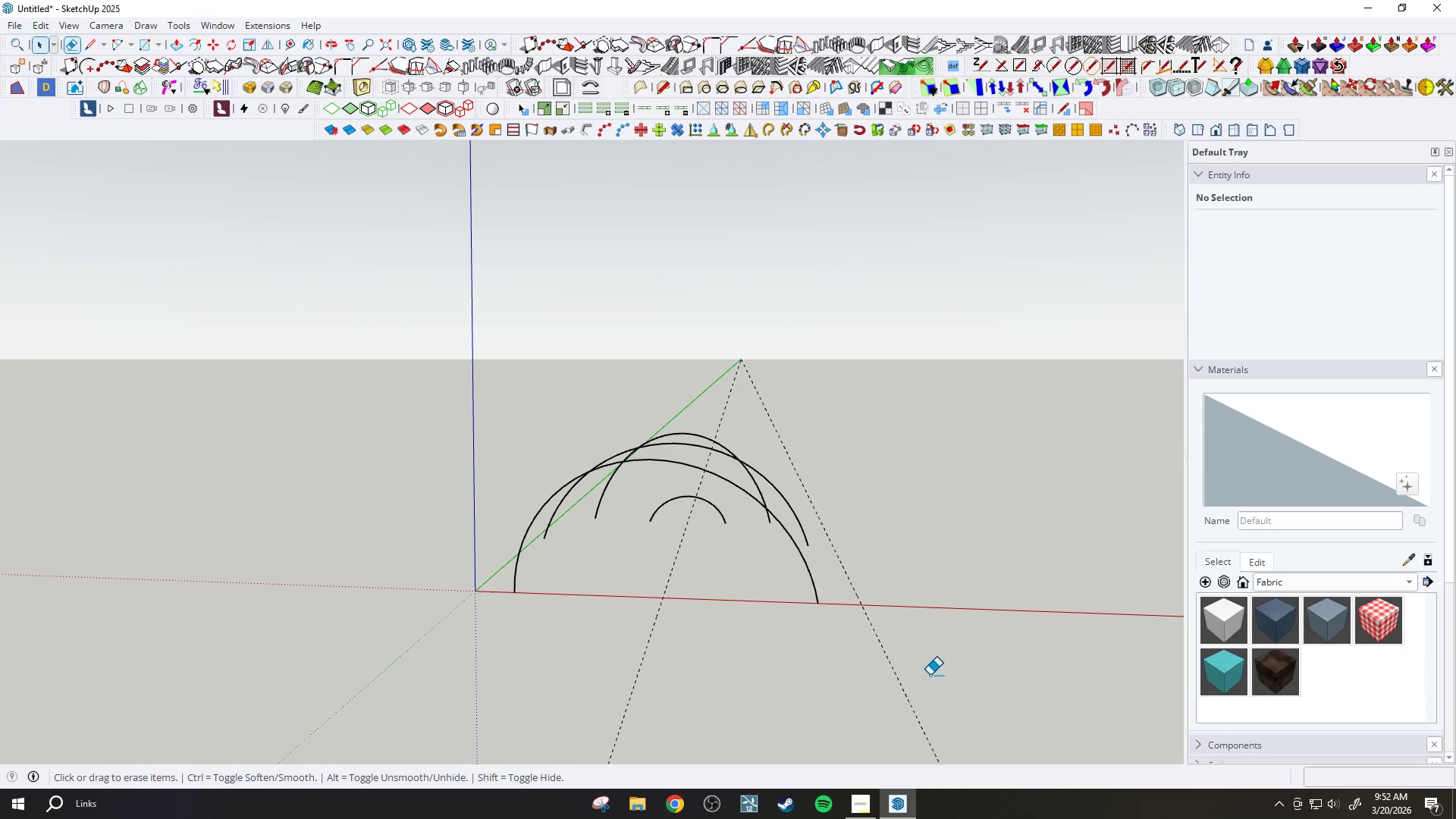 
left_click_drag(start_coordinate=[930, 675], to_coordinate=[868, 677])
 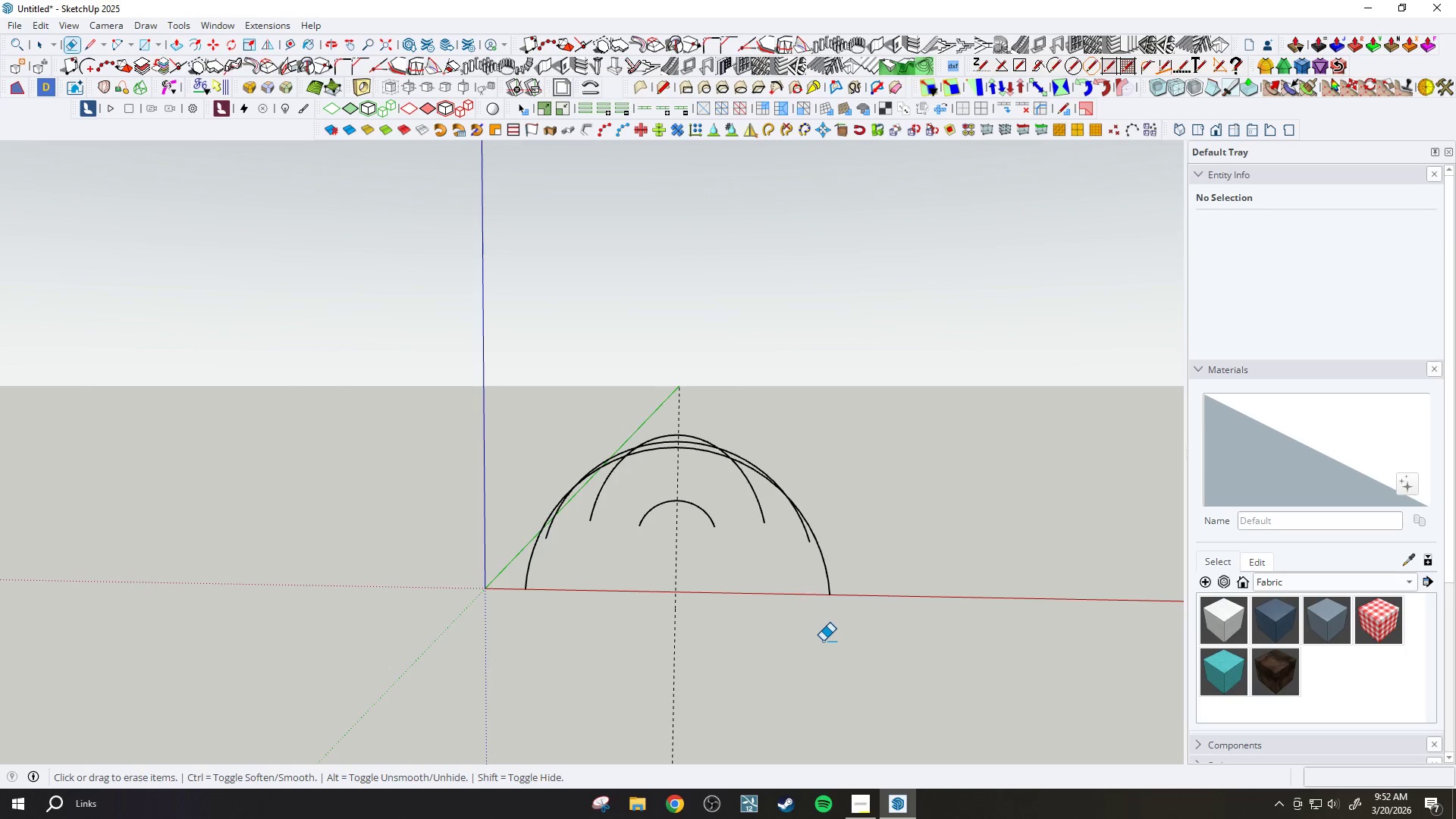 
wait(8.2)
 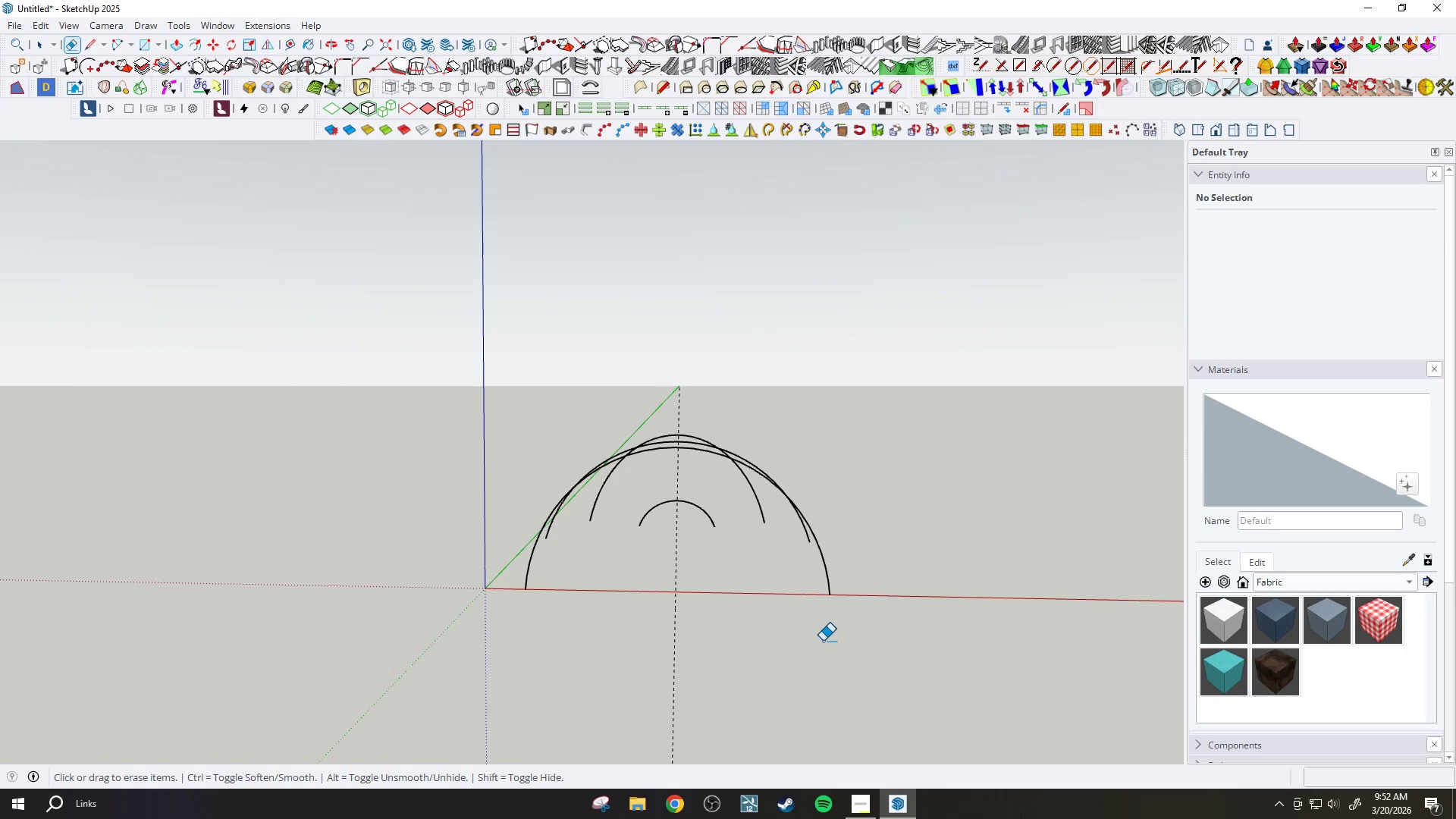 
key(Space)
 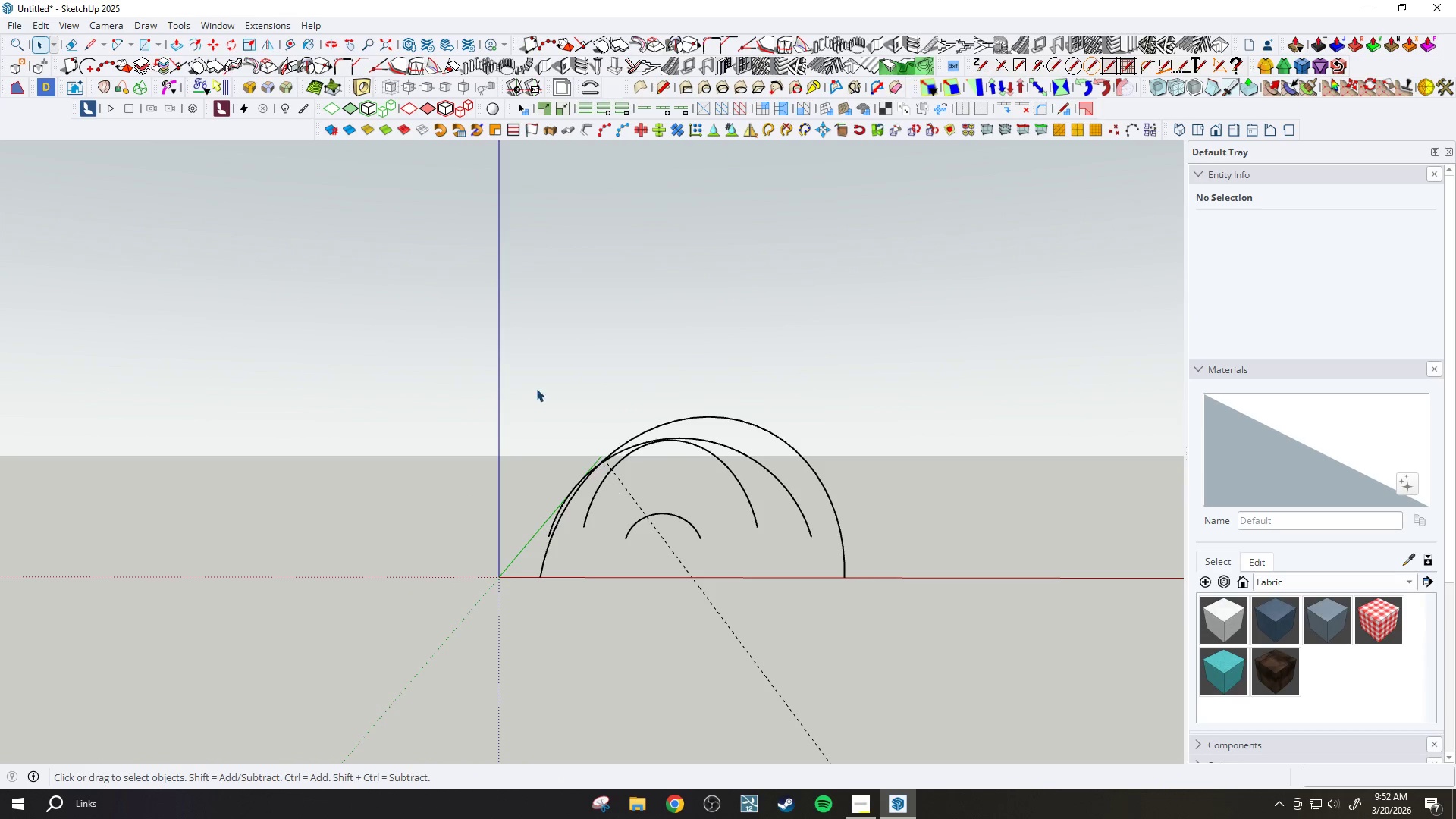 
left_click_drag(start_coordinate=[487, 339], to_coordinate=[971, 673])
 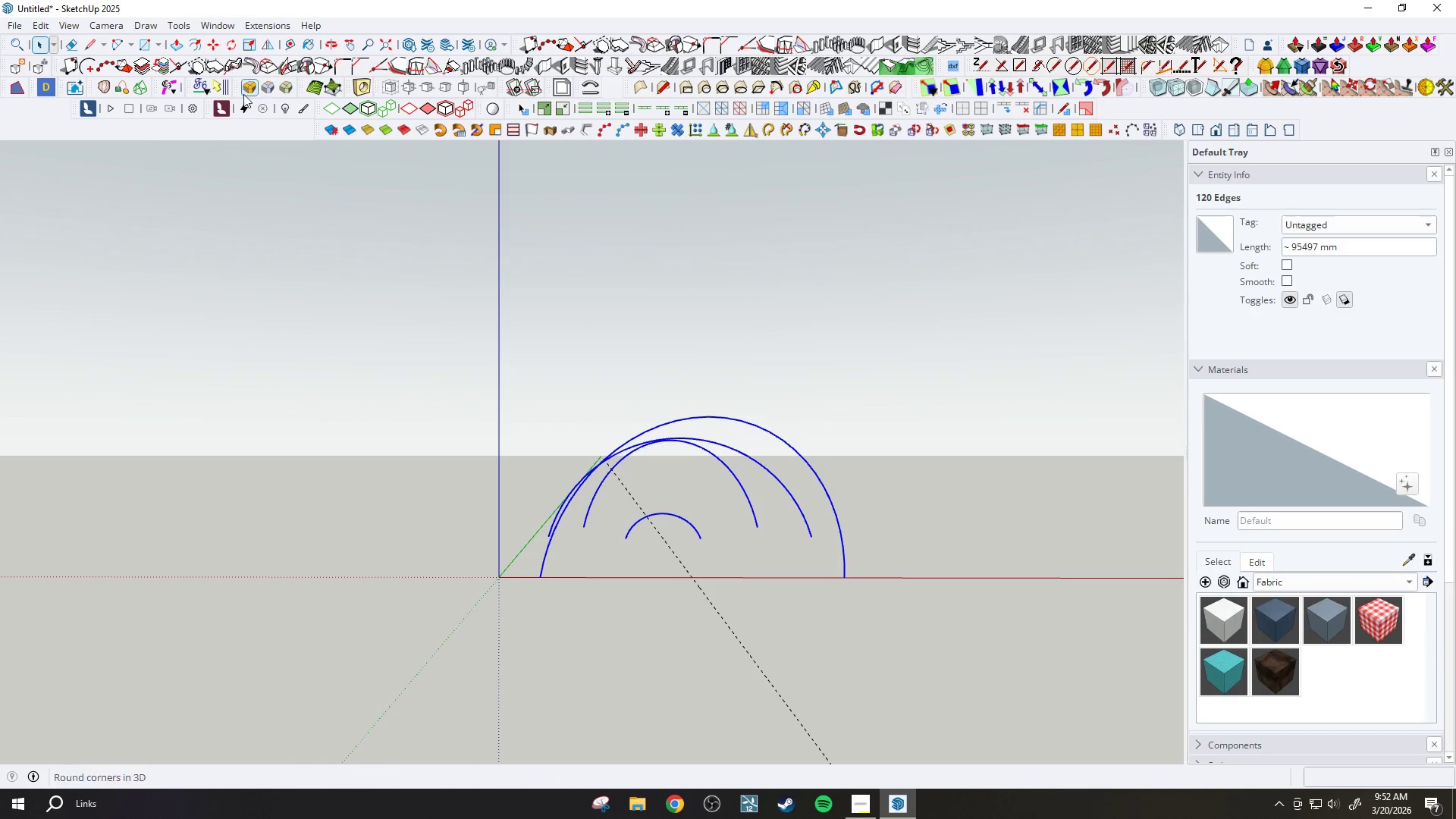 
left_click([105, 85])
 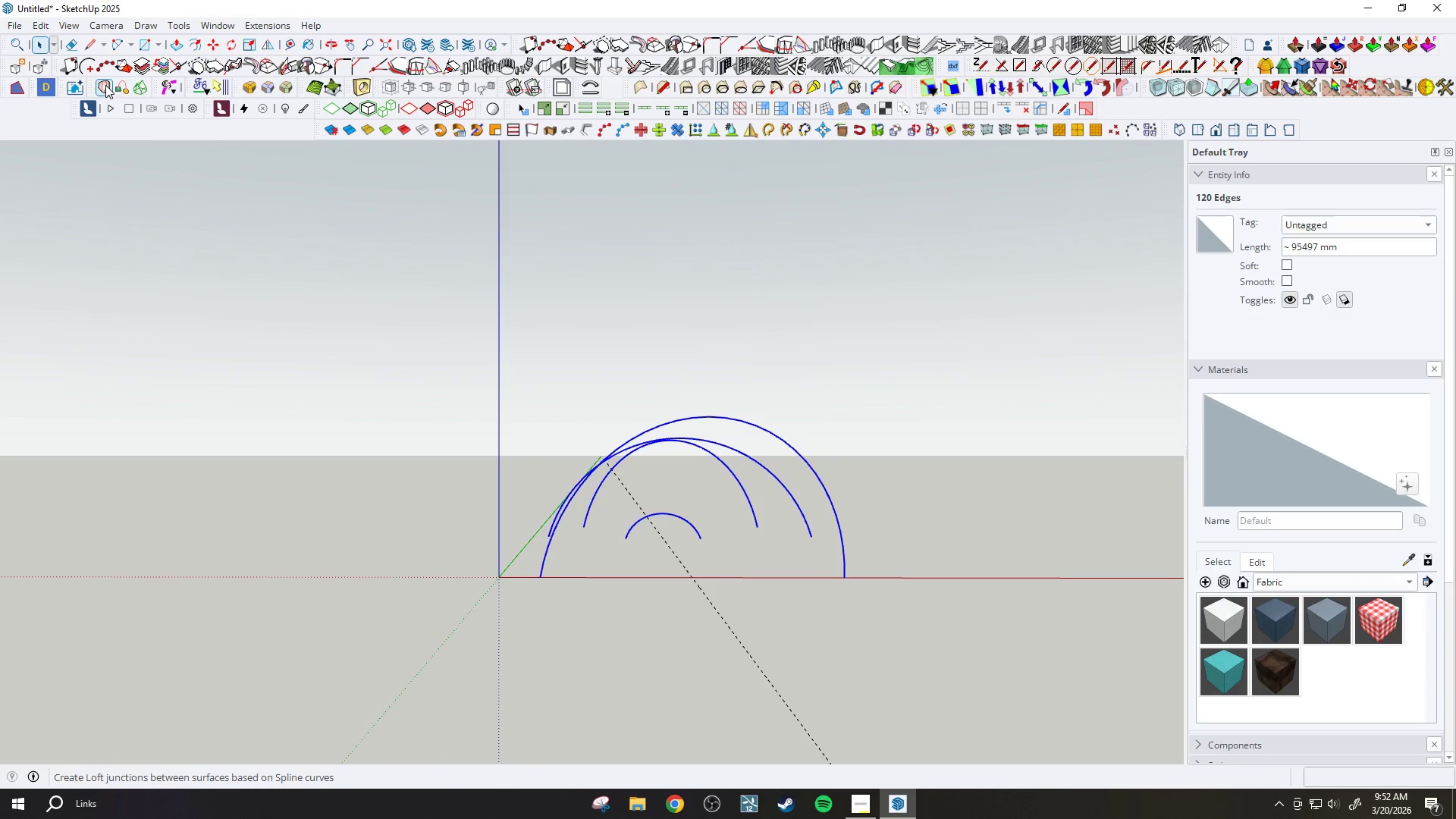 
mouse_move([134, 110])
 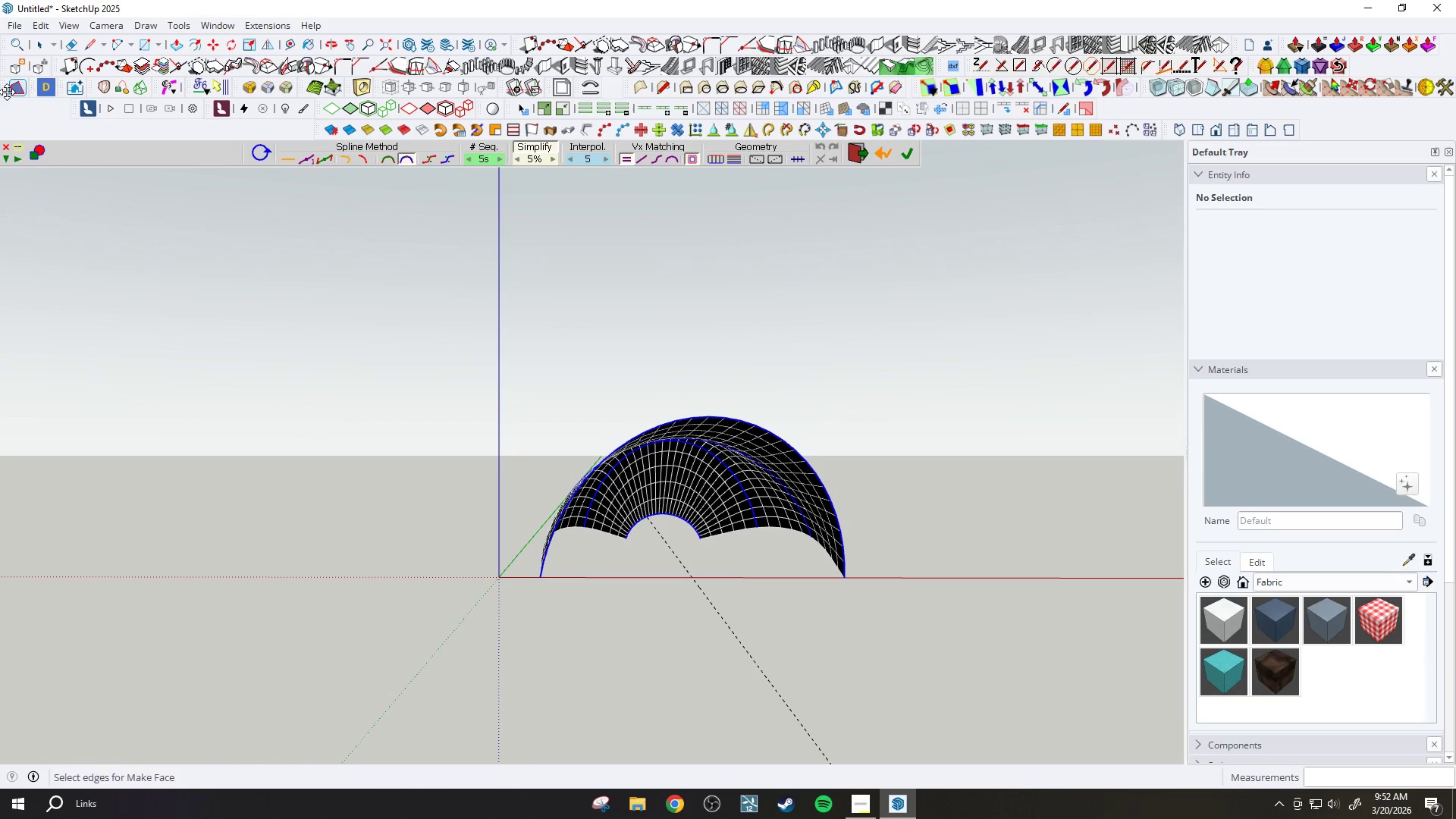 
scroll: coordinate [513, 156], scroll_direction: up, amount: 6.0
 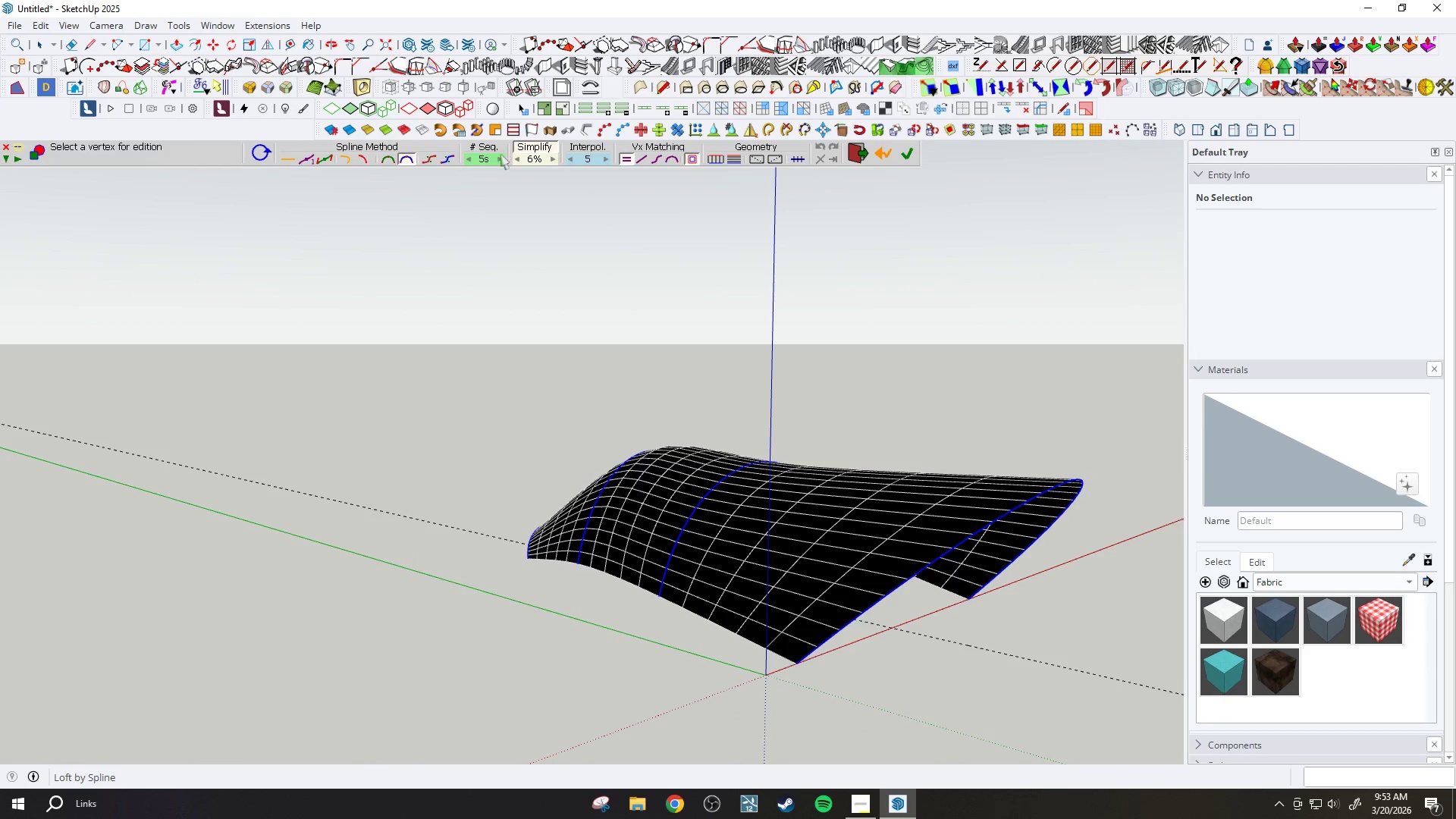 
left_click([500, 155])
 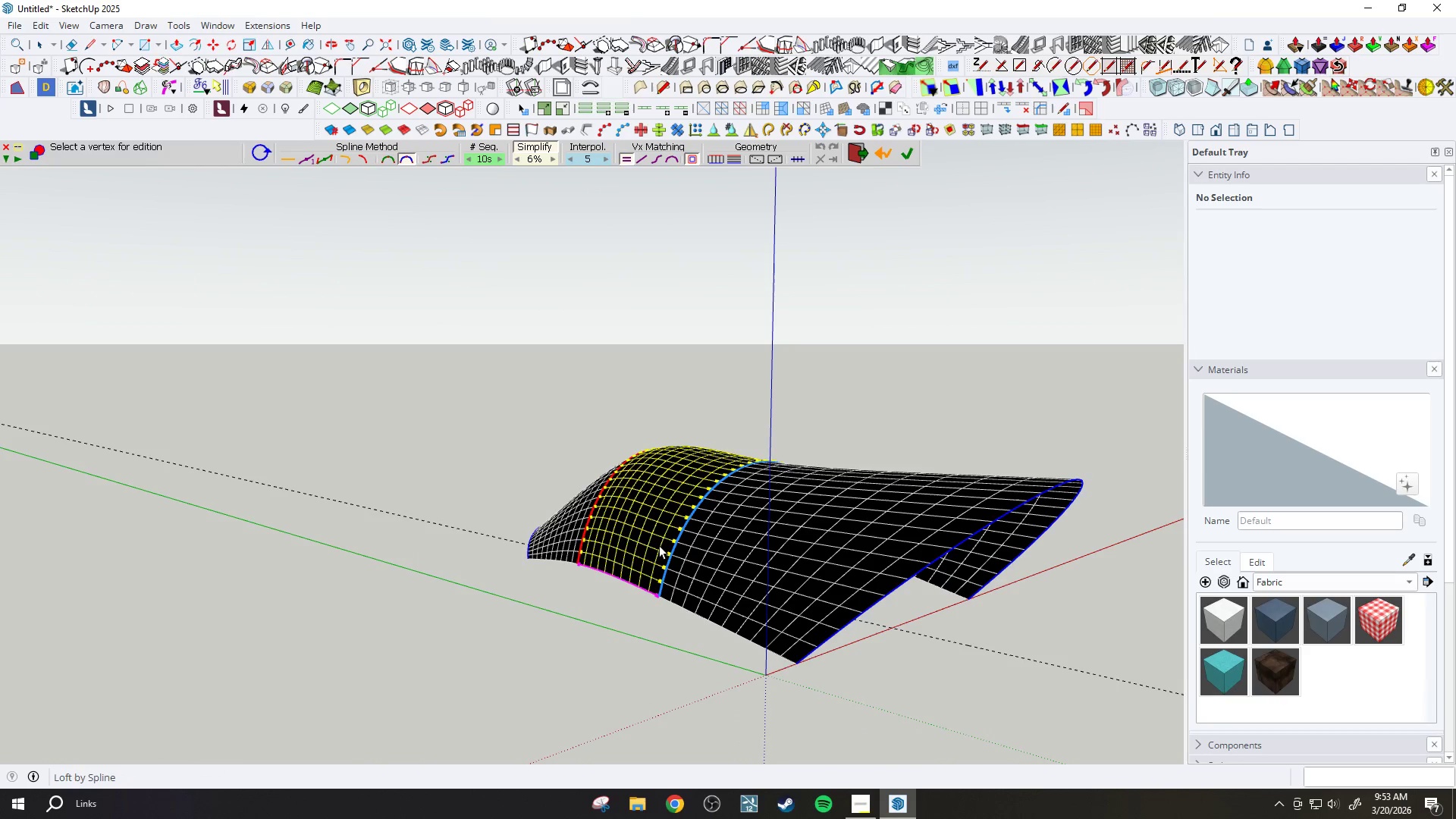 
scroll: coordinate [682, 566], scroll_direction: up, amount: 1.0
 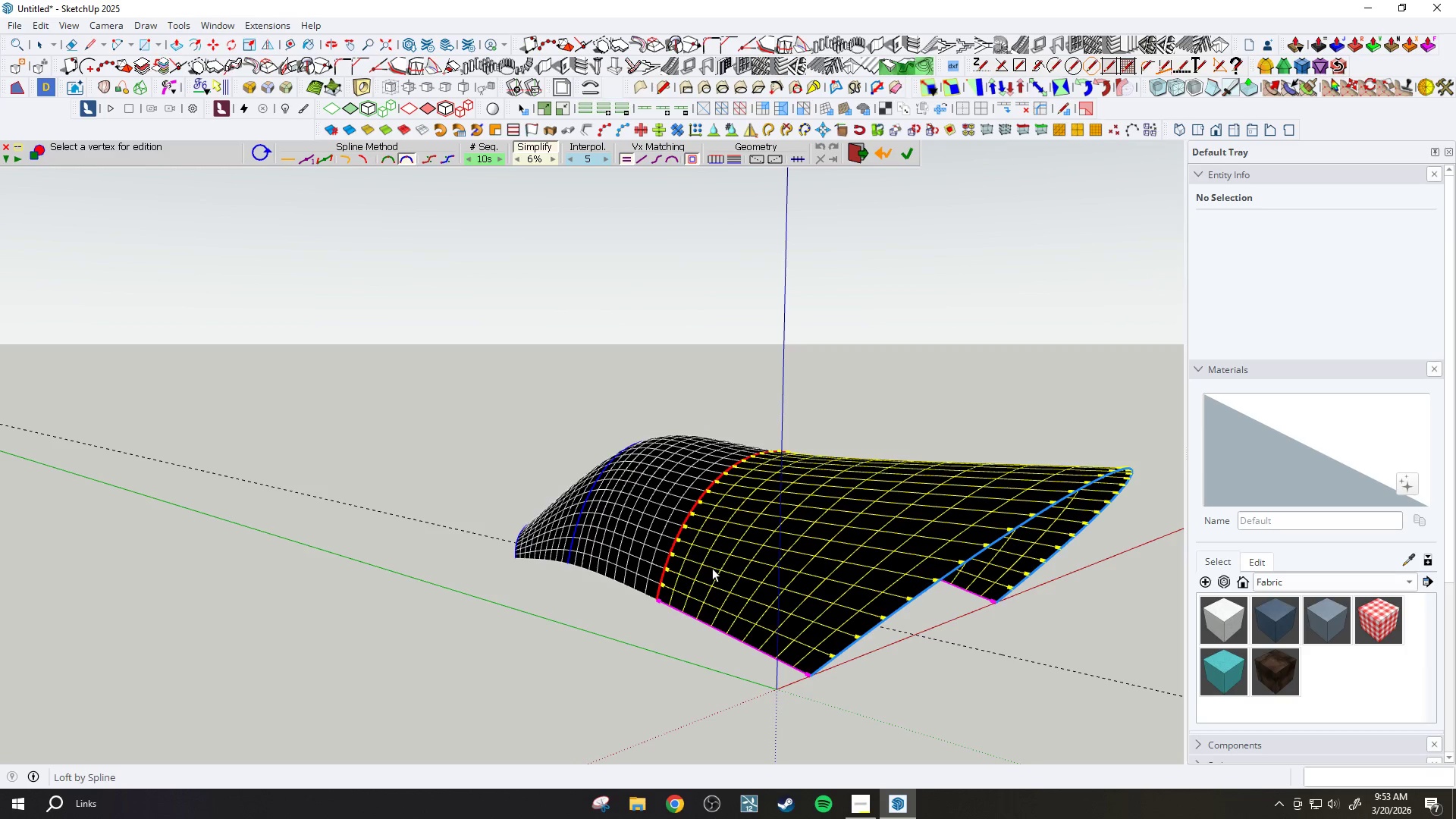 
wait(16.24)
 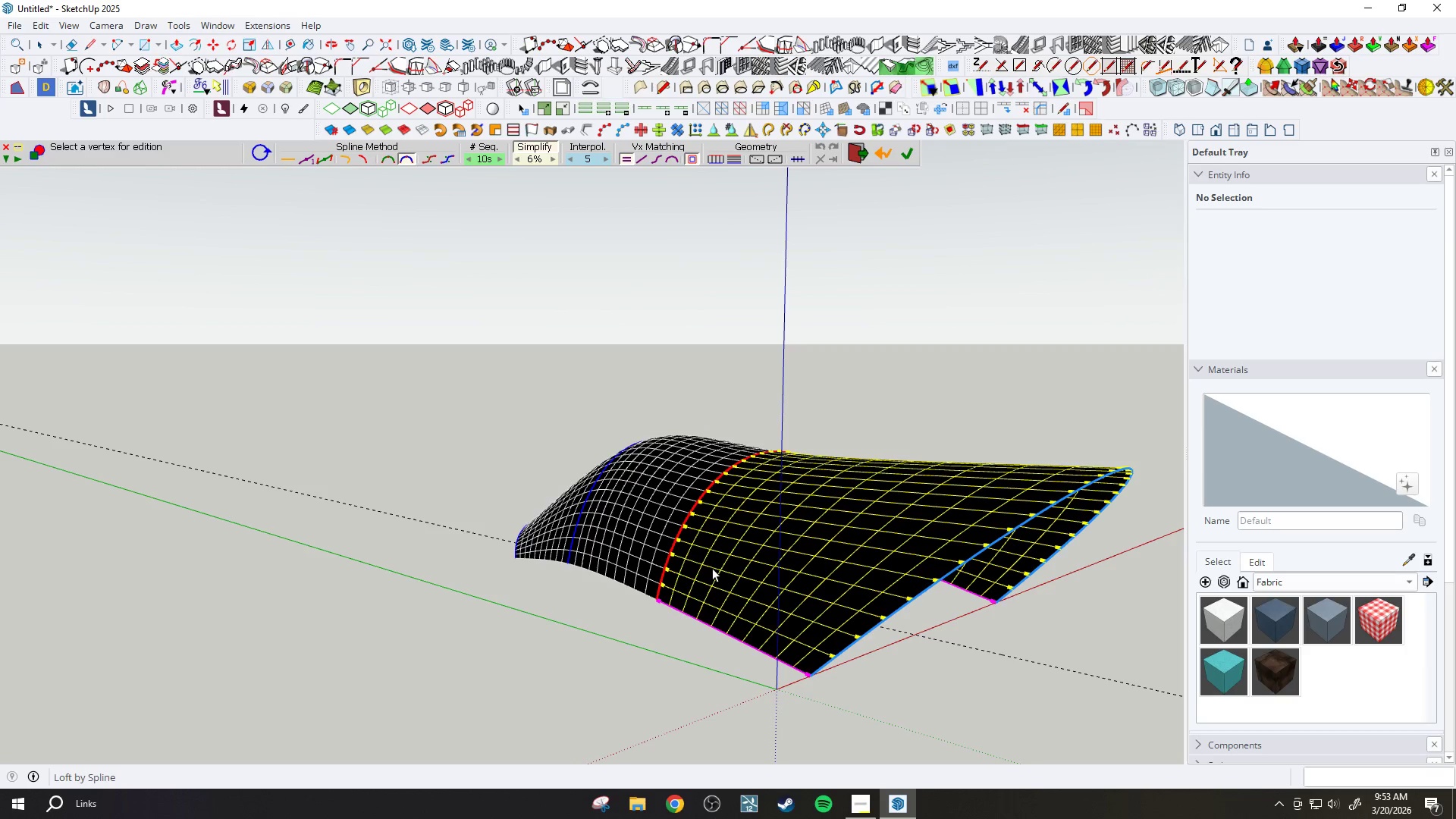 
left_click([515, 157])
 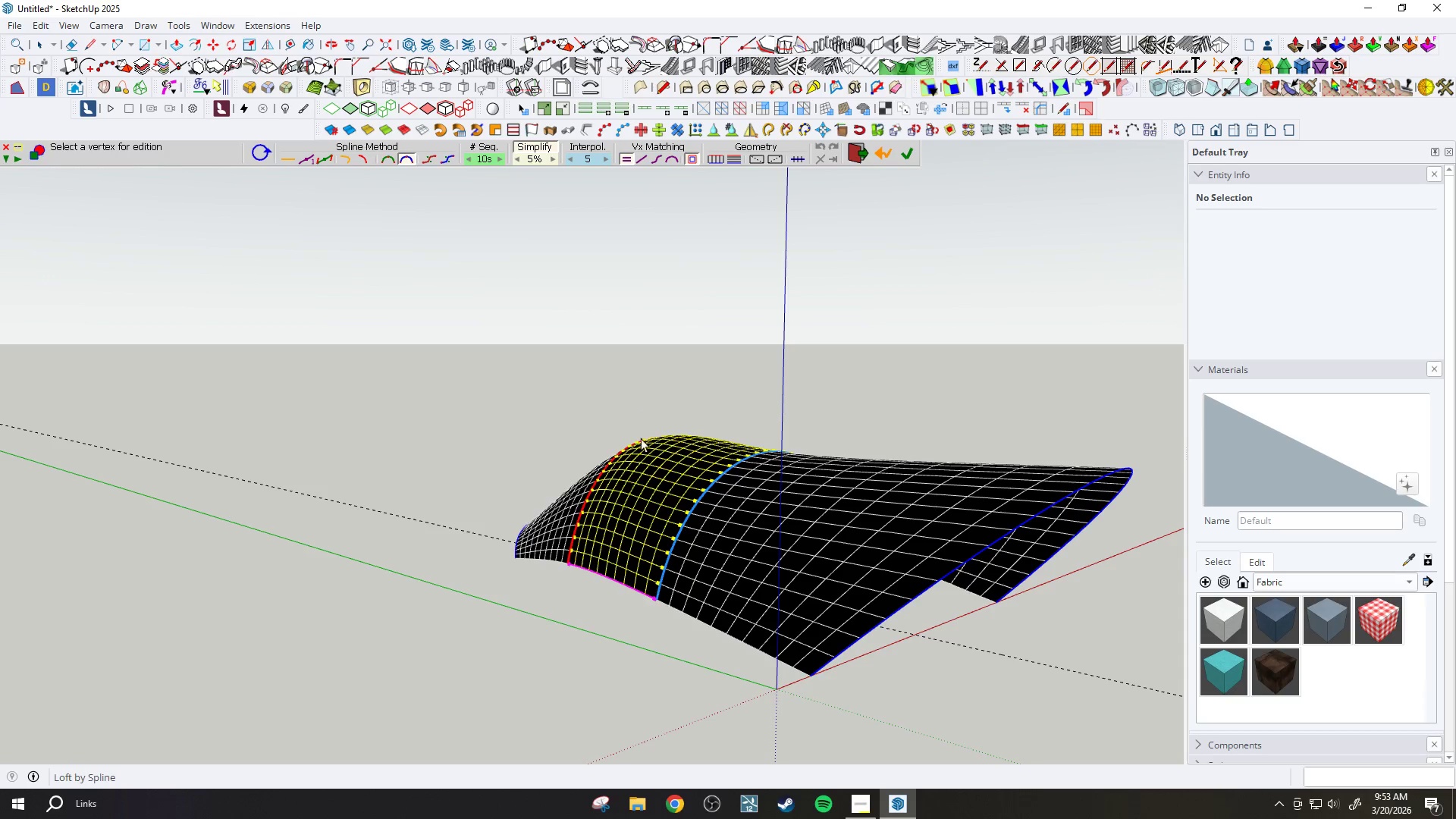 
left_click([604, 372])
 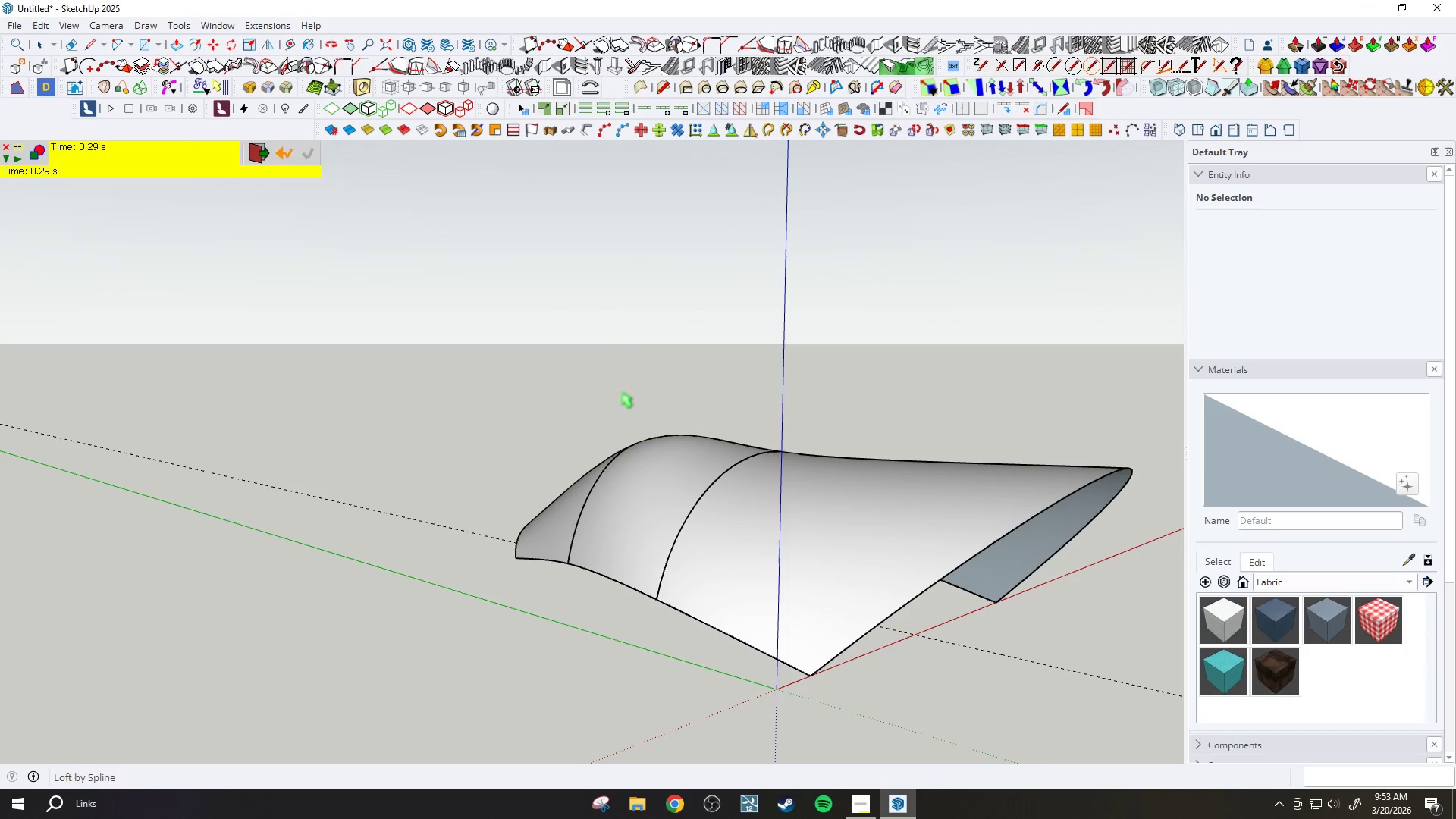 
scroll: coordinate [698, 472], scroll_direction: down, amount: 1.0
 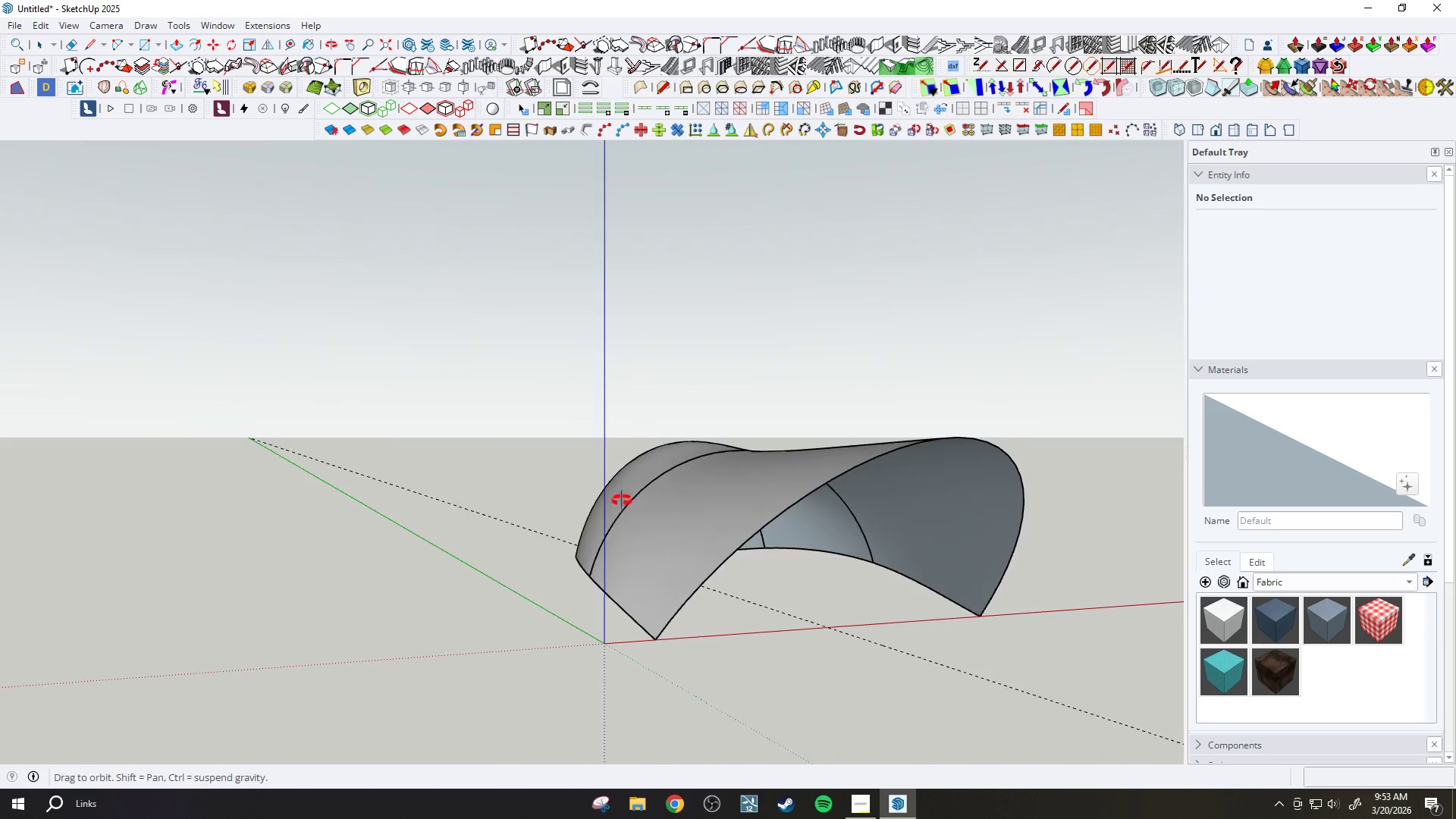 
left_click([674, 498])
 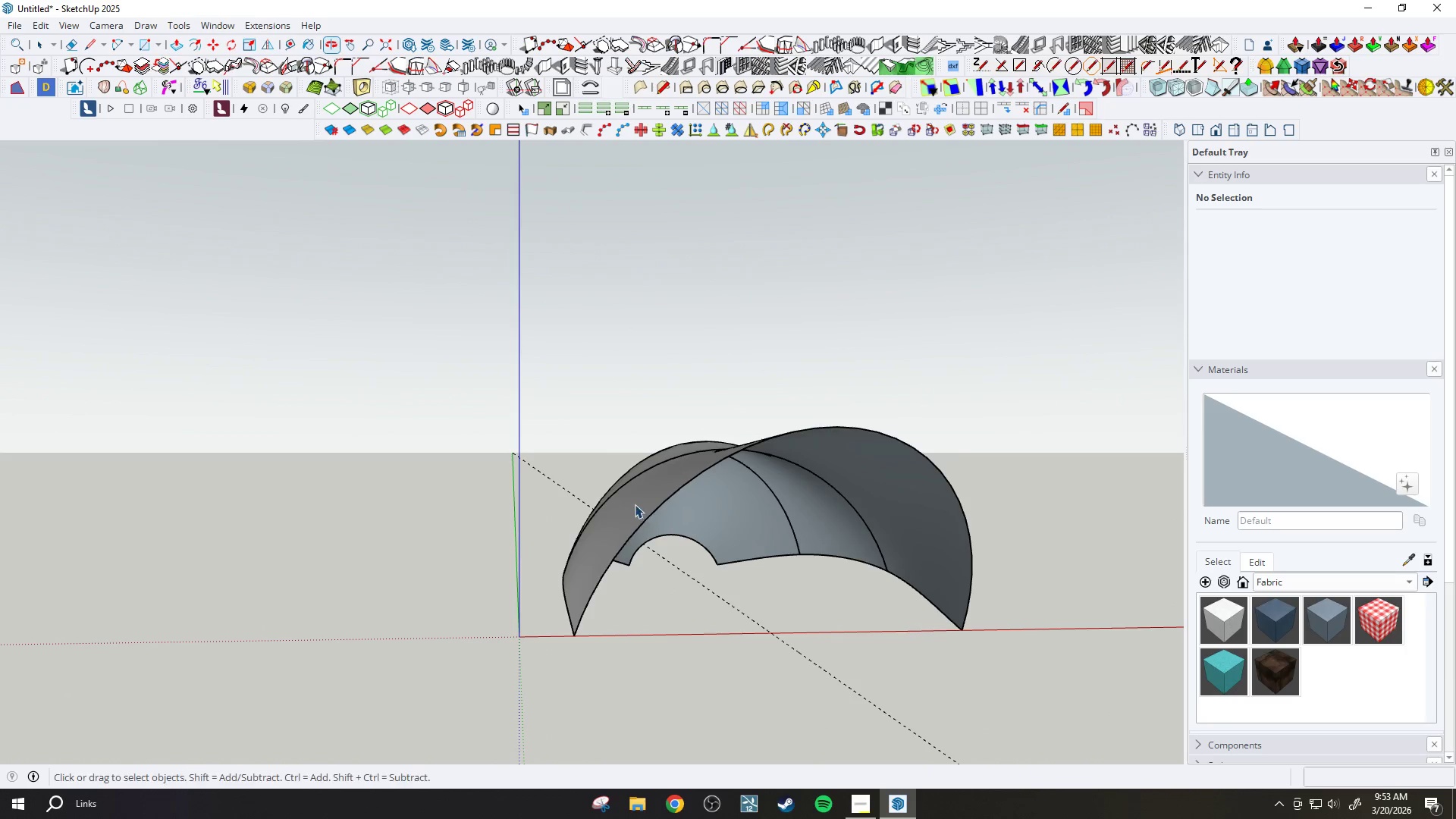 
left_click([708, 508])
 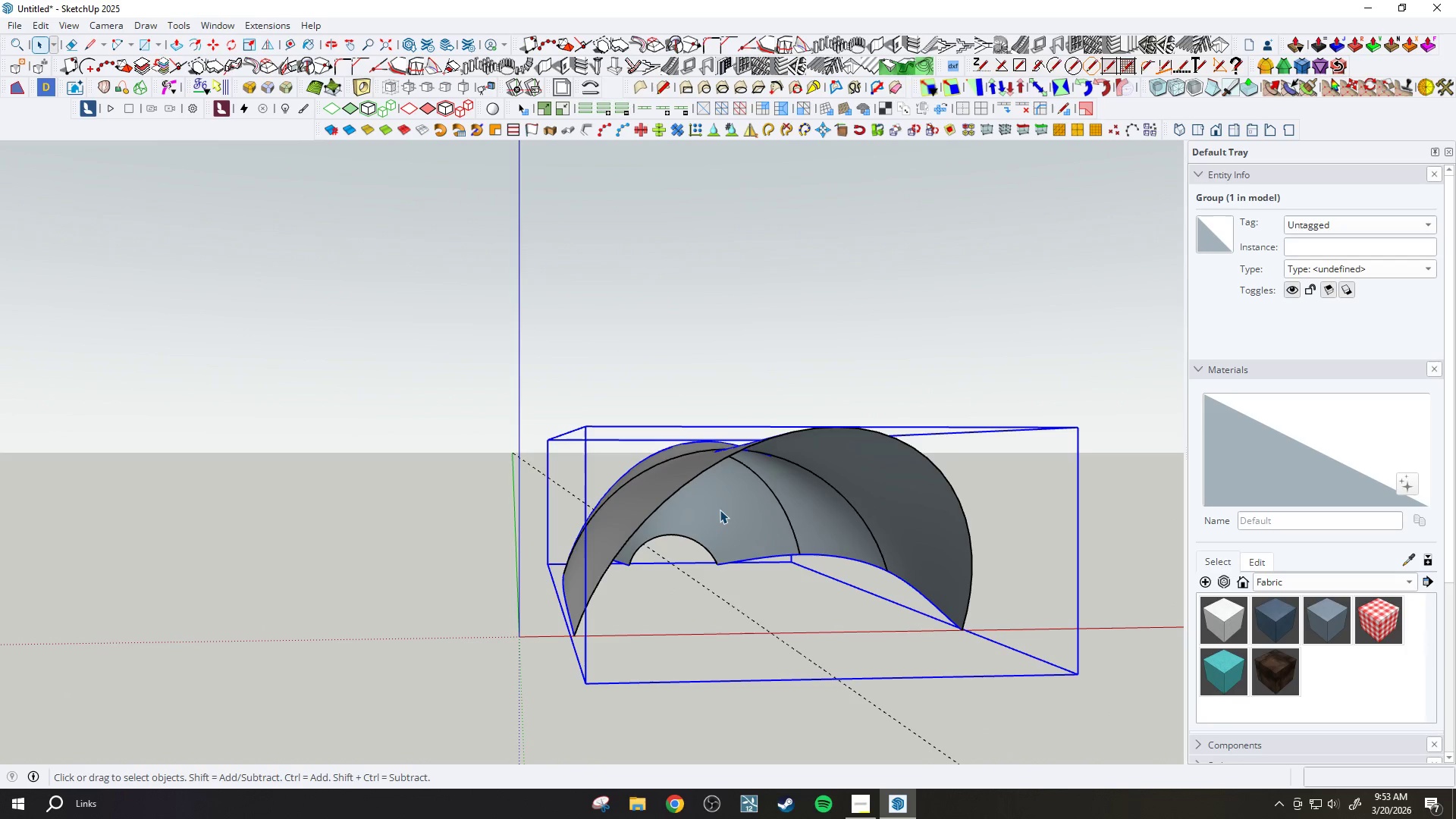 
key(M)
 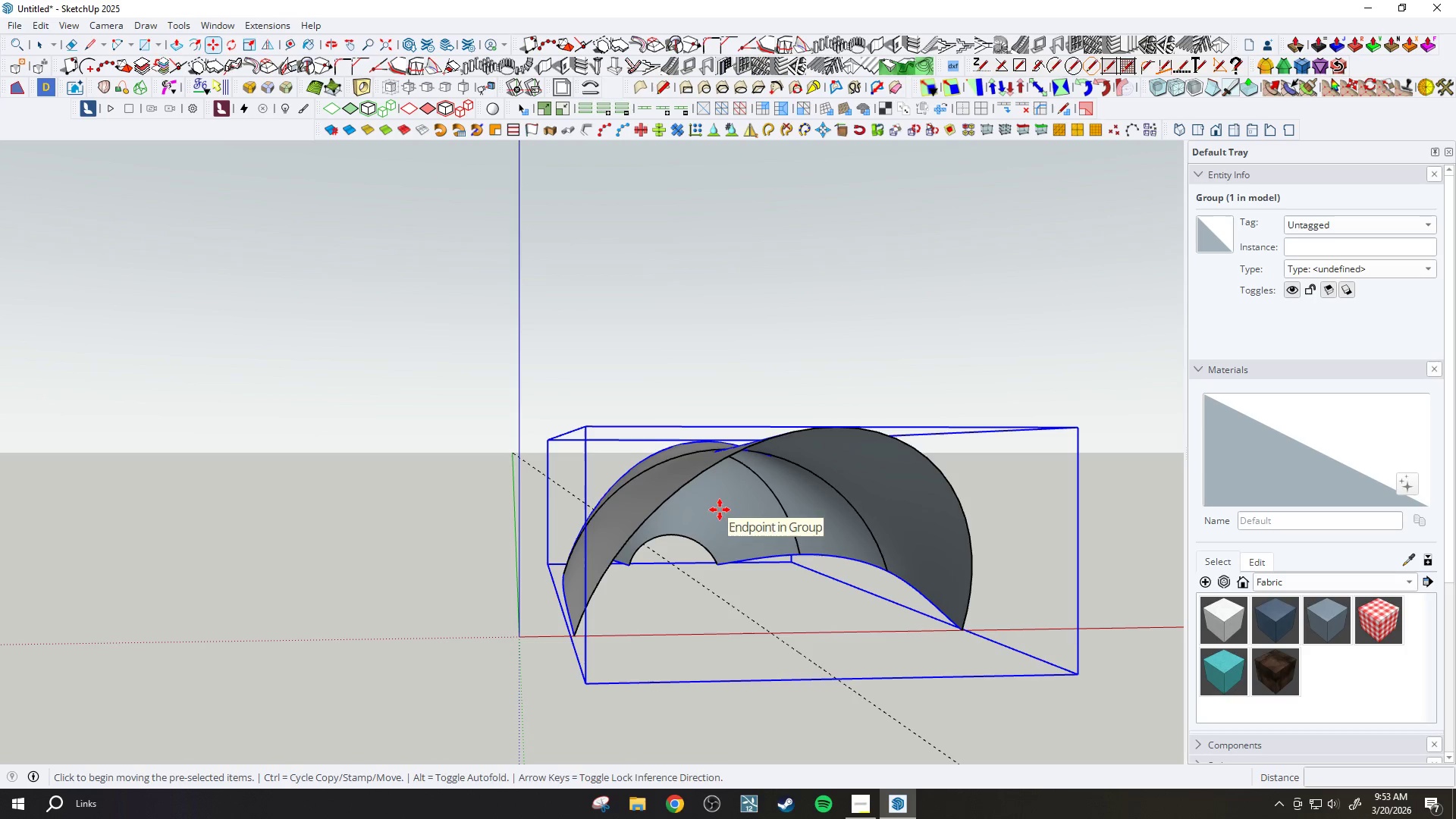 
scroll: coordinate [668, 542], scroll_direction: down, amount: 9.0
 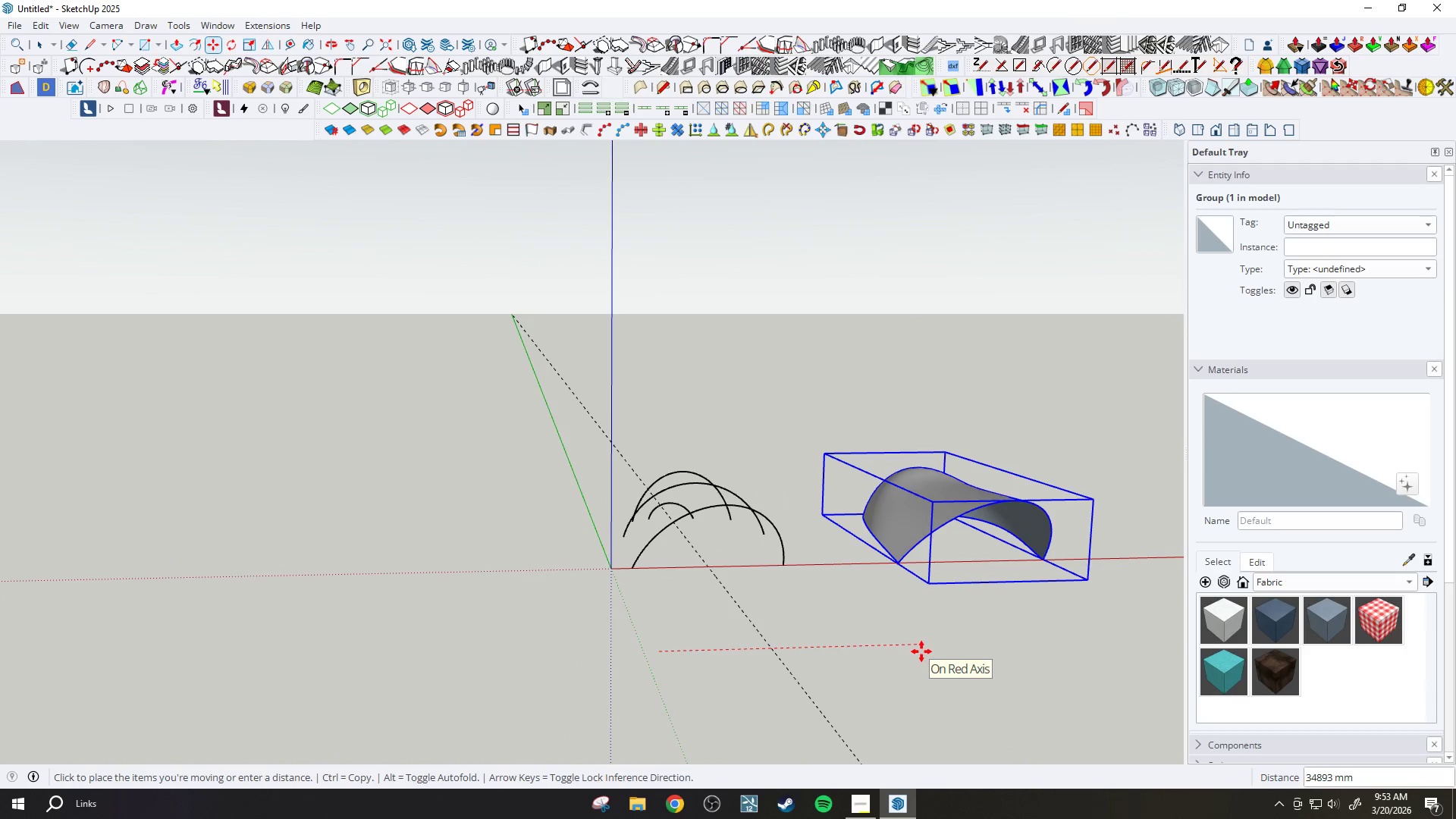 
left_click([907, 651])
 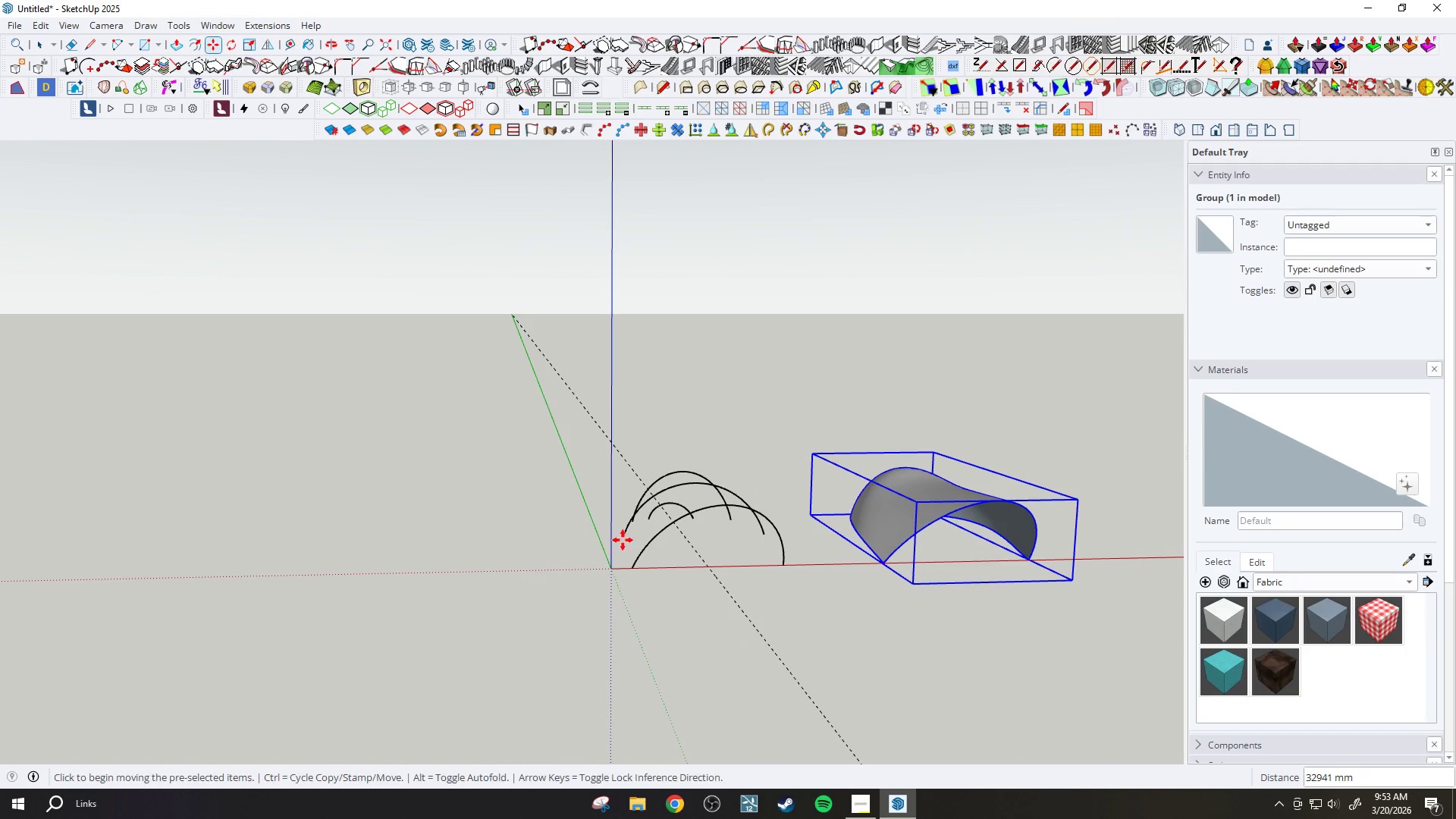 
scroll: coordinate [863, 548], scroll_direction: up, amount: 3.0
 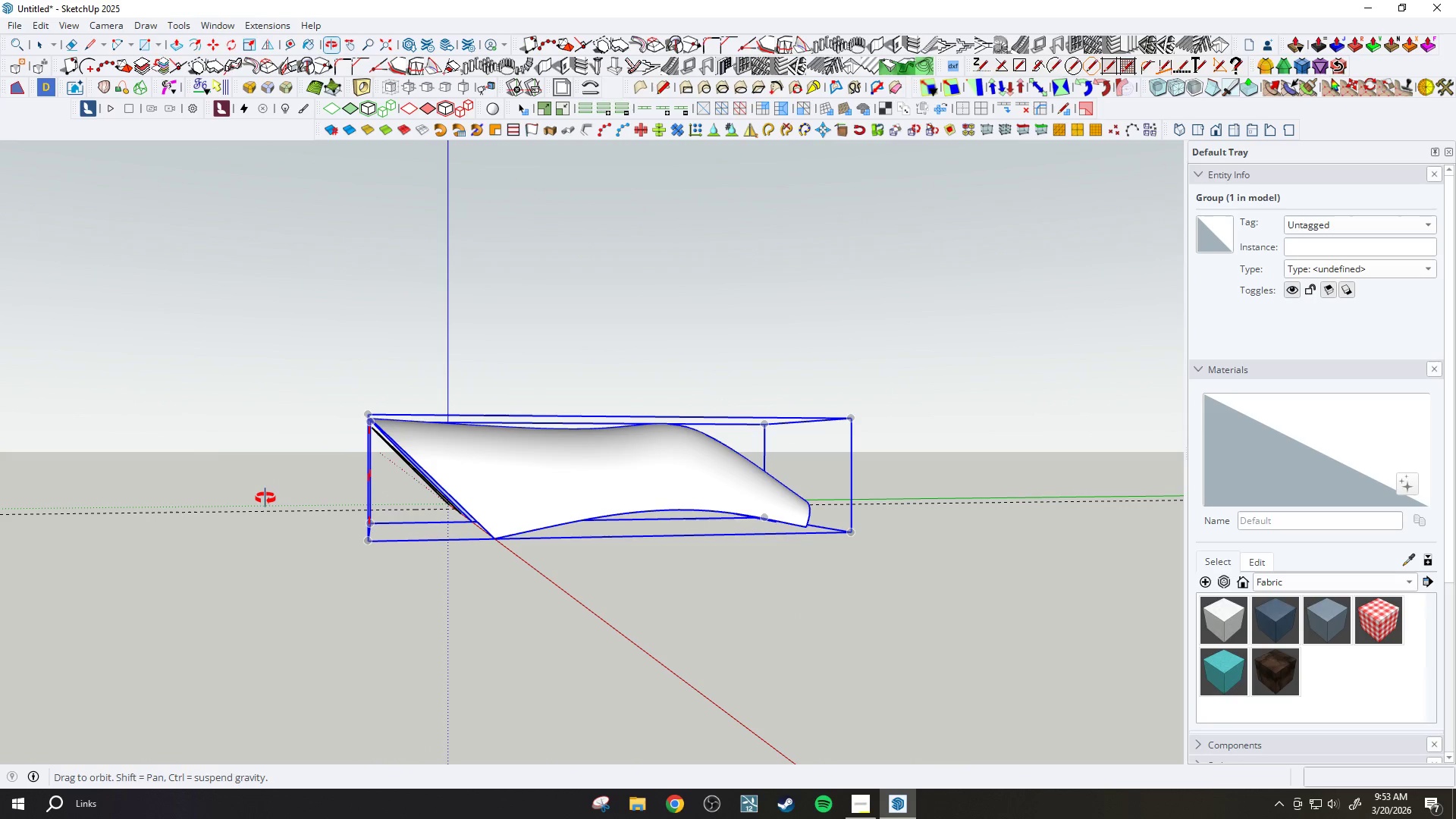 
wait(11.1)
 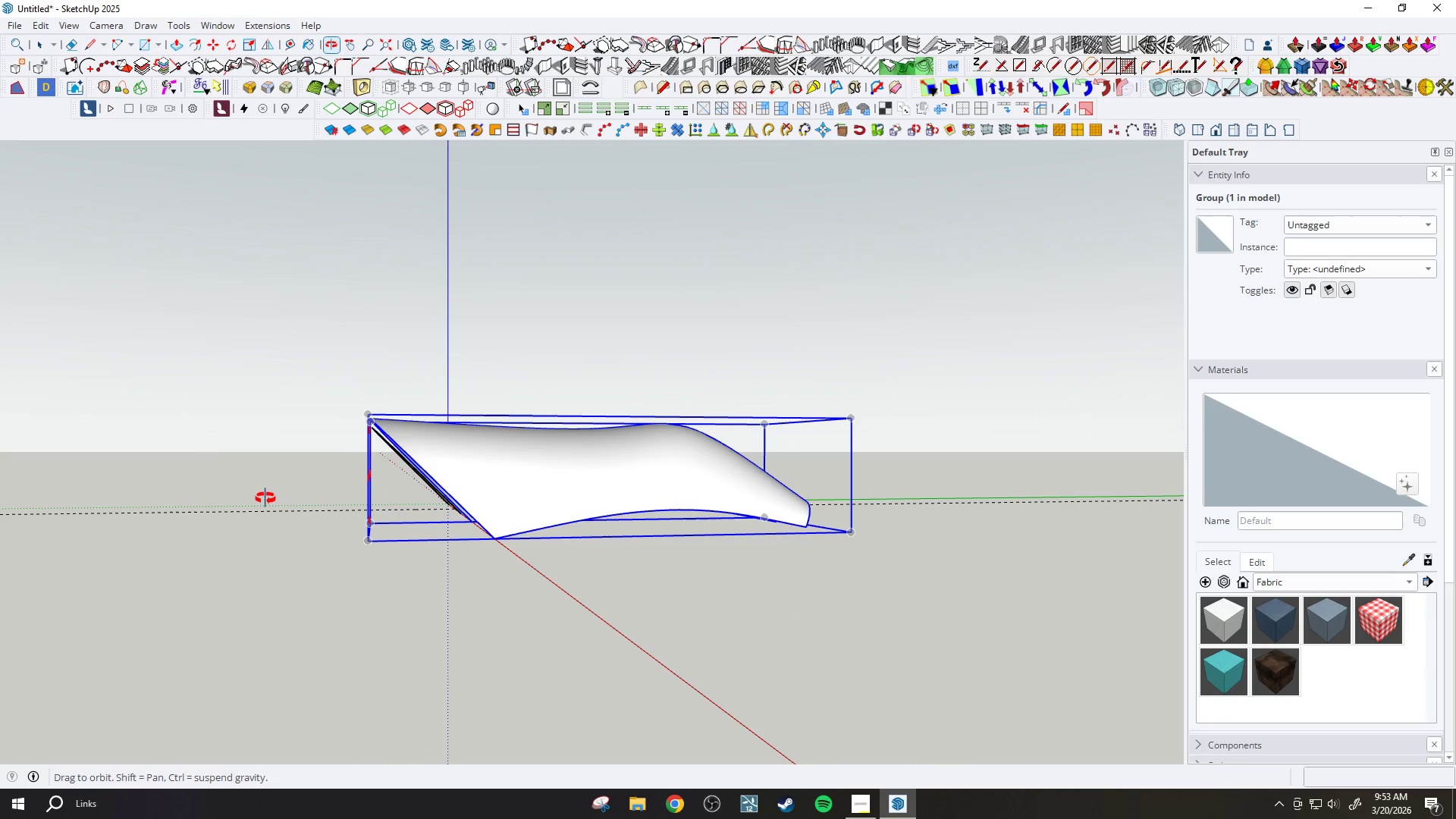 
scroll: coordinate [732, 447], scroll_direction: up, amount: 7.0
 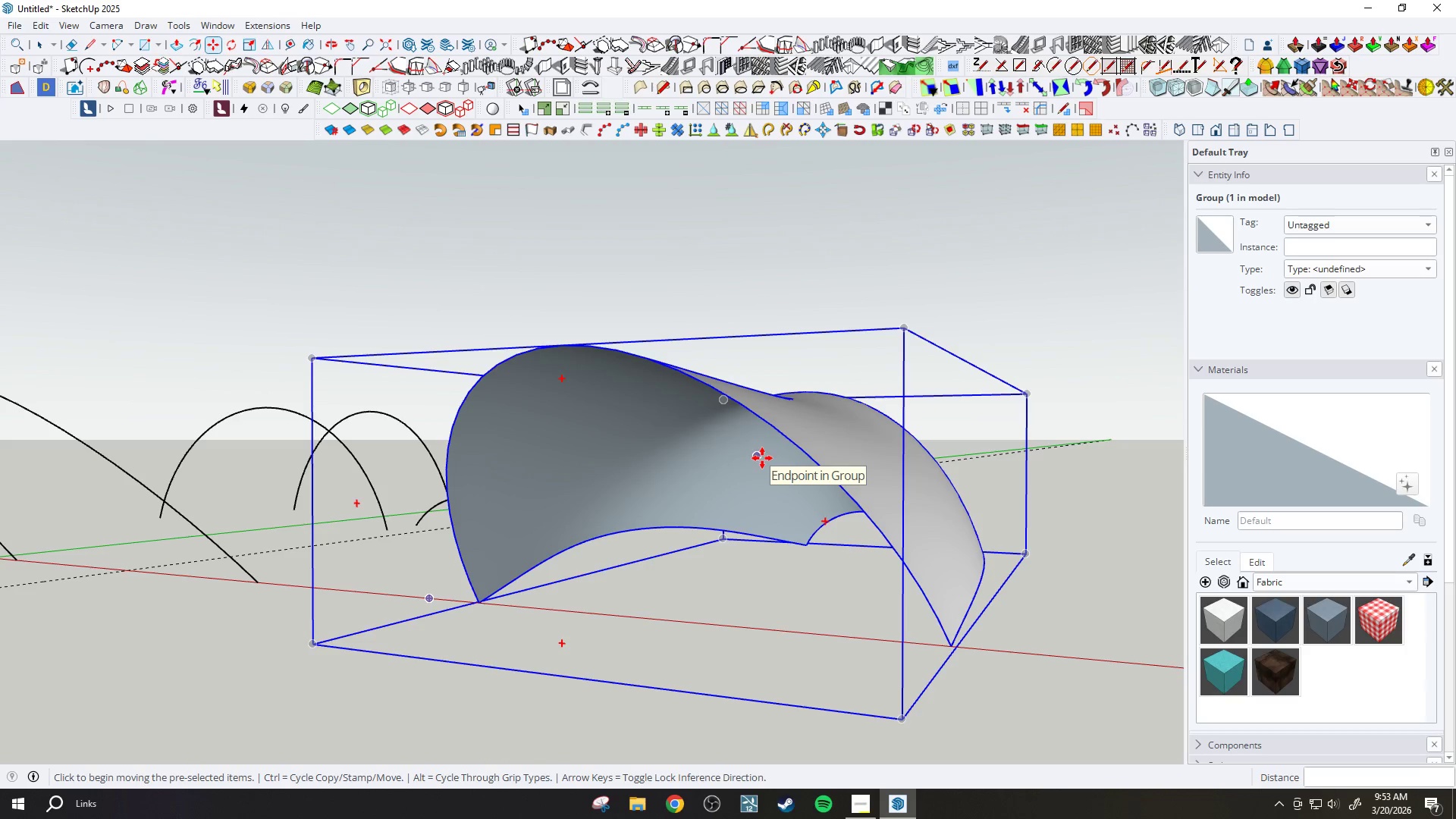 
wait(7.37)
 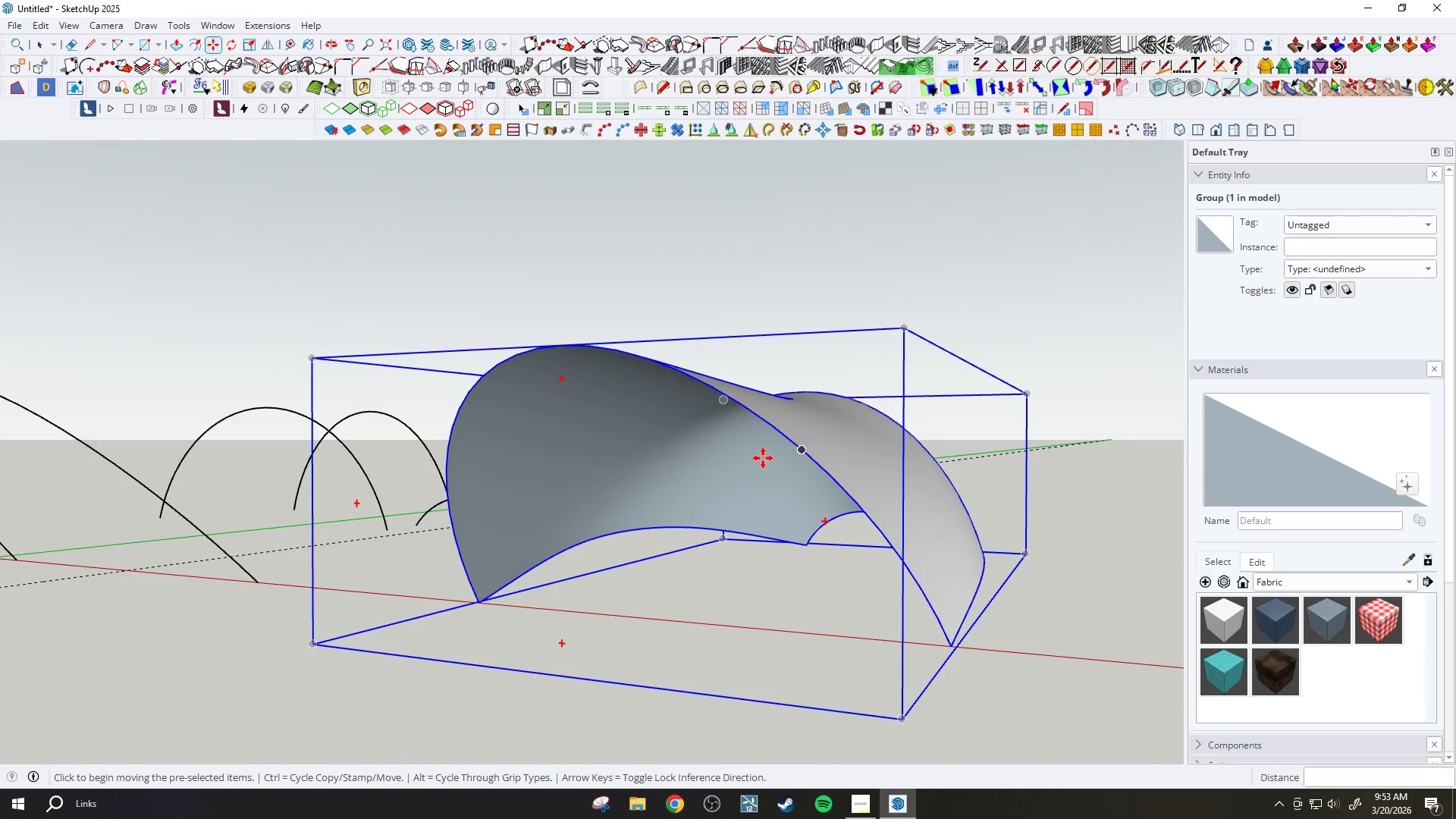 
scroll: coordinate [622, 473], scroll_direction: up, amount: 1.0
 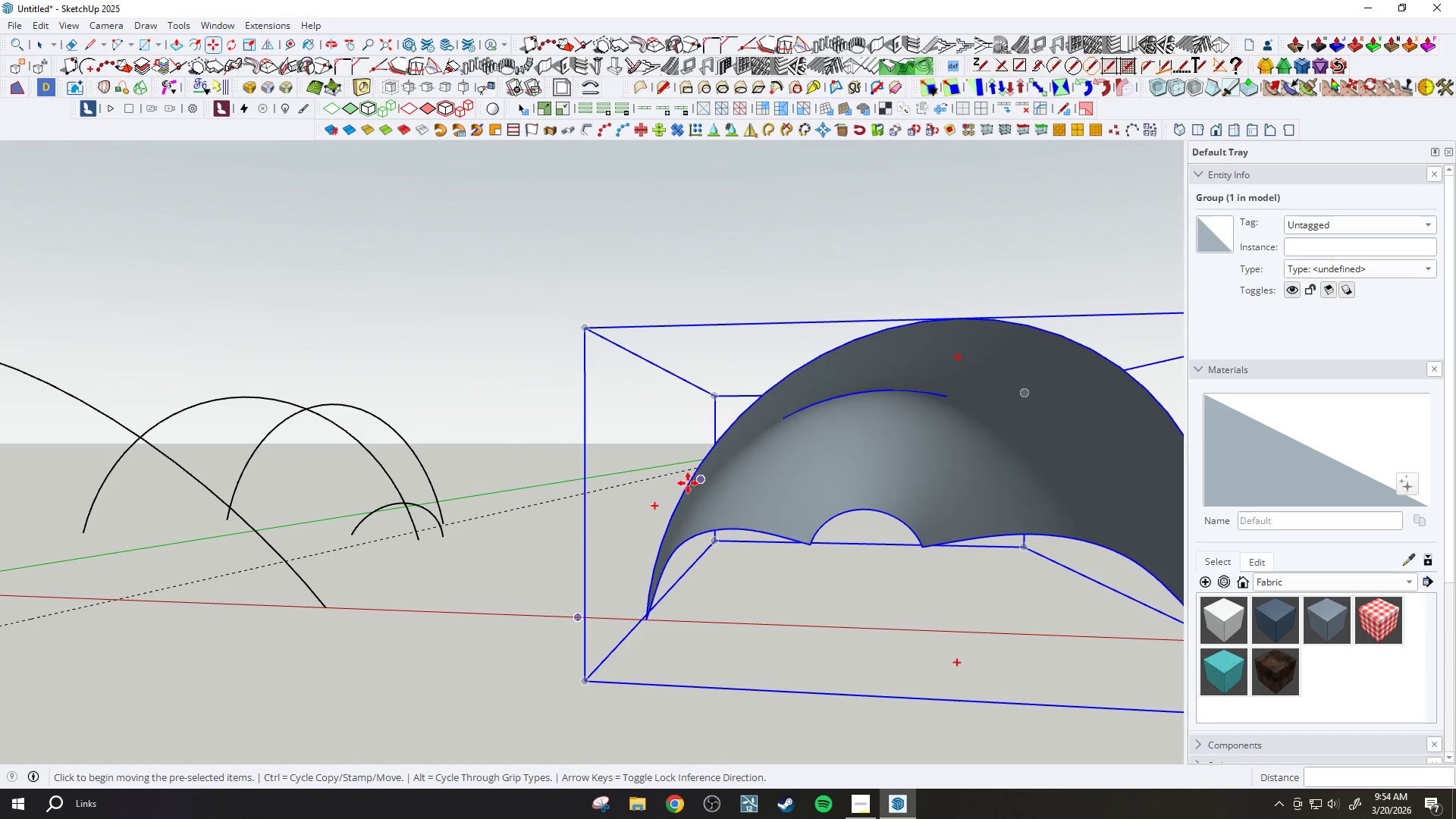 
scroll: coordinate [682, 483], scroll_direction: down, amount: 2.0
 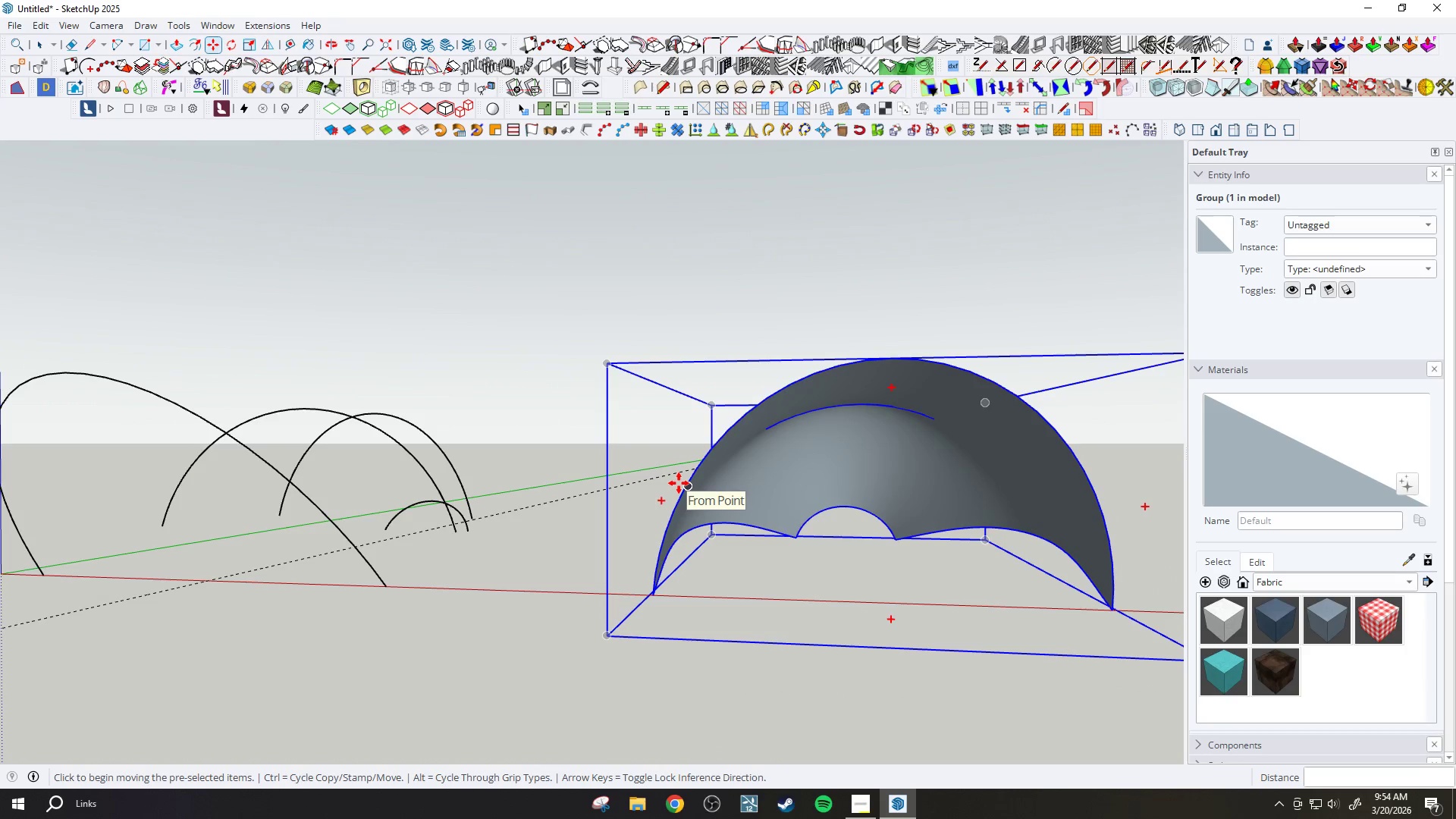 
key(Space)
 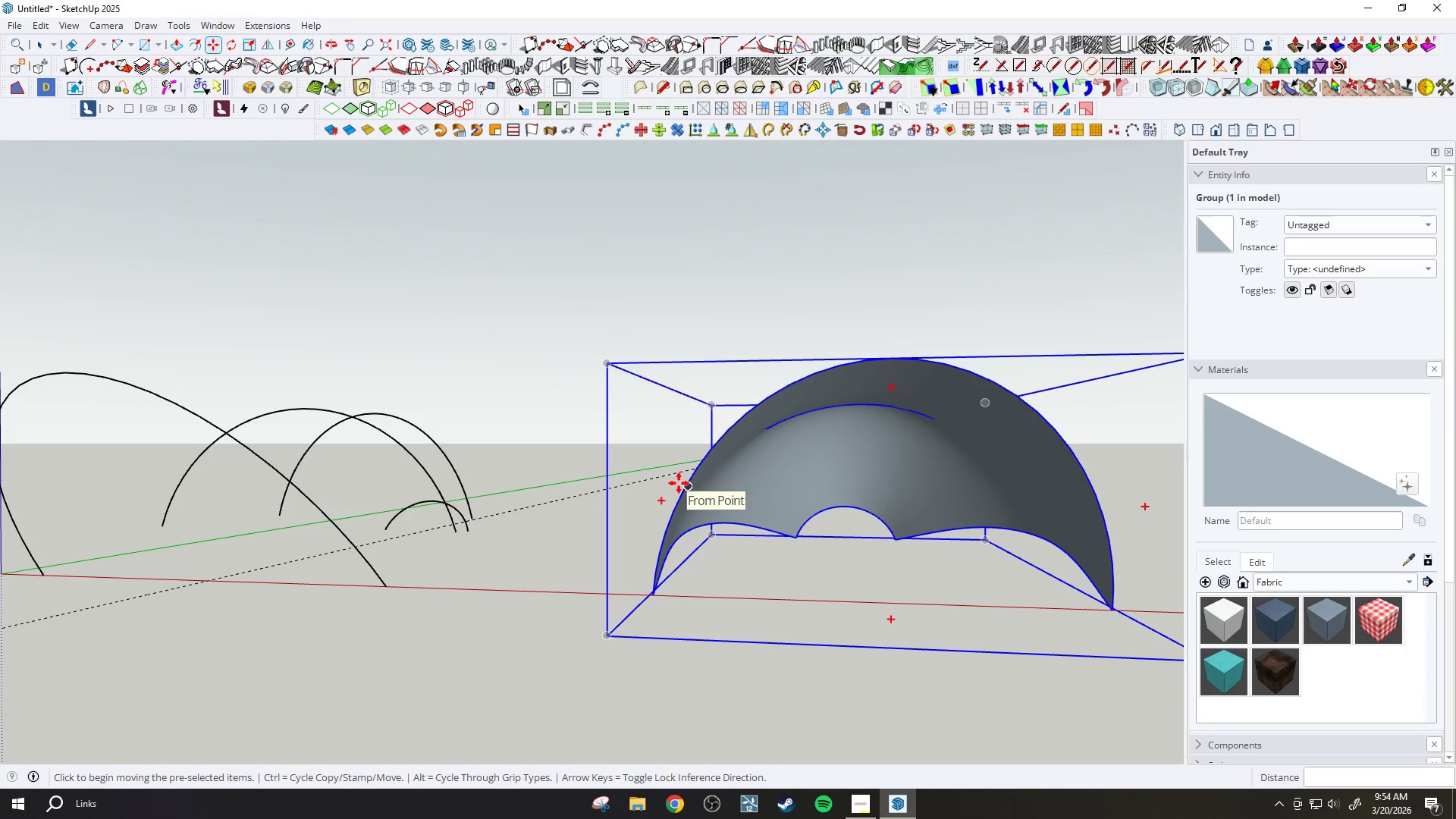 
key(N)
 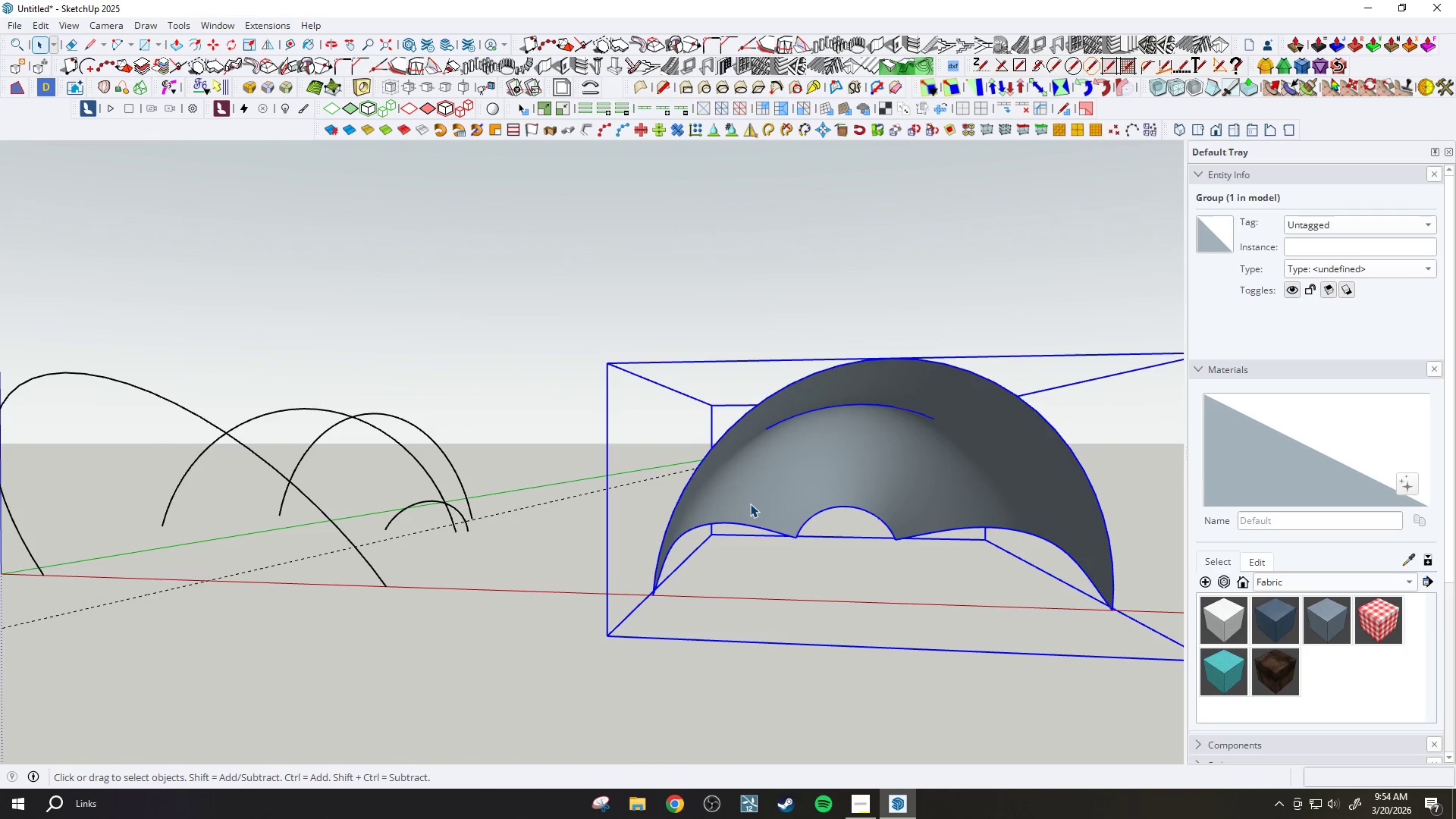 
wait(5.3)
 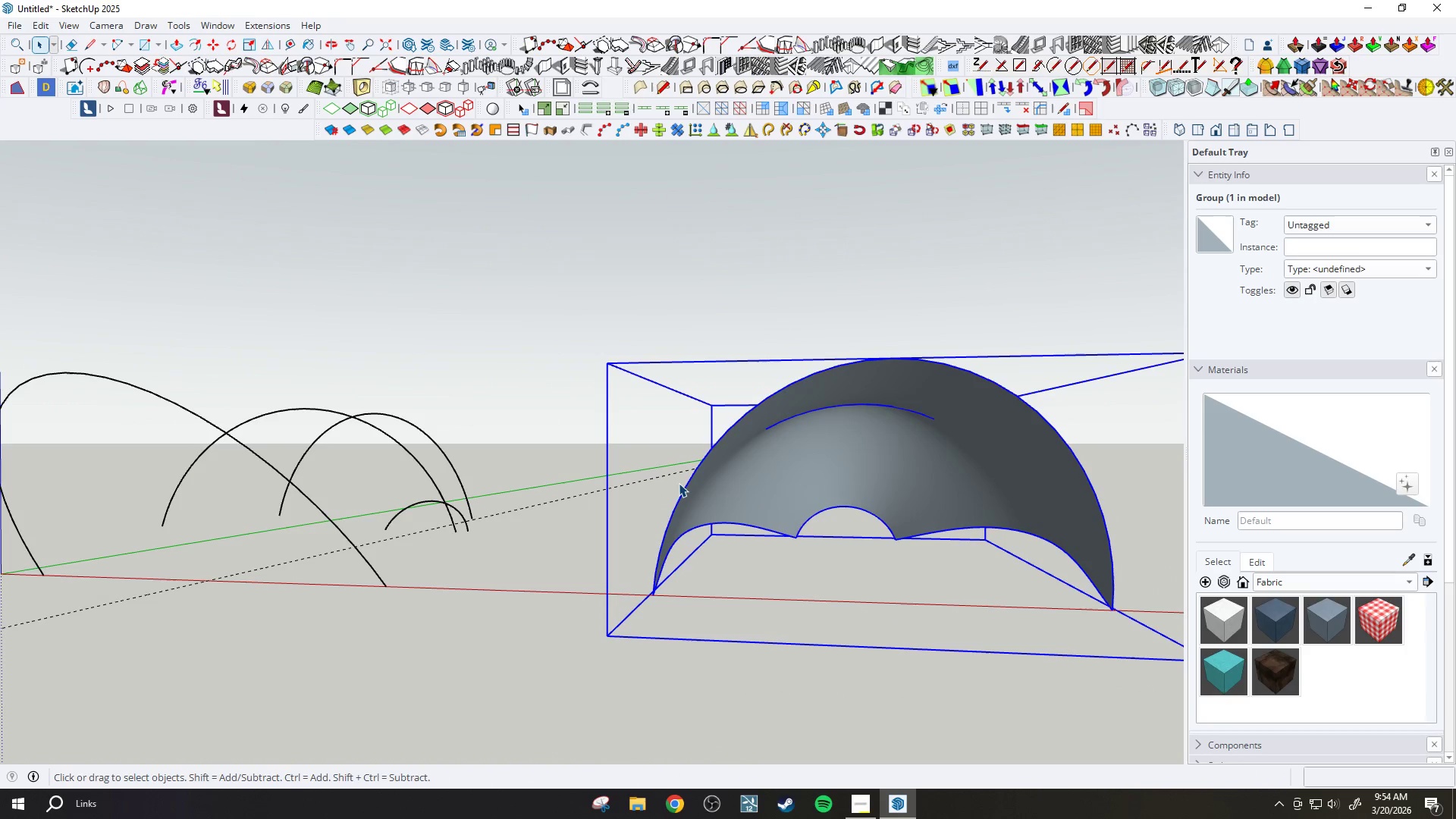 
left_click([1329, 124])
 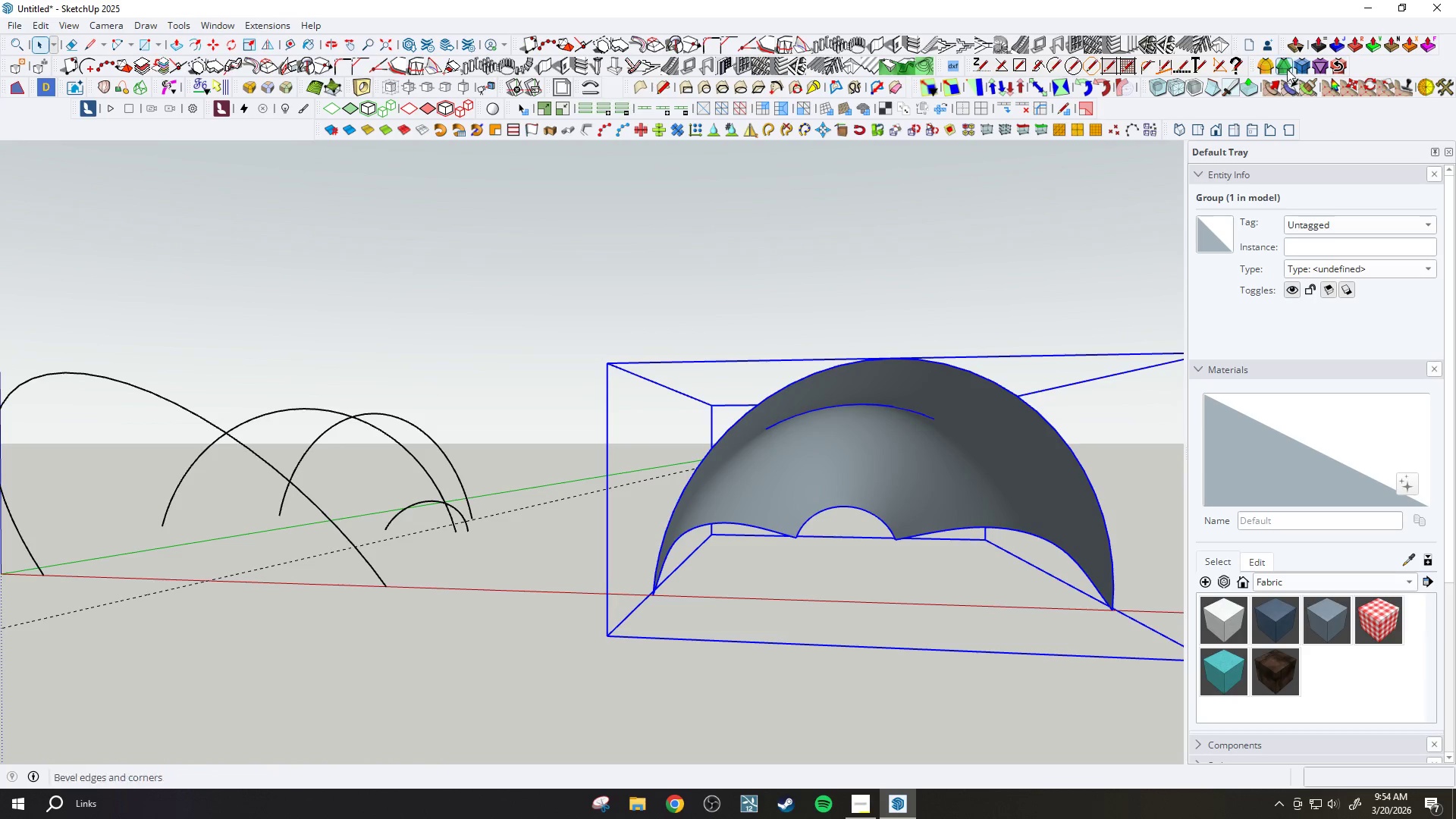 
left_click_drag(start_coordinate=[1166, 130], to_coordinate=[1168, 105])
 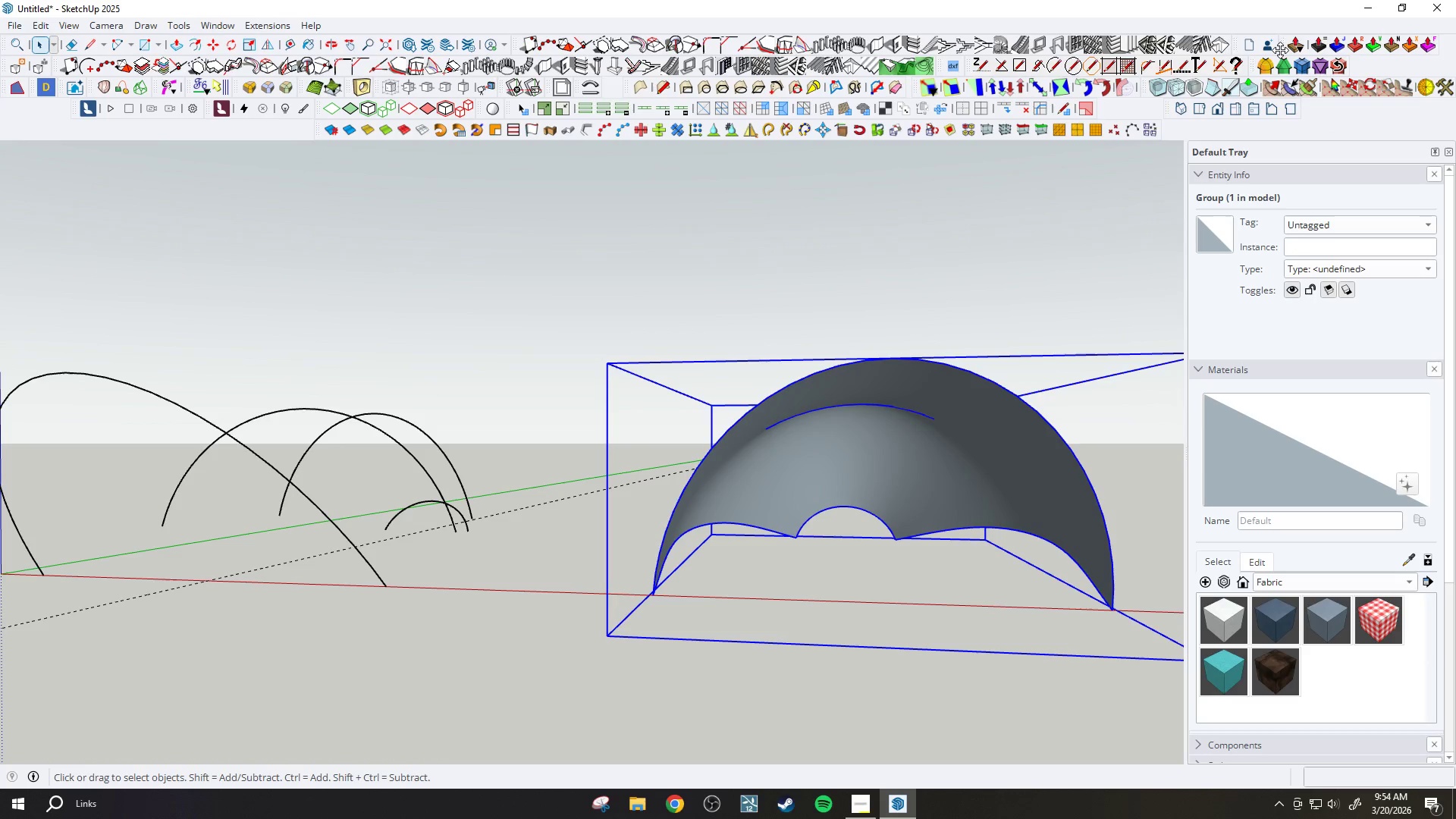 
left_click_drag(start_coordinate=[1280, 50], to_coordinate=[1172, 130])
 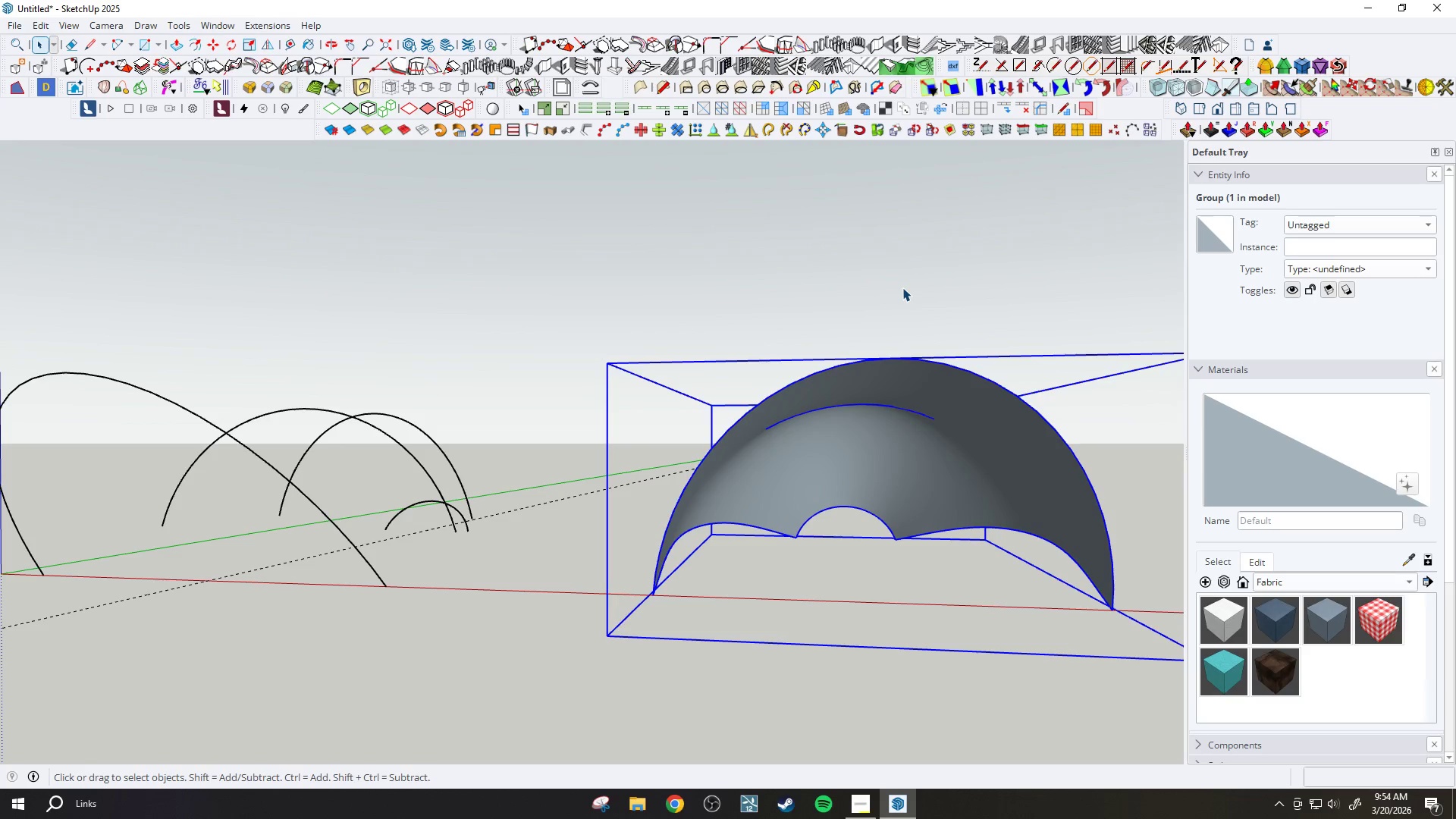 
wait(9.19)
 